 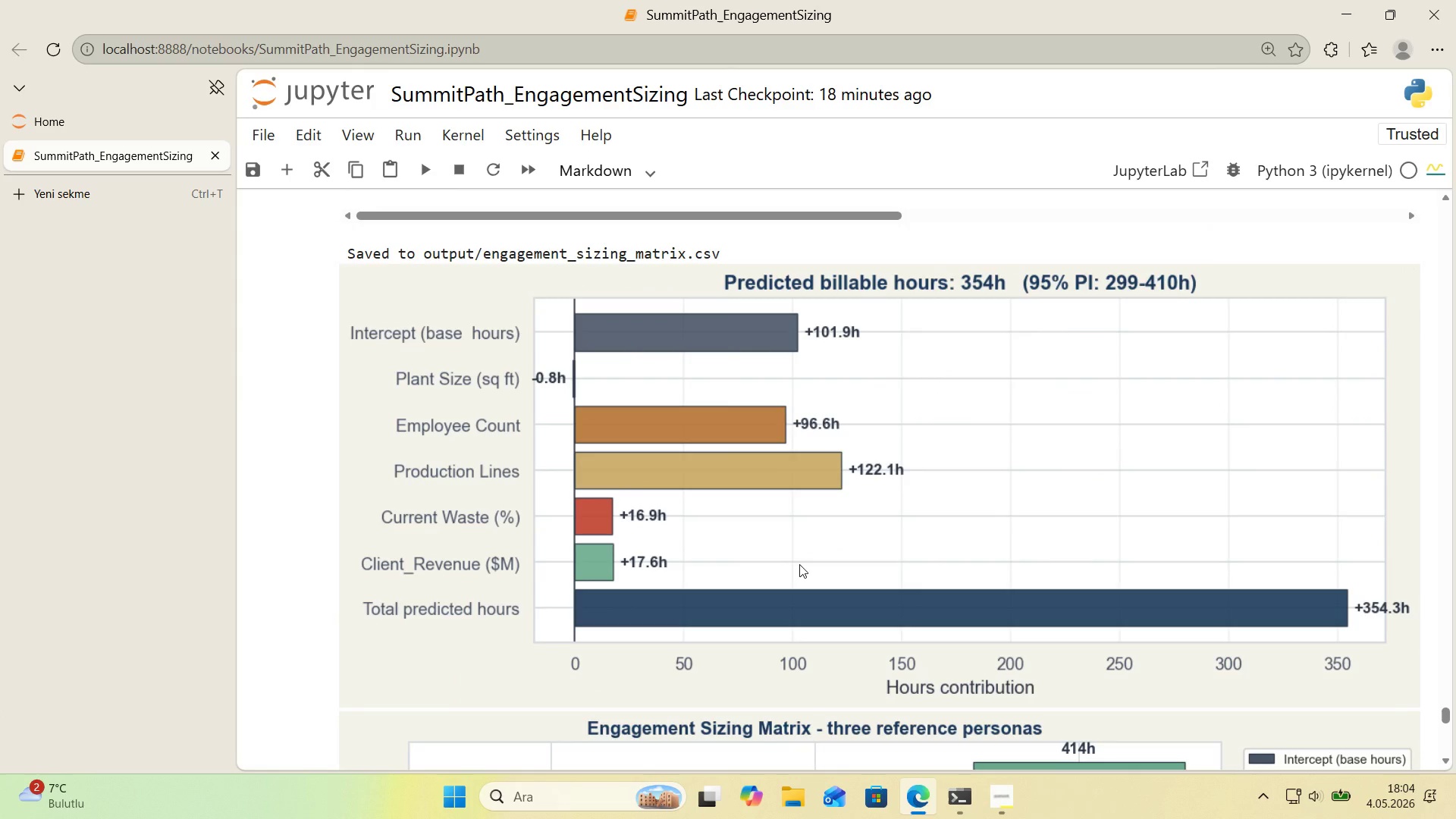 
scroll: coordinate [834, 522], scroll_direction: down, amount: 3.0
 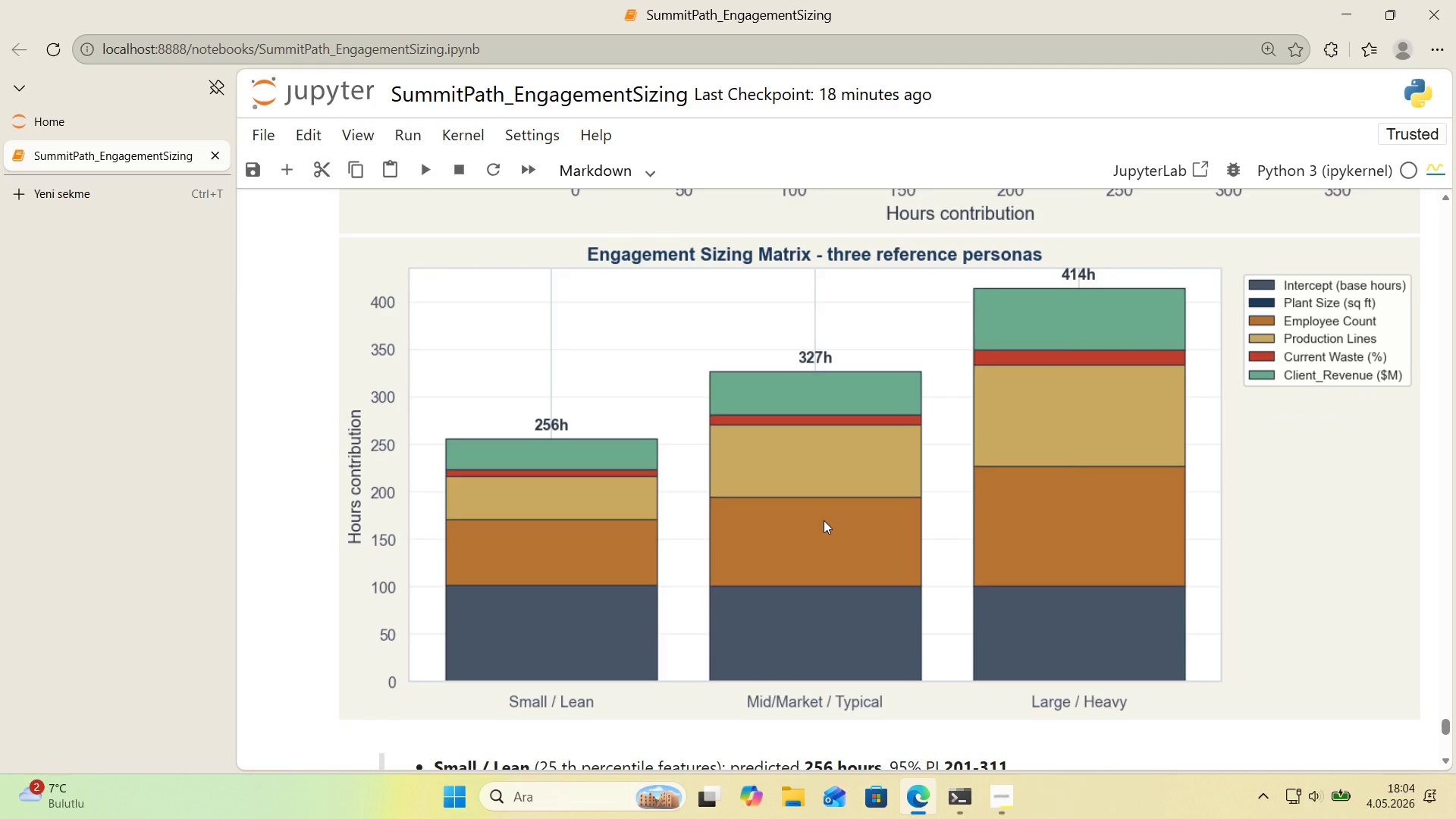 
wait(5.23)
 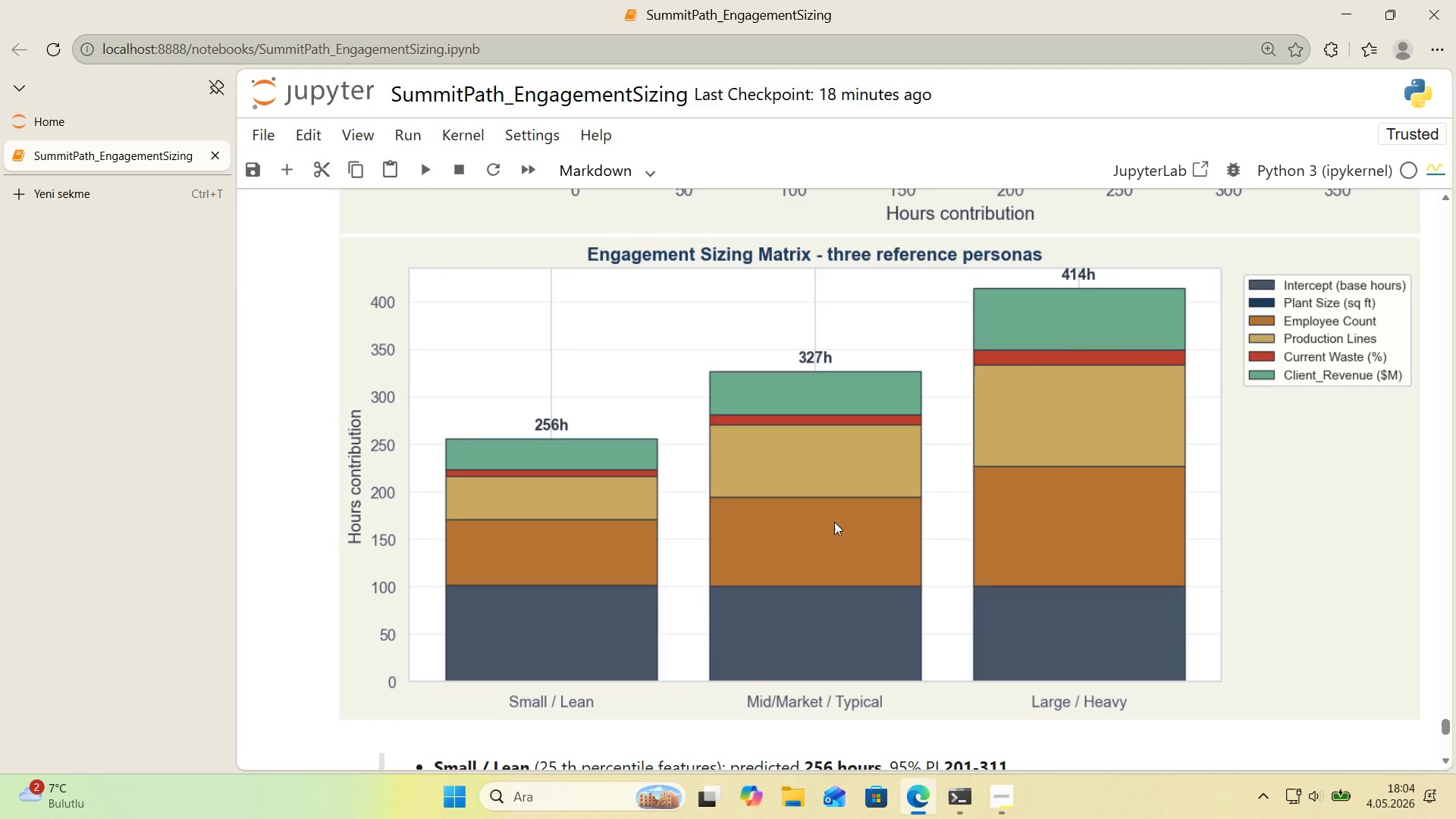 
scroll: coordinate [802, 507], scroll_direction: down, amount: 7.0
 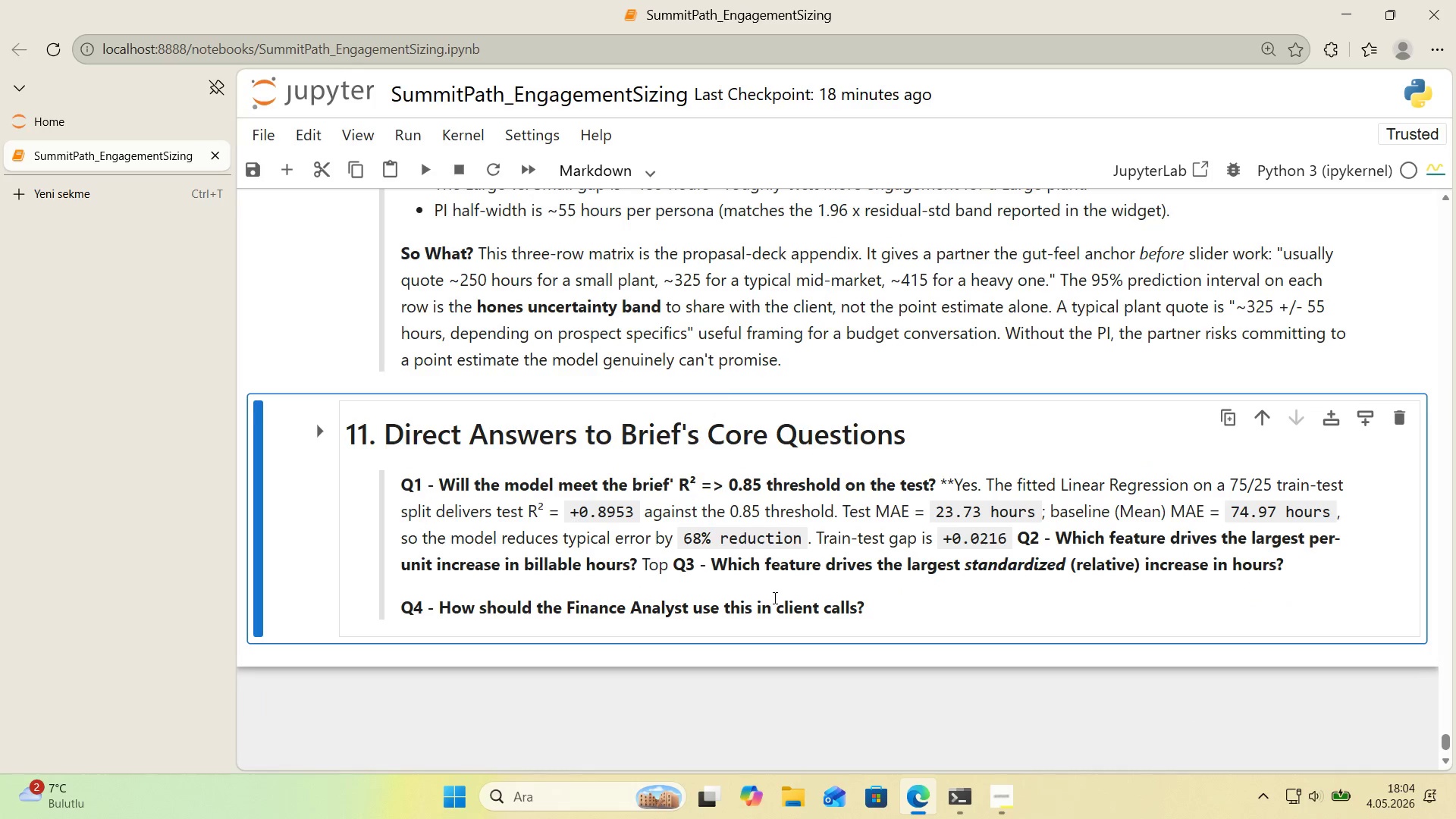 
double_click([774, 598])
 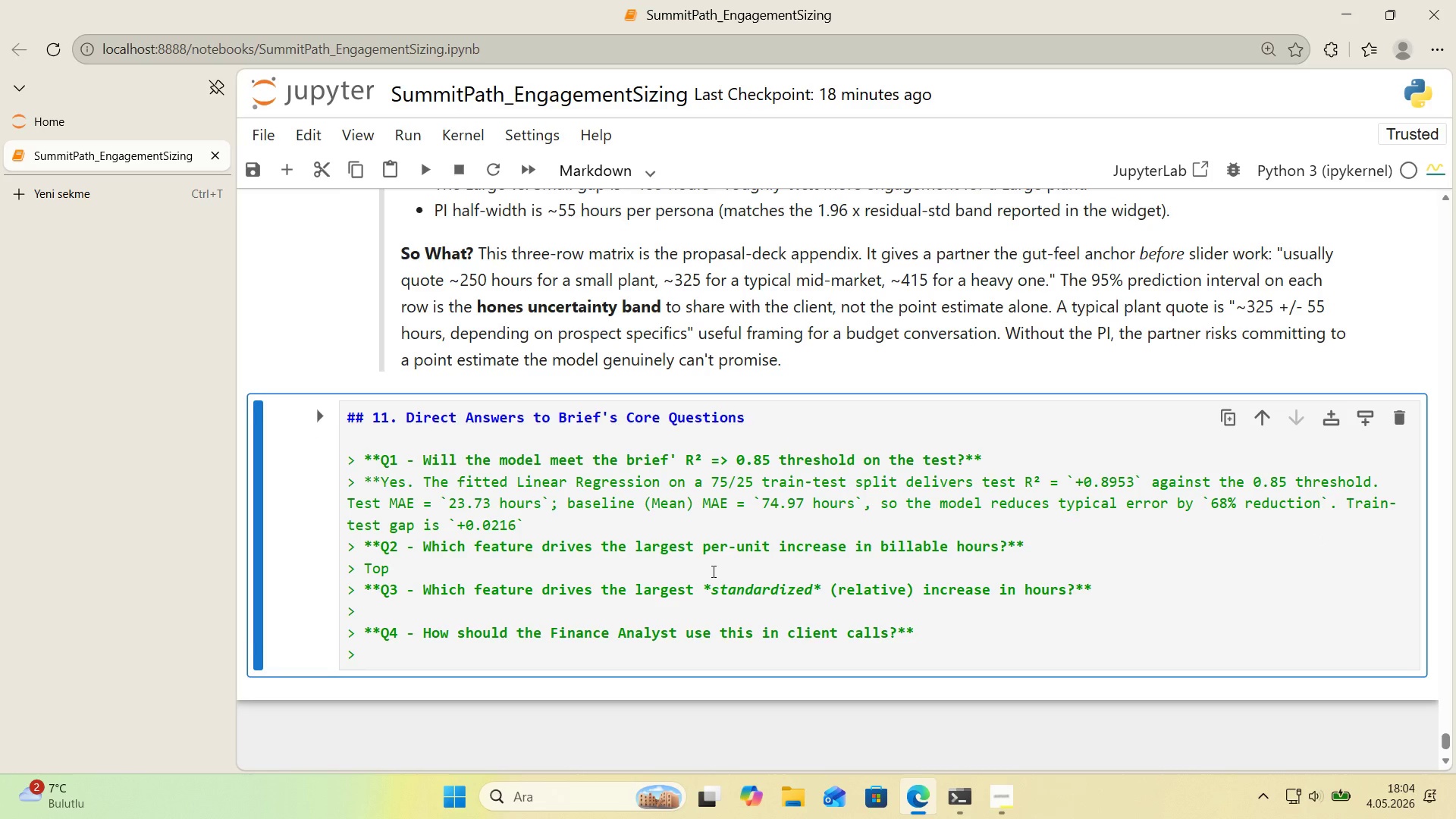 
wait(8.78)
 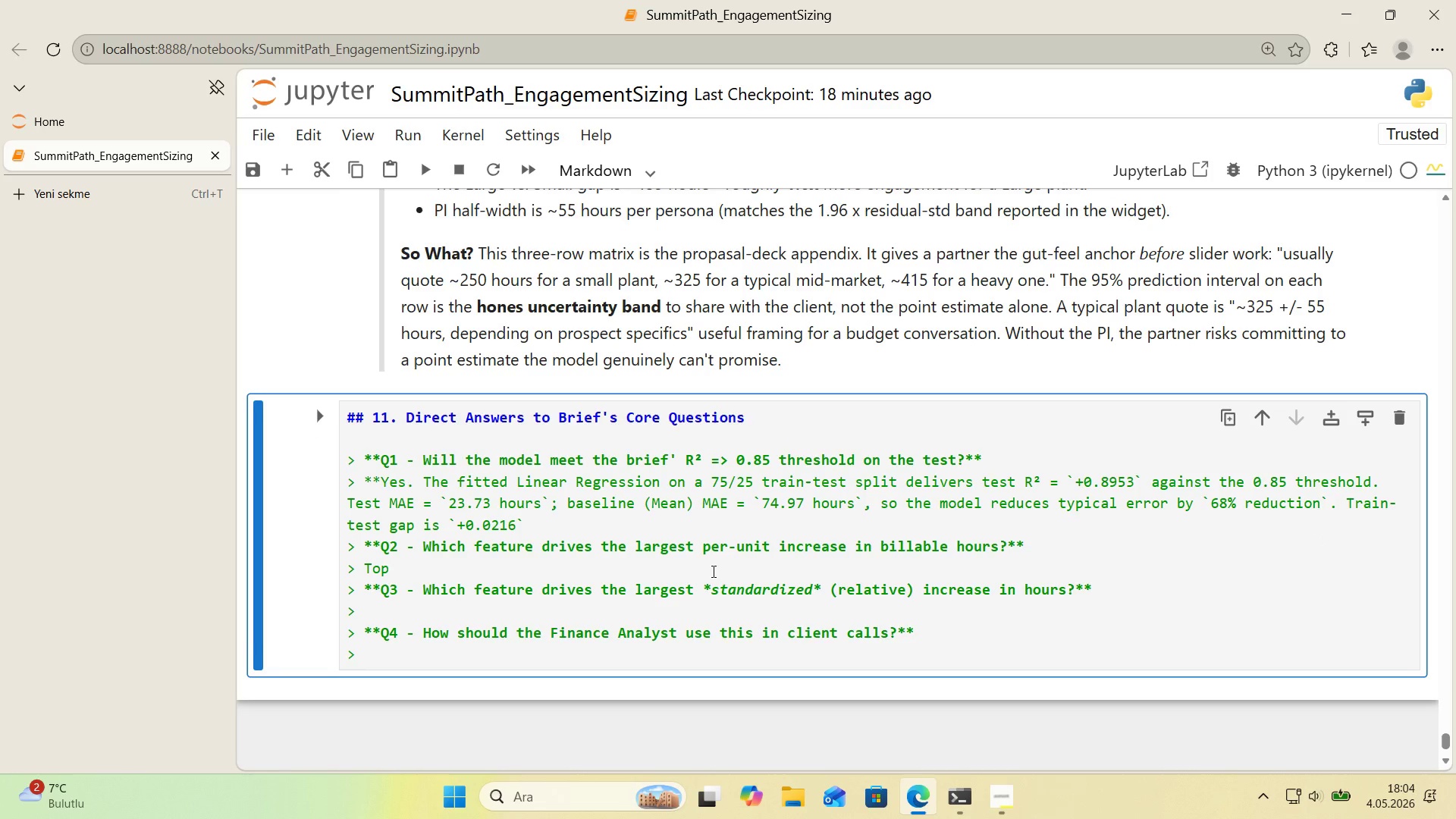 
left_click([416, 488])
 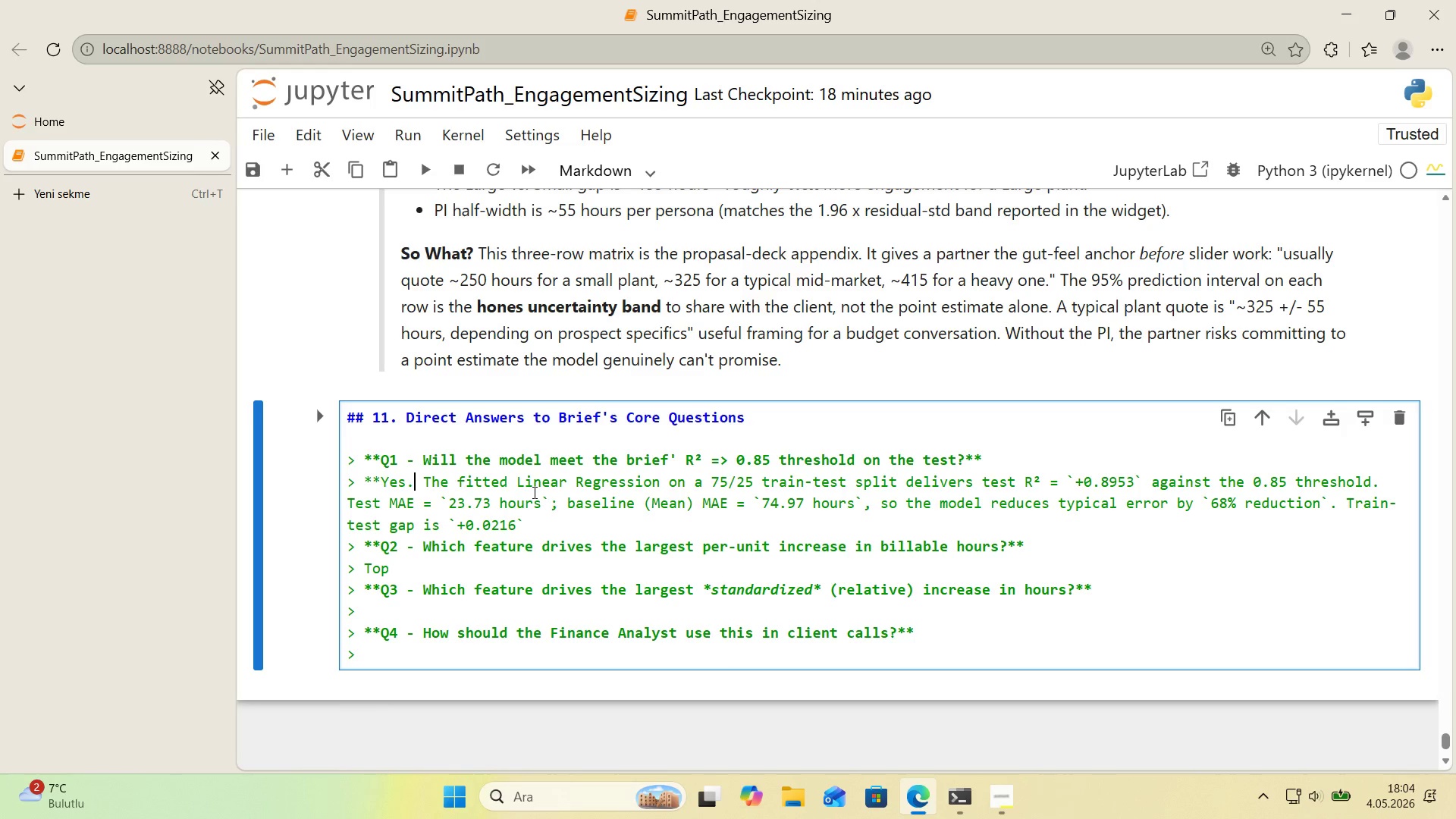 
key(Backspace)
type(, w'th the marg'n.**)
 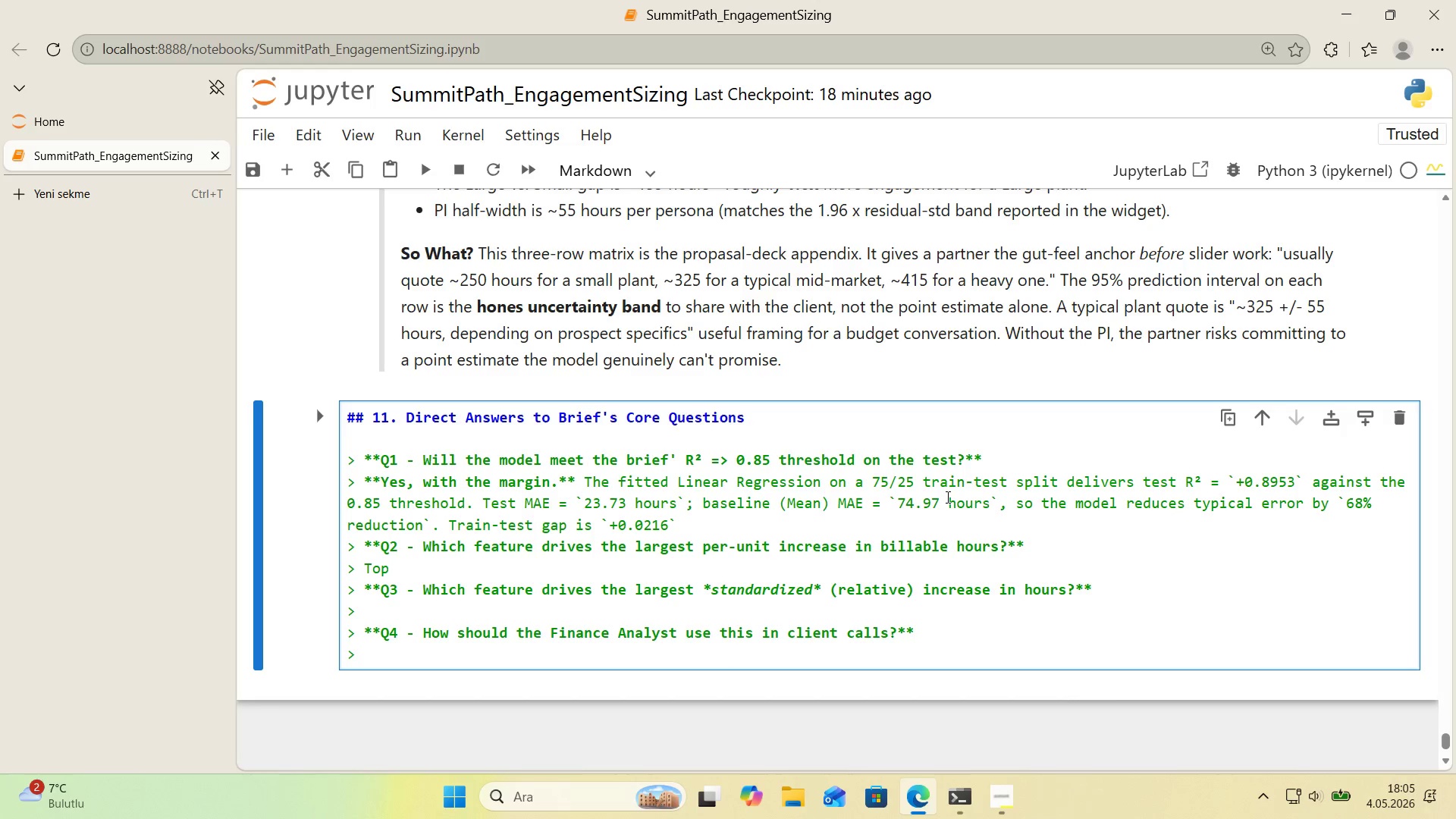 
wait(8.45)
 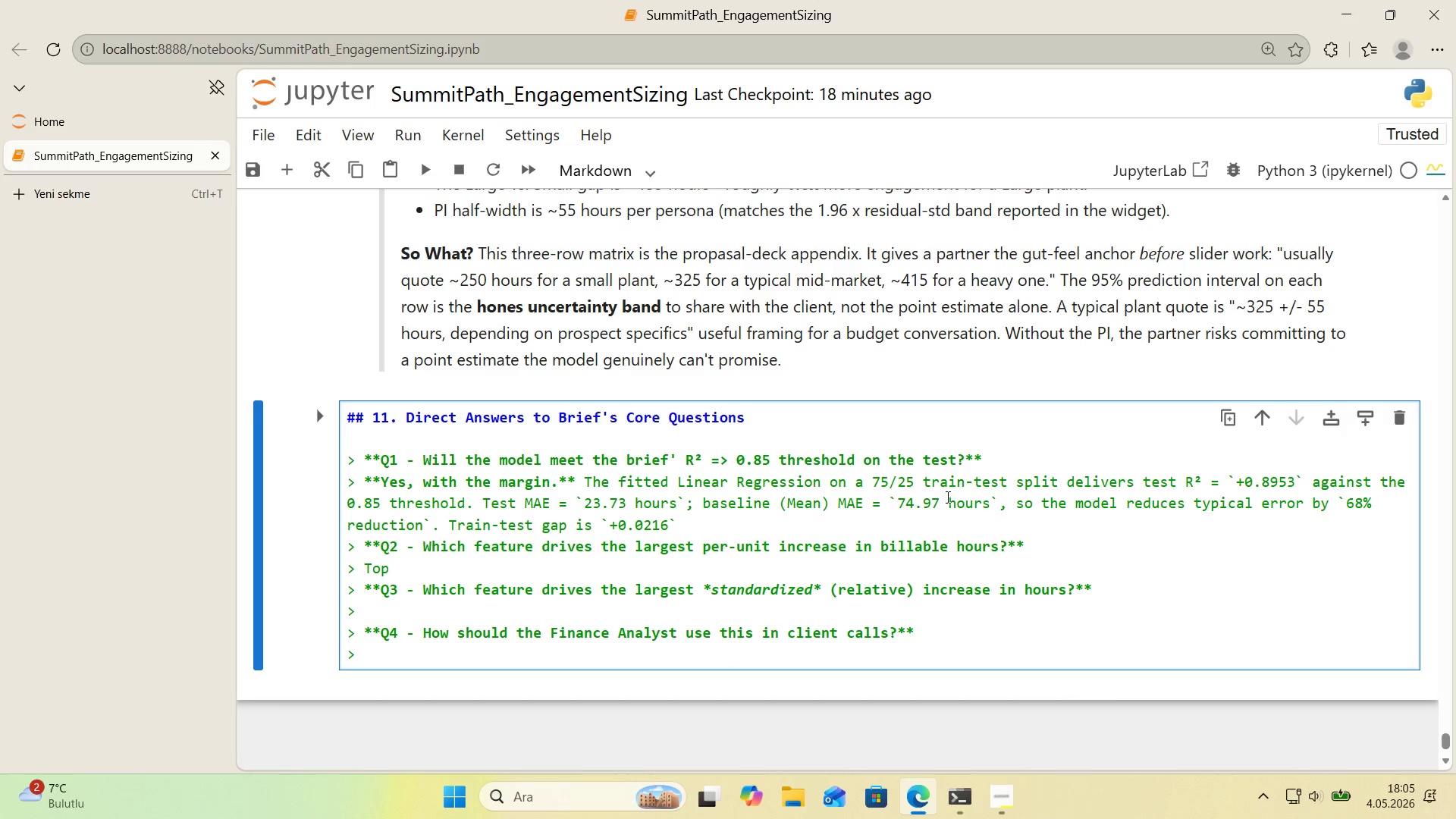 
left_click_drag(start_coordinate=[1232, 481], to_coordinate=[1236, 481])
 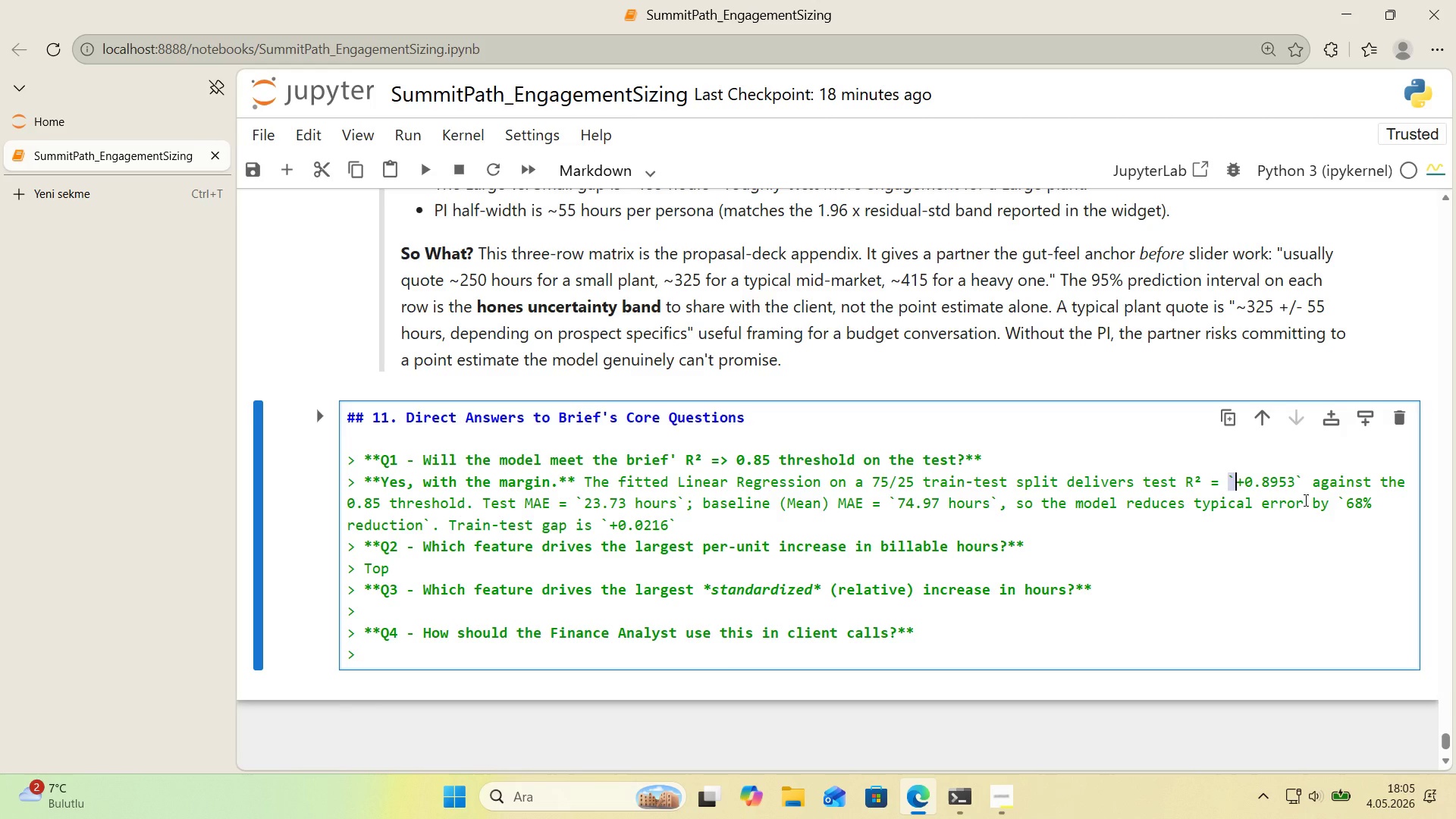 
key(NumpadMultiply)
 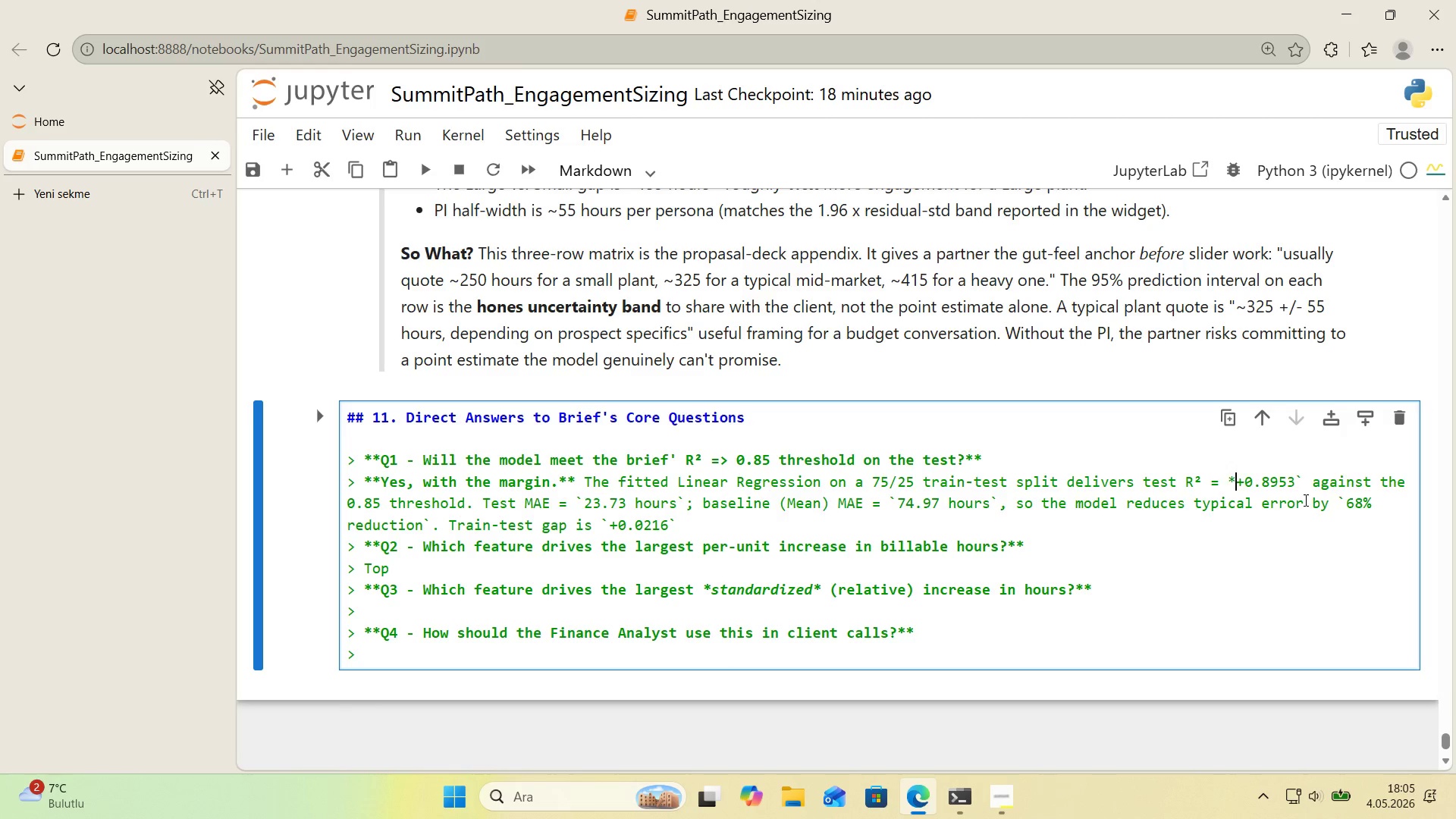 
key(NumpadMultiply)
 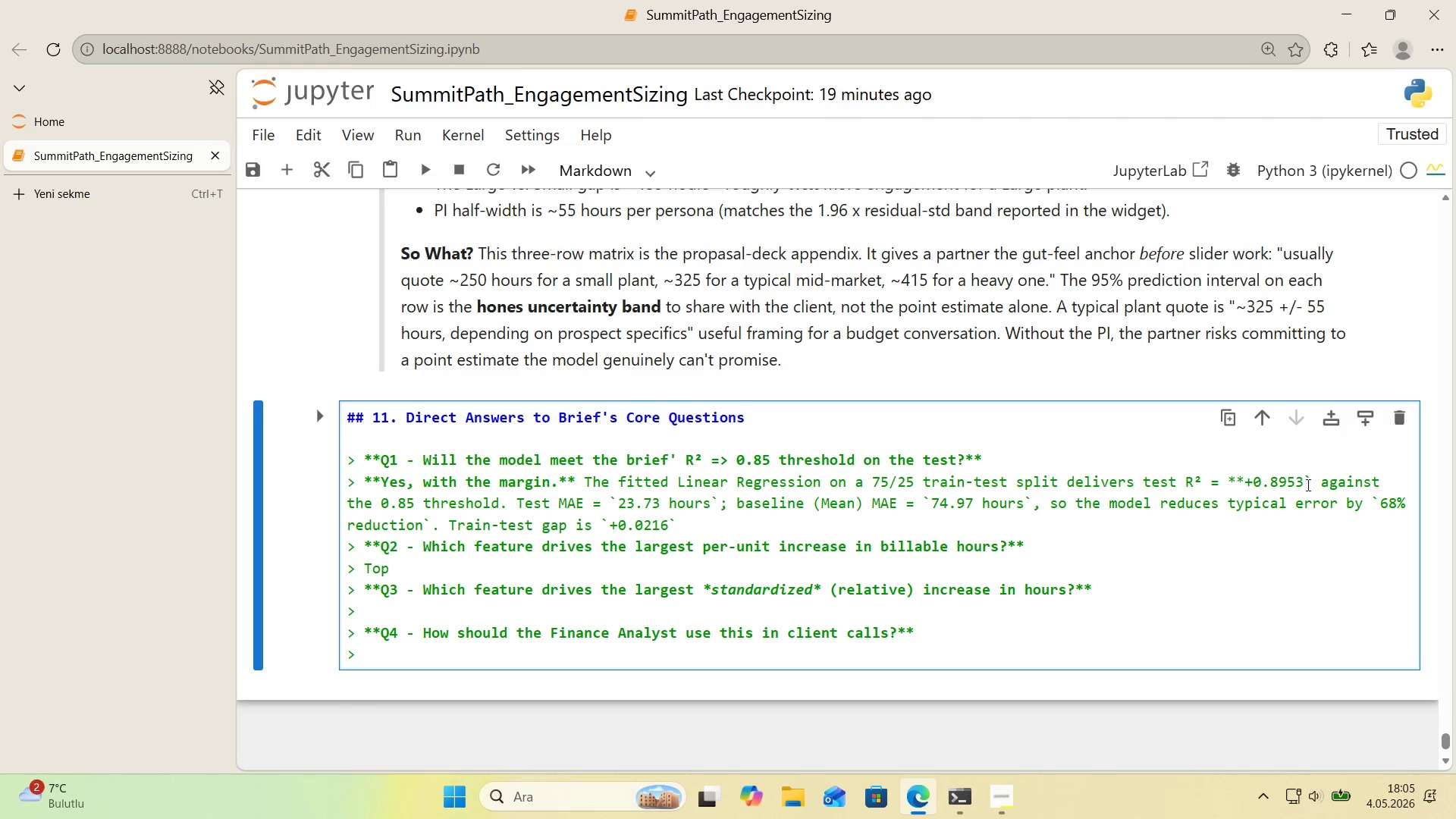 
left_click_drag(start_coordinate=[1304, 484], to_coordinate=[1310, 482])
 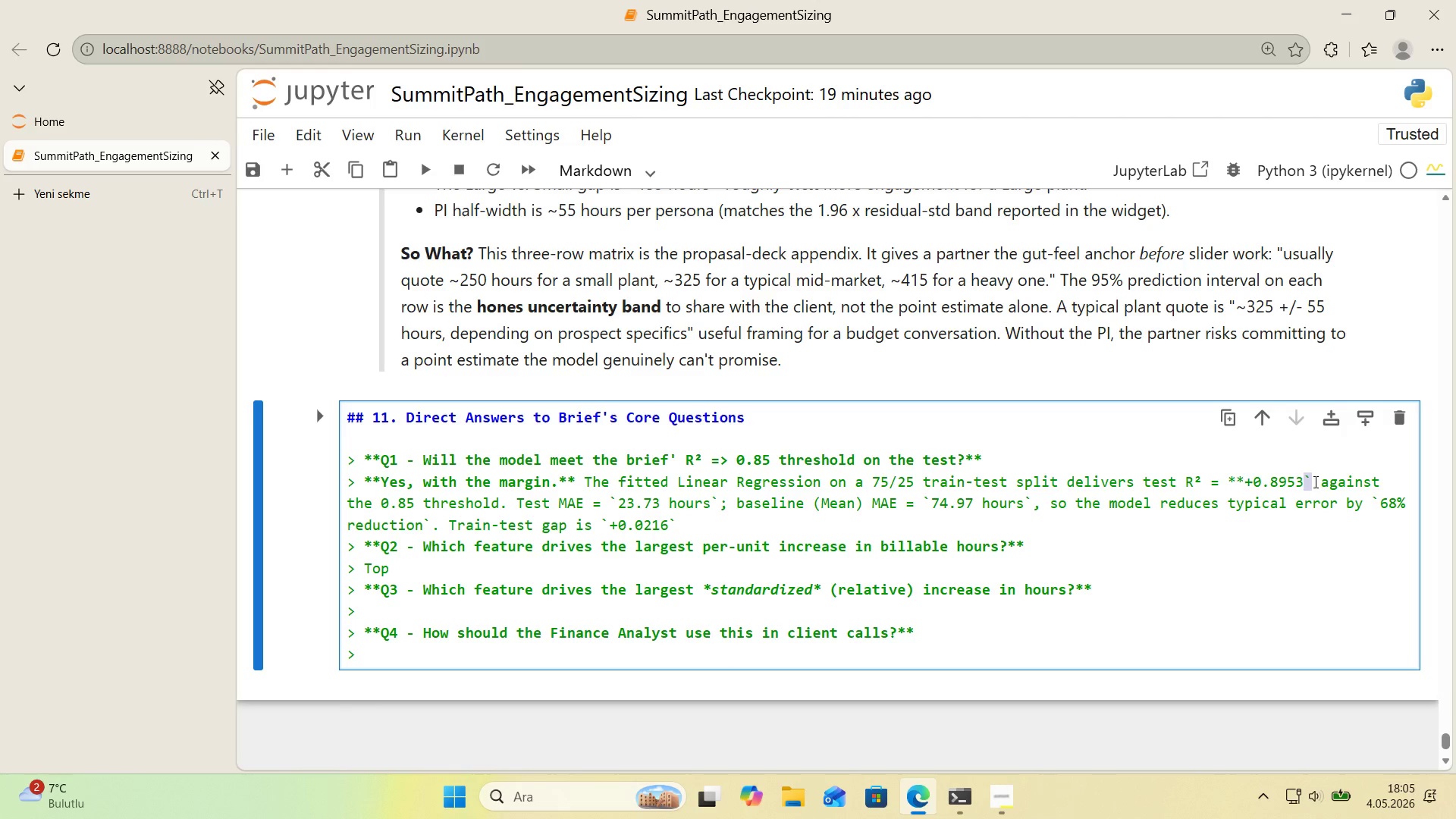 
key(NumpadMultiply)
 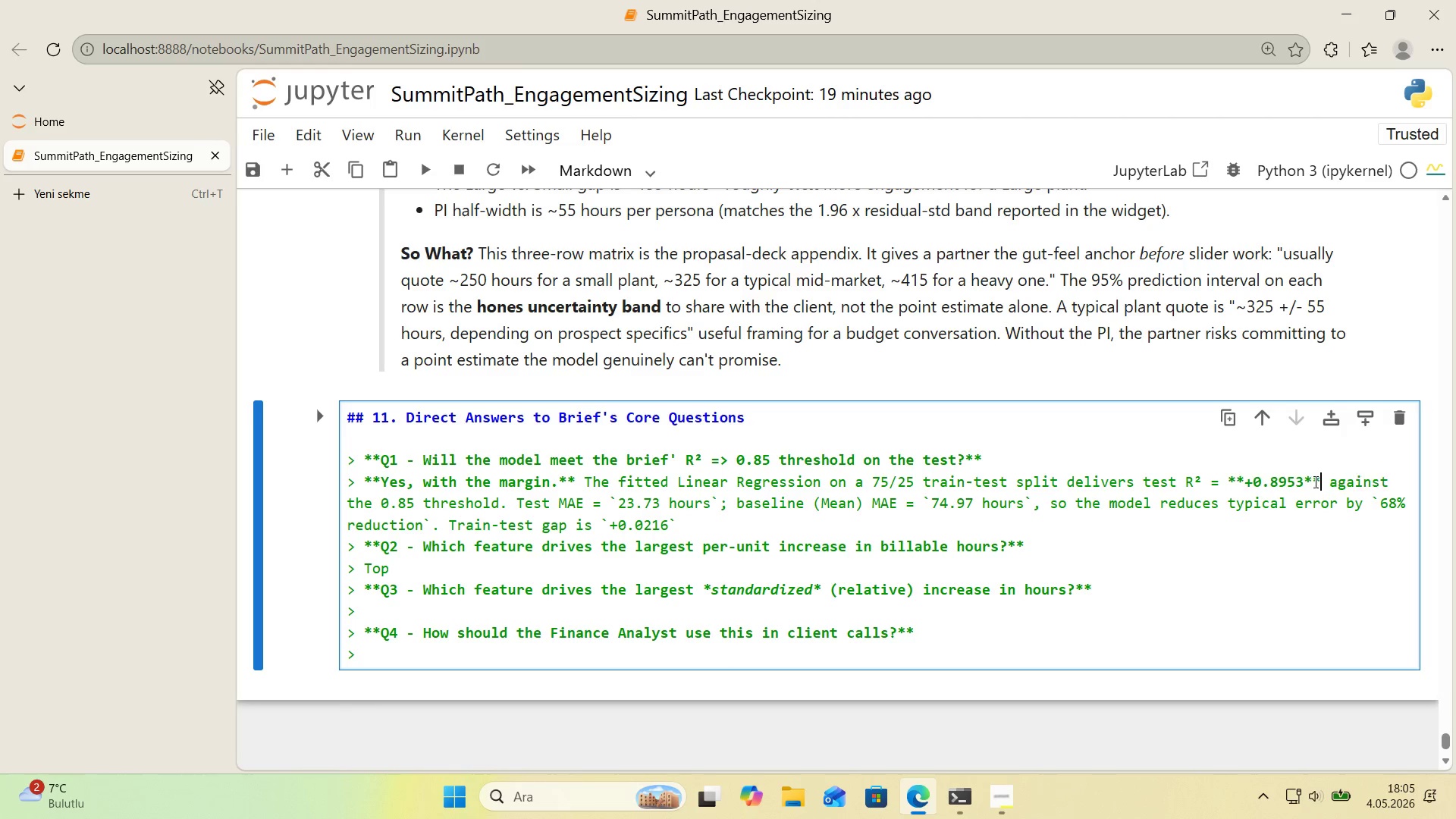 
key(NumpadMultiply)
 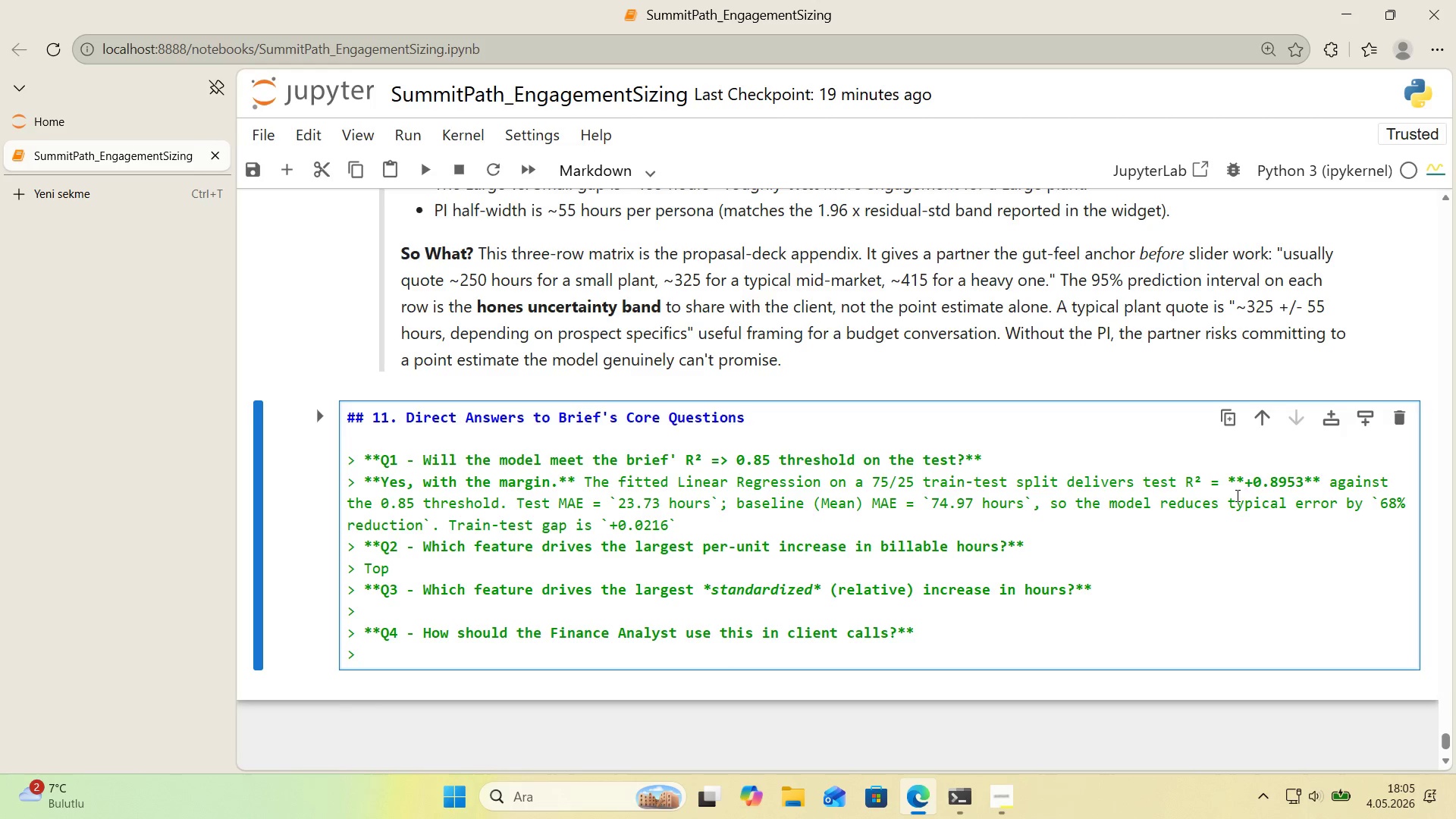 
left_click([1252, 487])
 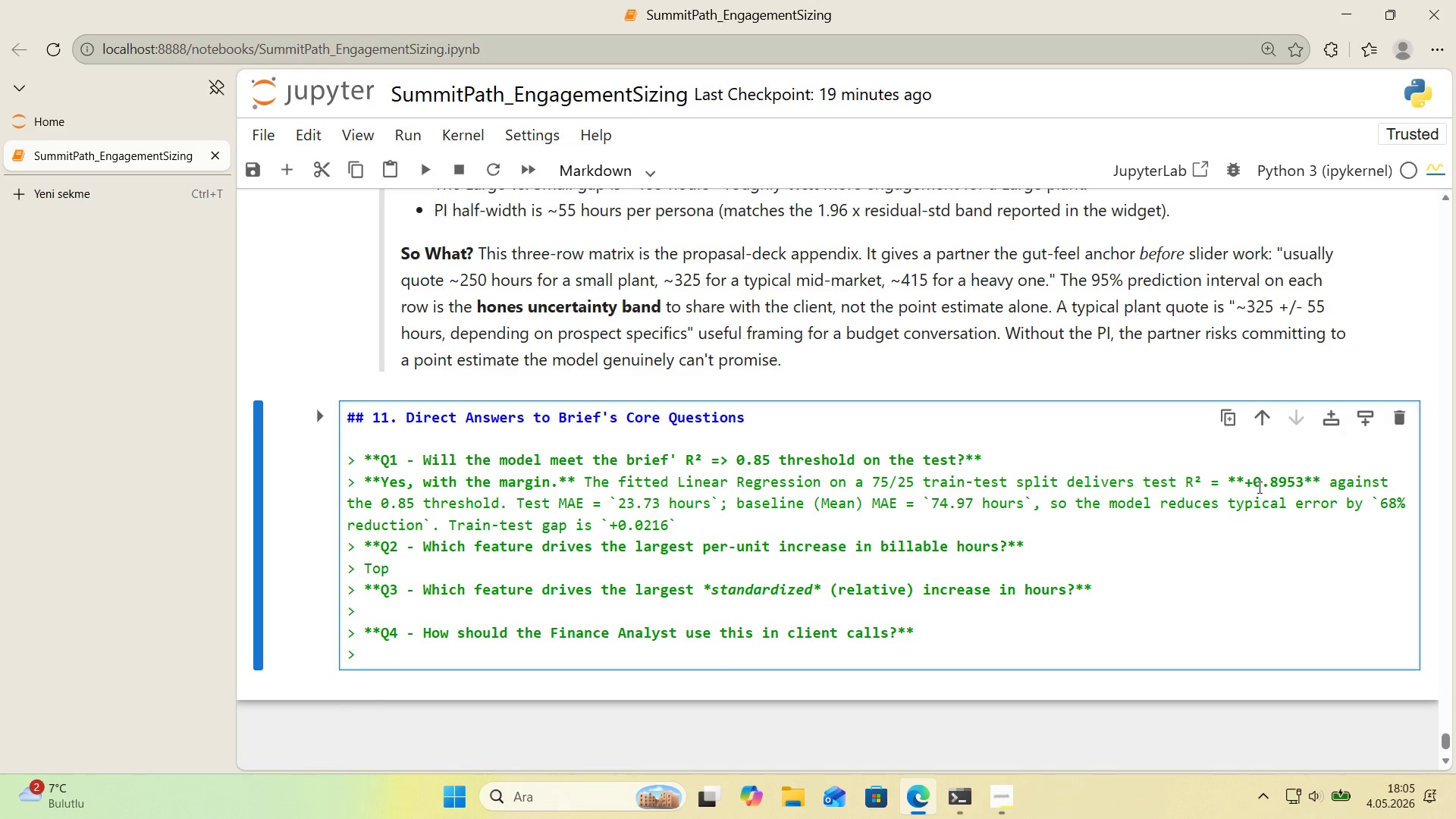 
key(Backspace)
 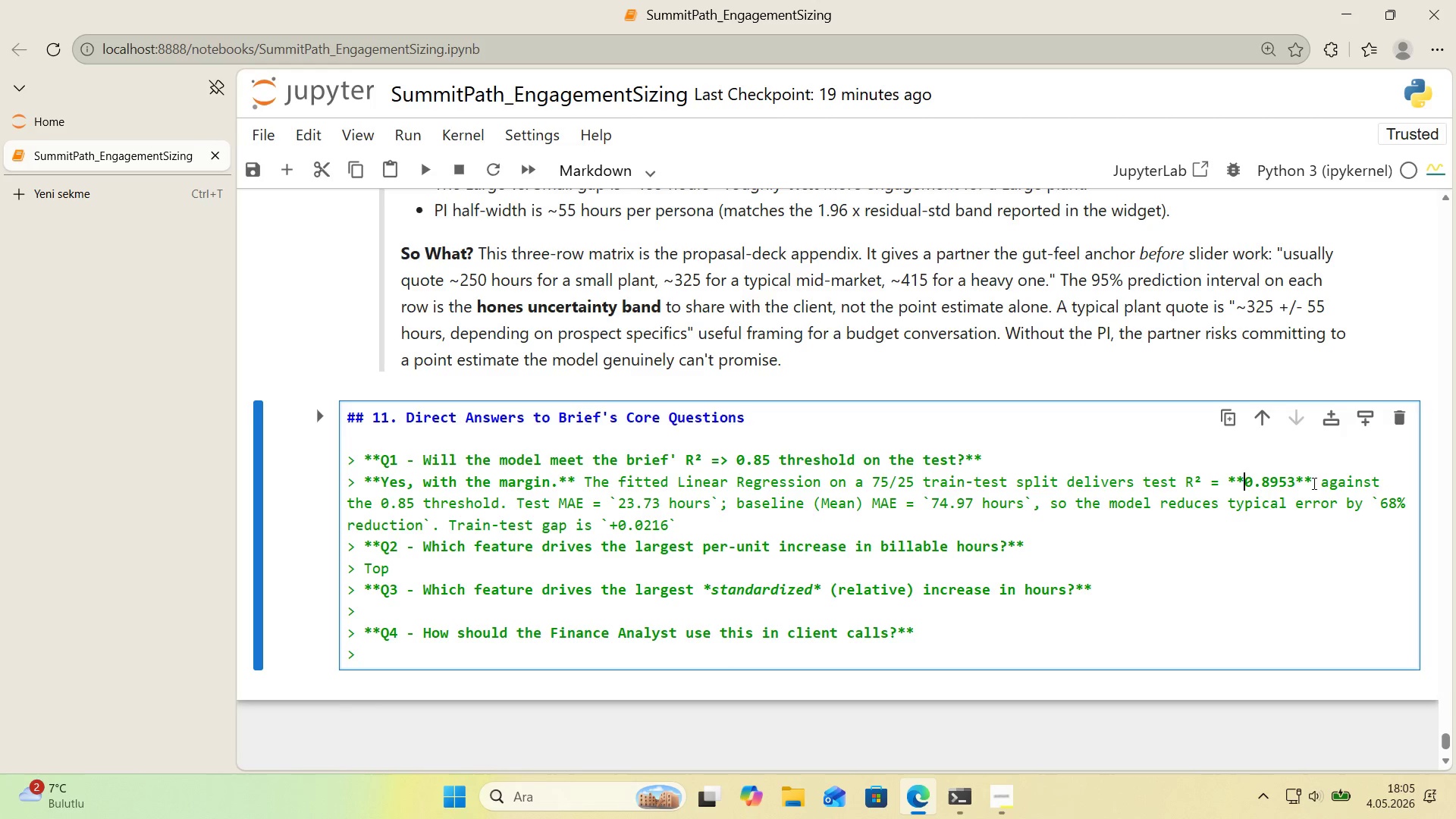 
key(Comma)
 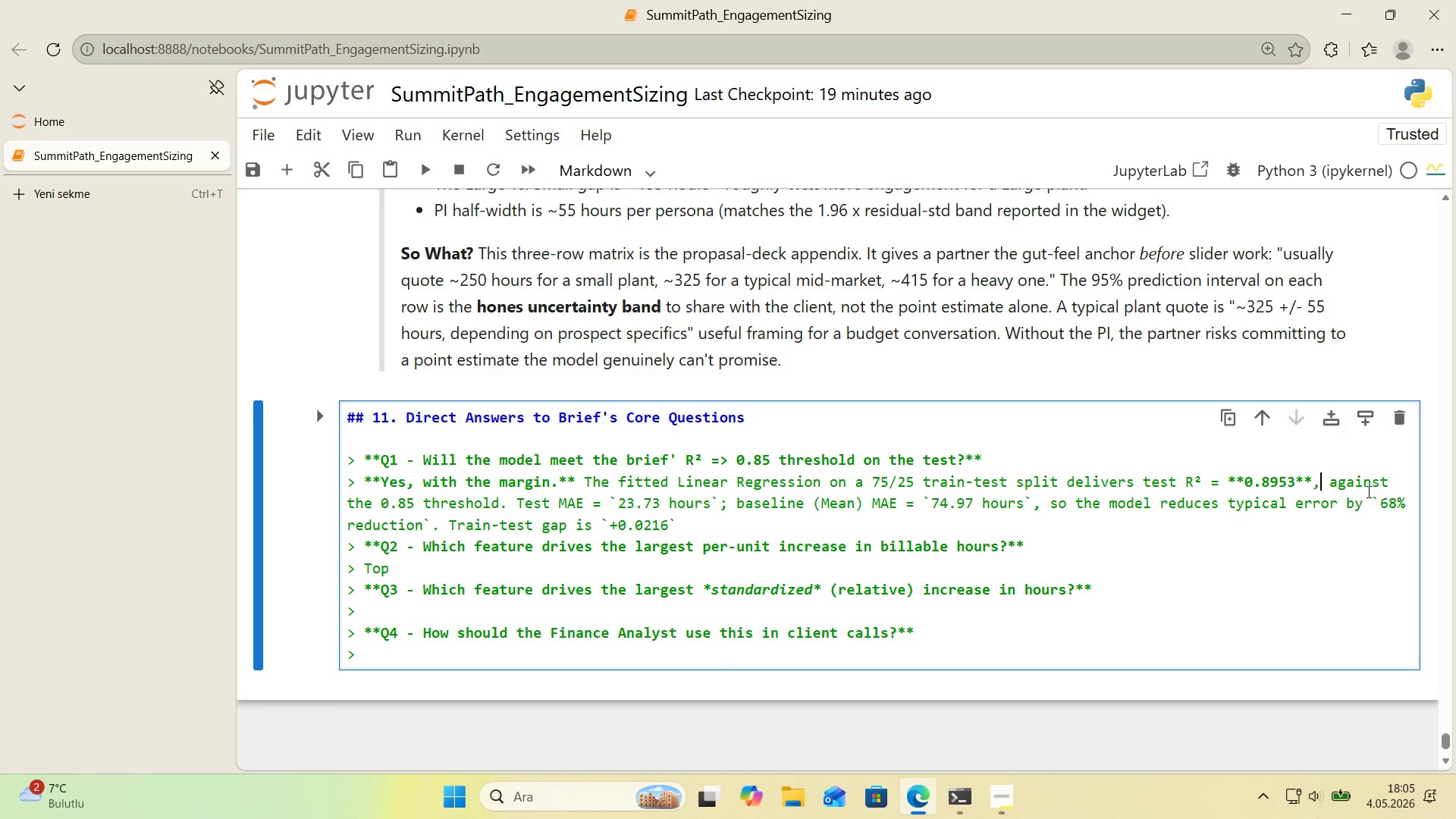 
wait(8.58)
 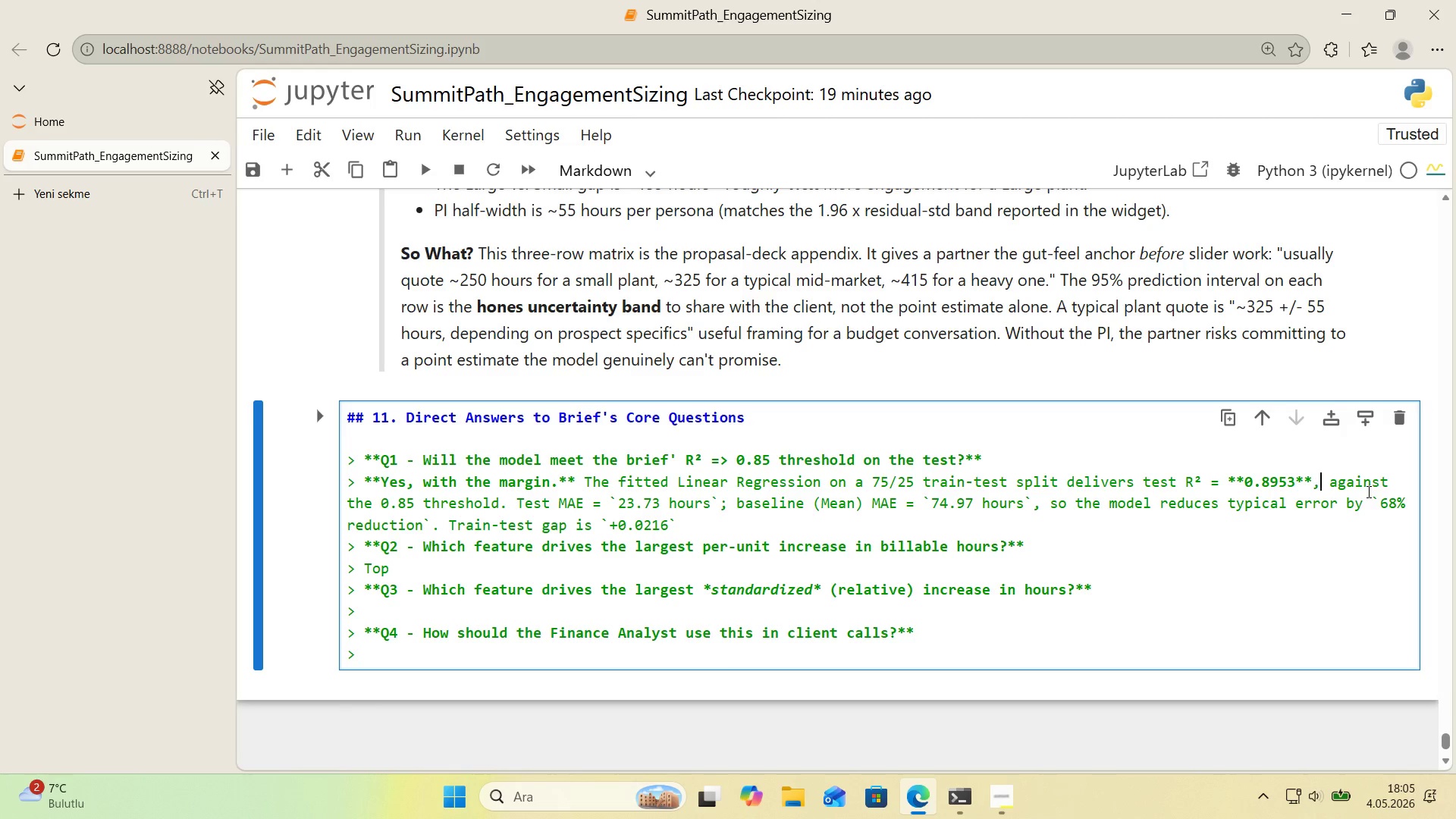 
key(Space)
 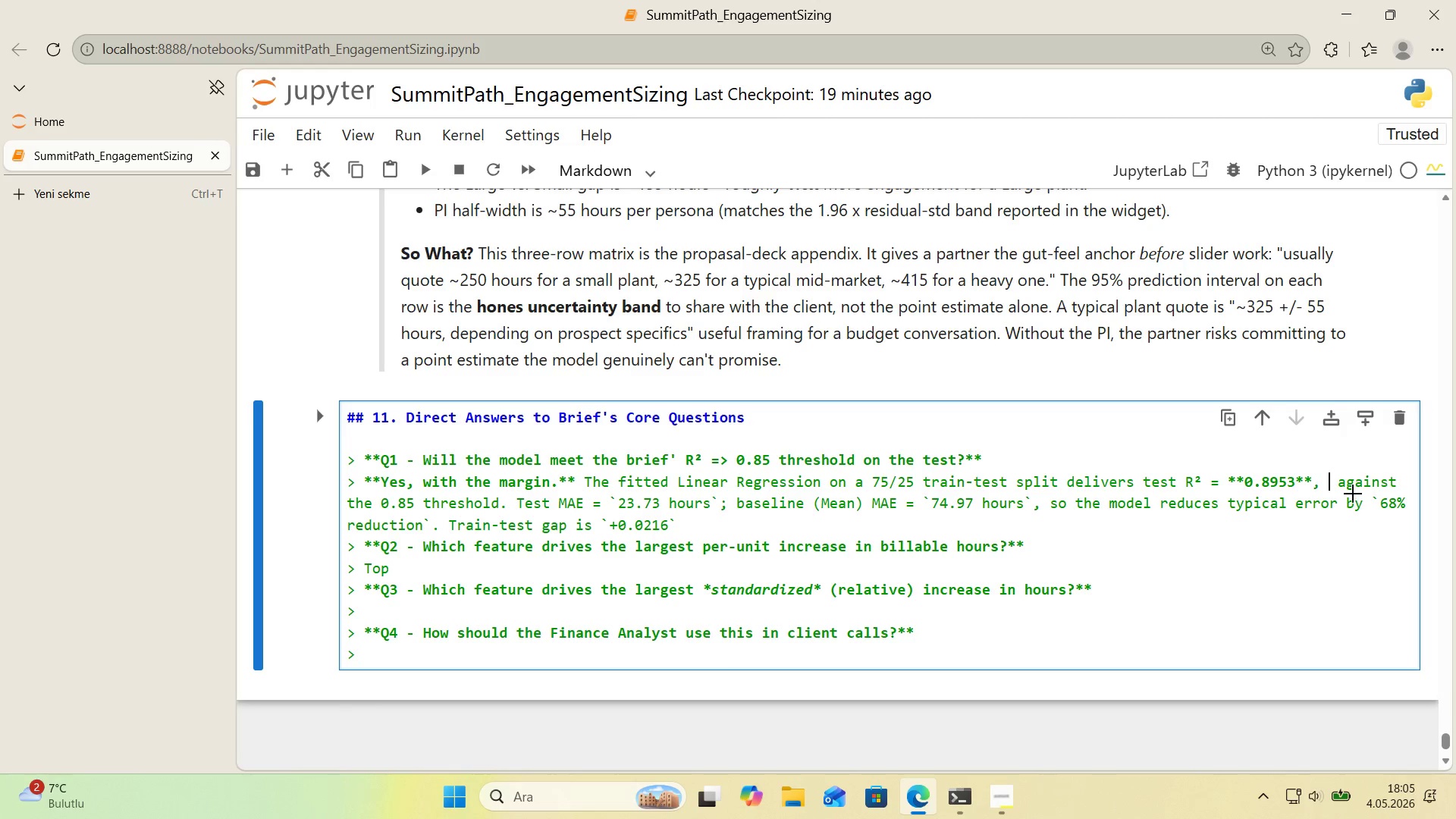 
key(Alt+Control+BracketRight)
 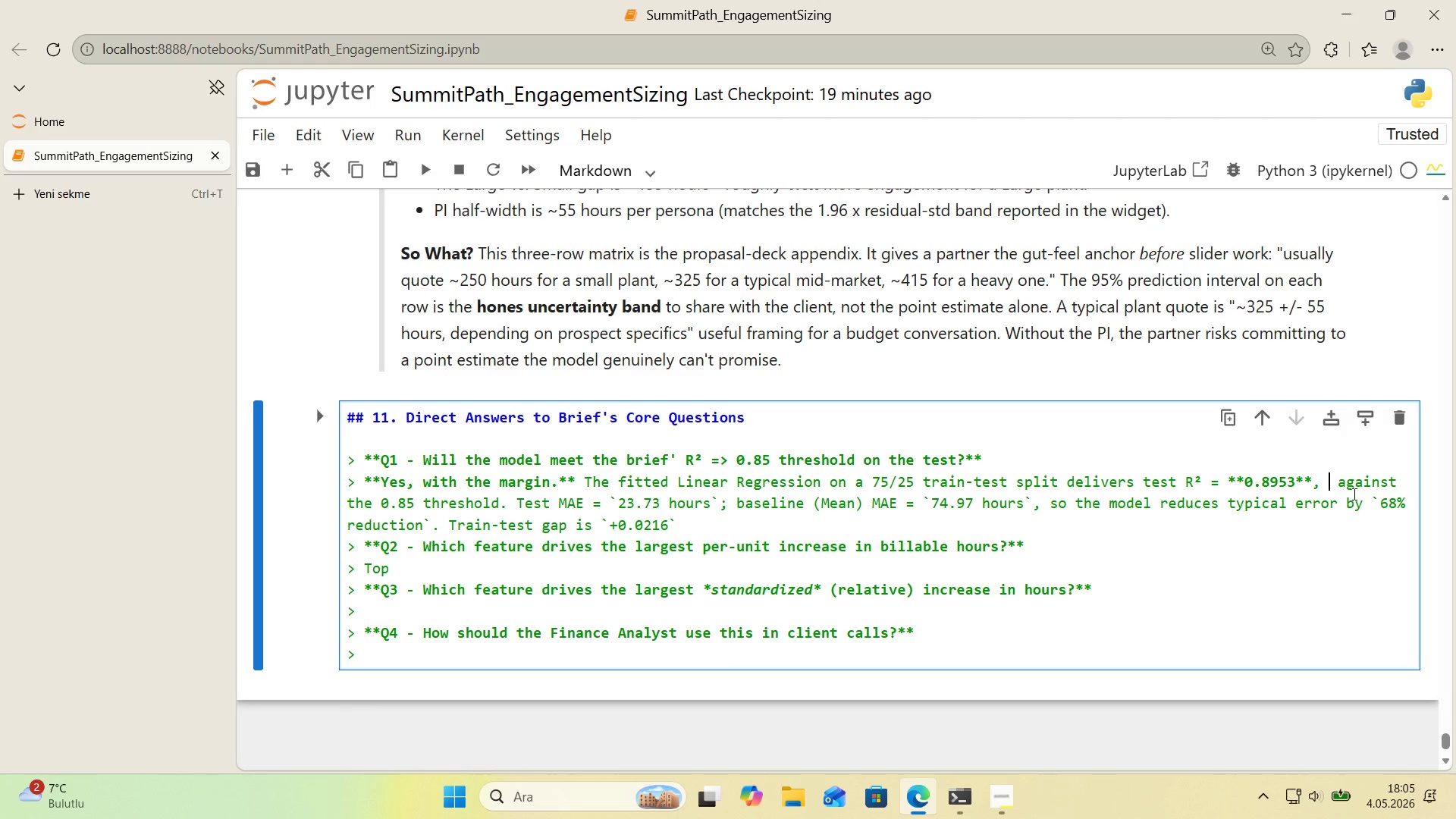 
type(0.045 avoce)
key(Backspace)
key(Backspace)
key(Backspace)
type(bov)
key(Backspace)
key(Backspace)
key(Backspace)
key(Backspace)
type(bove the 0.85 threshold. Test)
 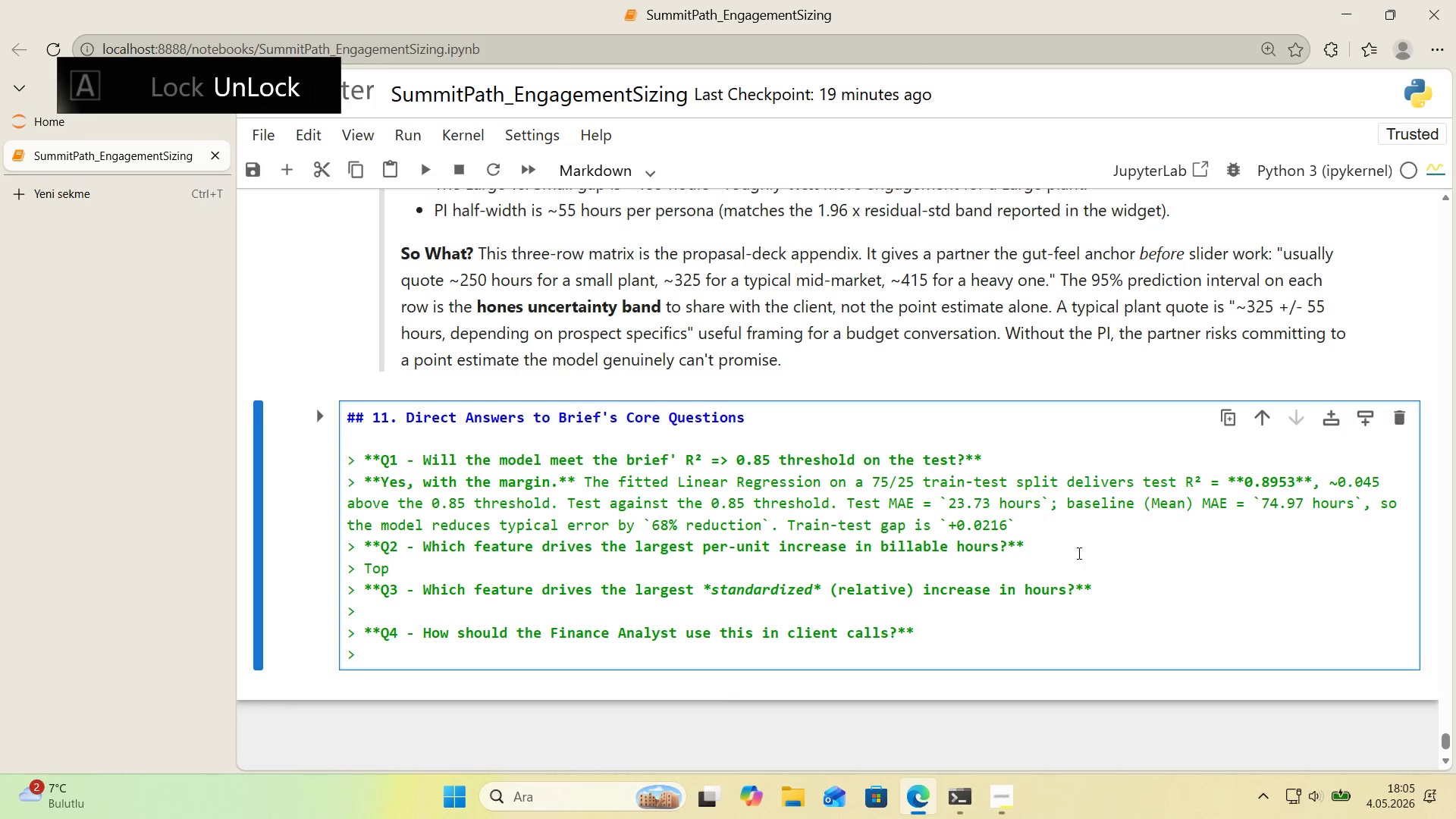 
left_click_drag(start_coordinate=[1014, 522], to_coordinate=[602, 505])
 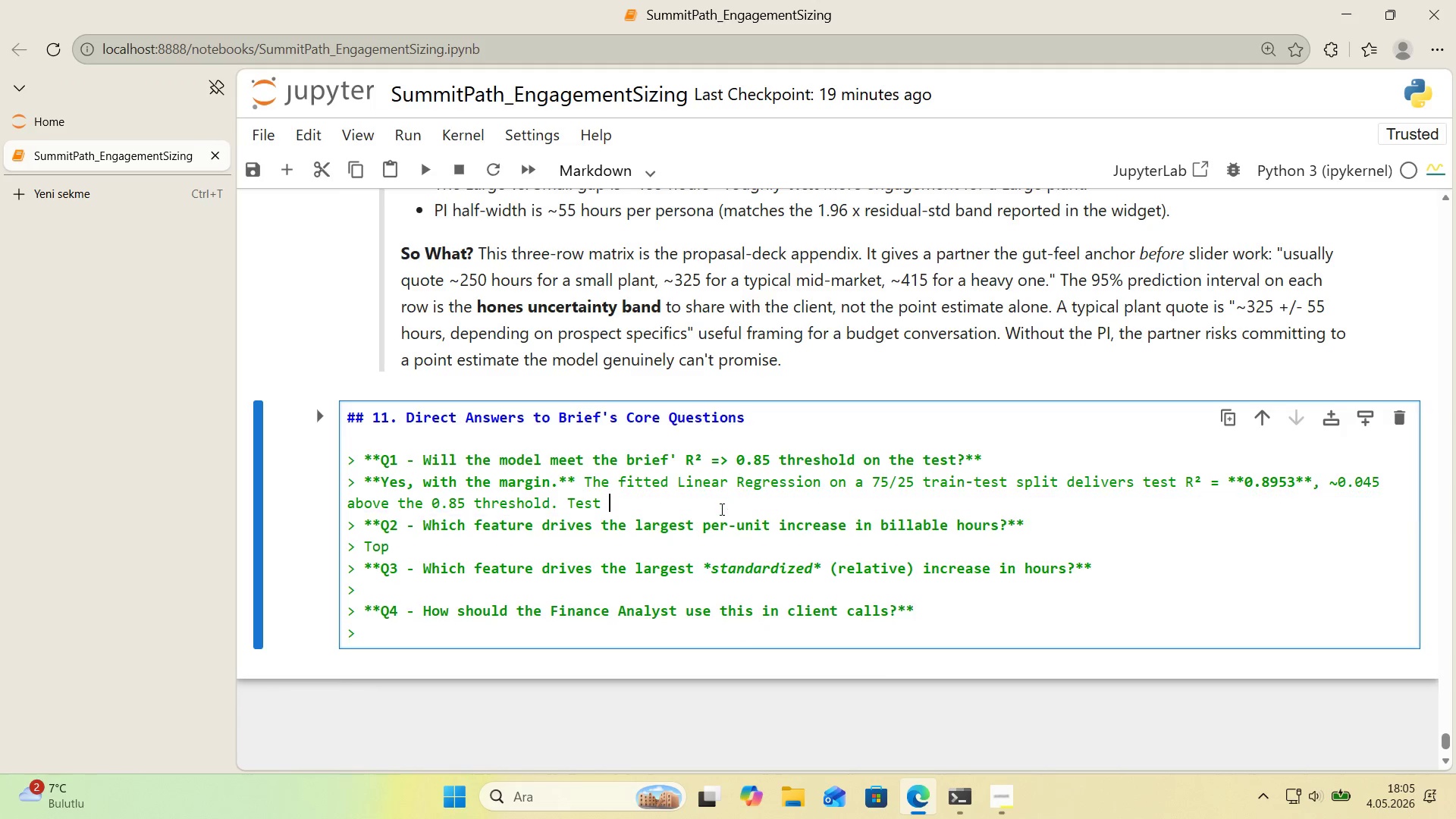 
type( MAE)
 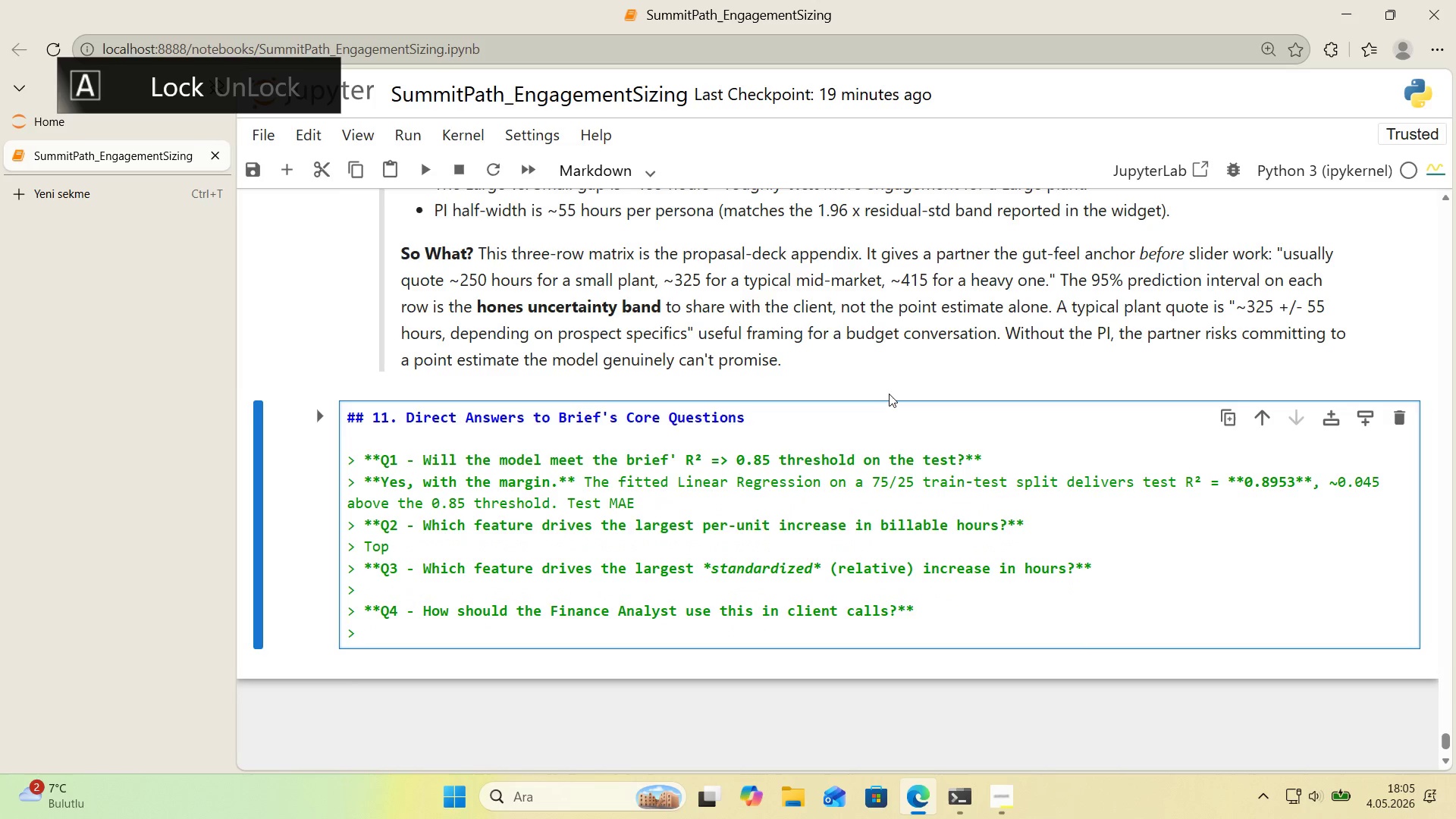 
key(Space)
 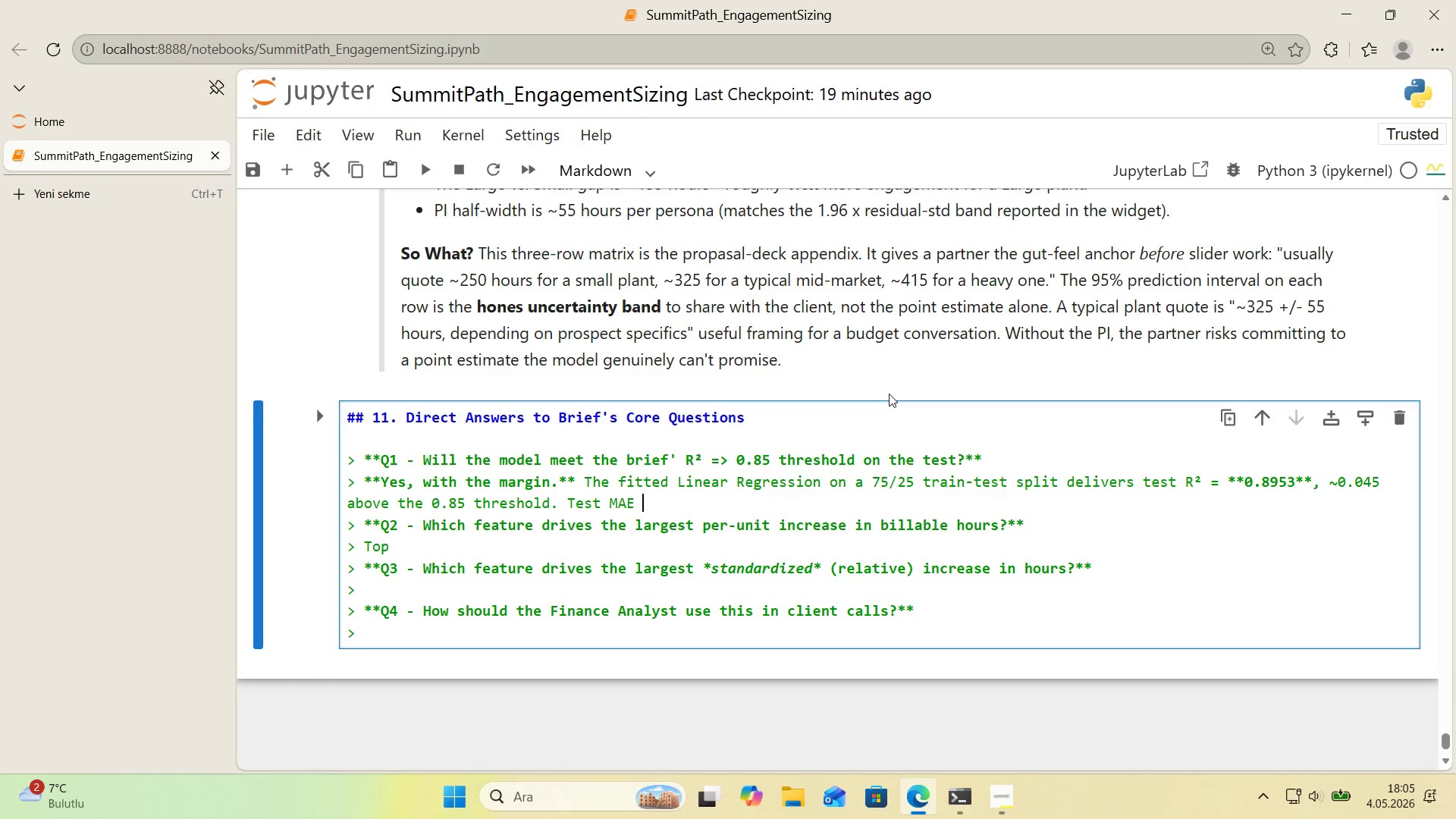 
type() **23.73 HOURS)
key(Backspace)
key(Backspace)
key(Backspace)
key(Backspace)
key(Backspace)
type(hours**< basel'ne )
 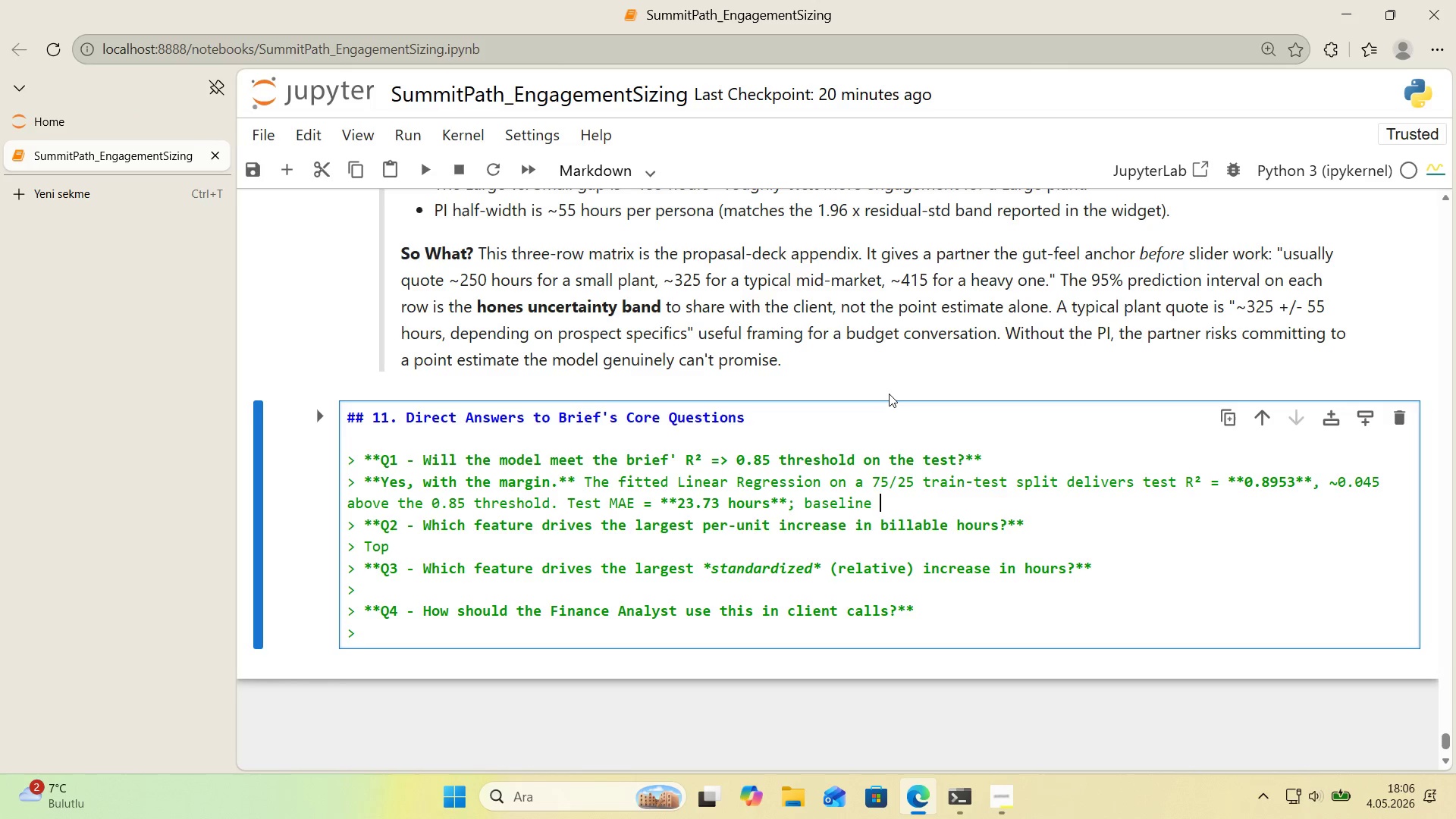 
type(&*)
 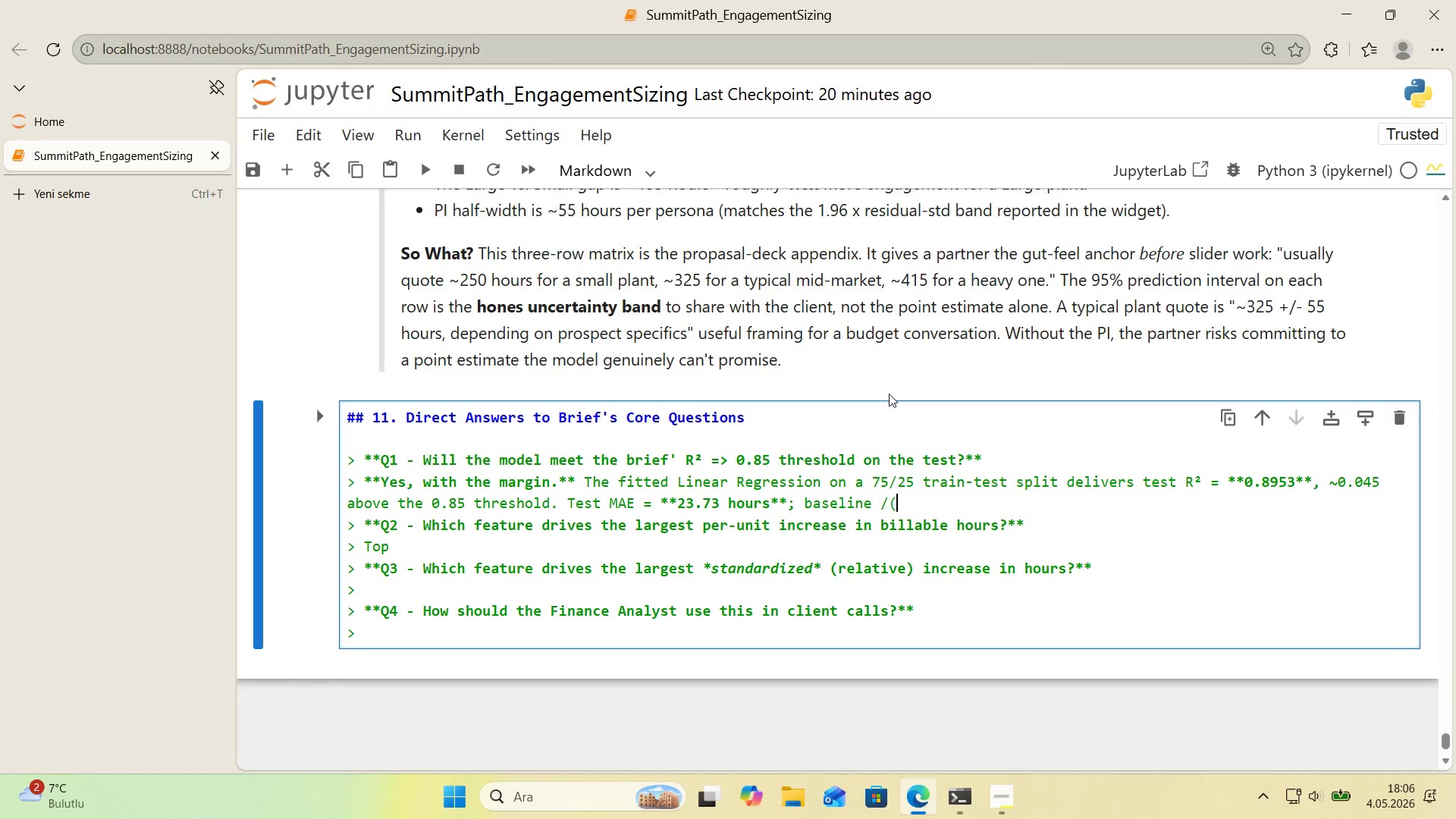 
key(ArrowLeft)
 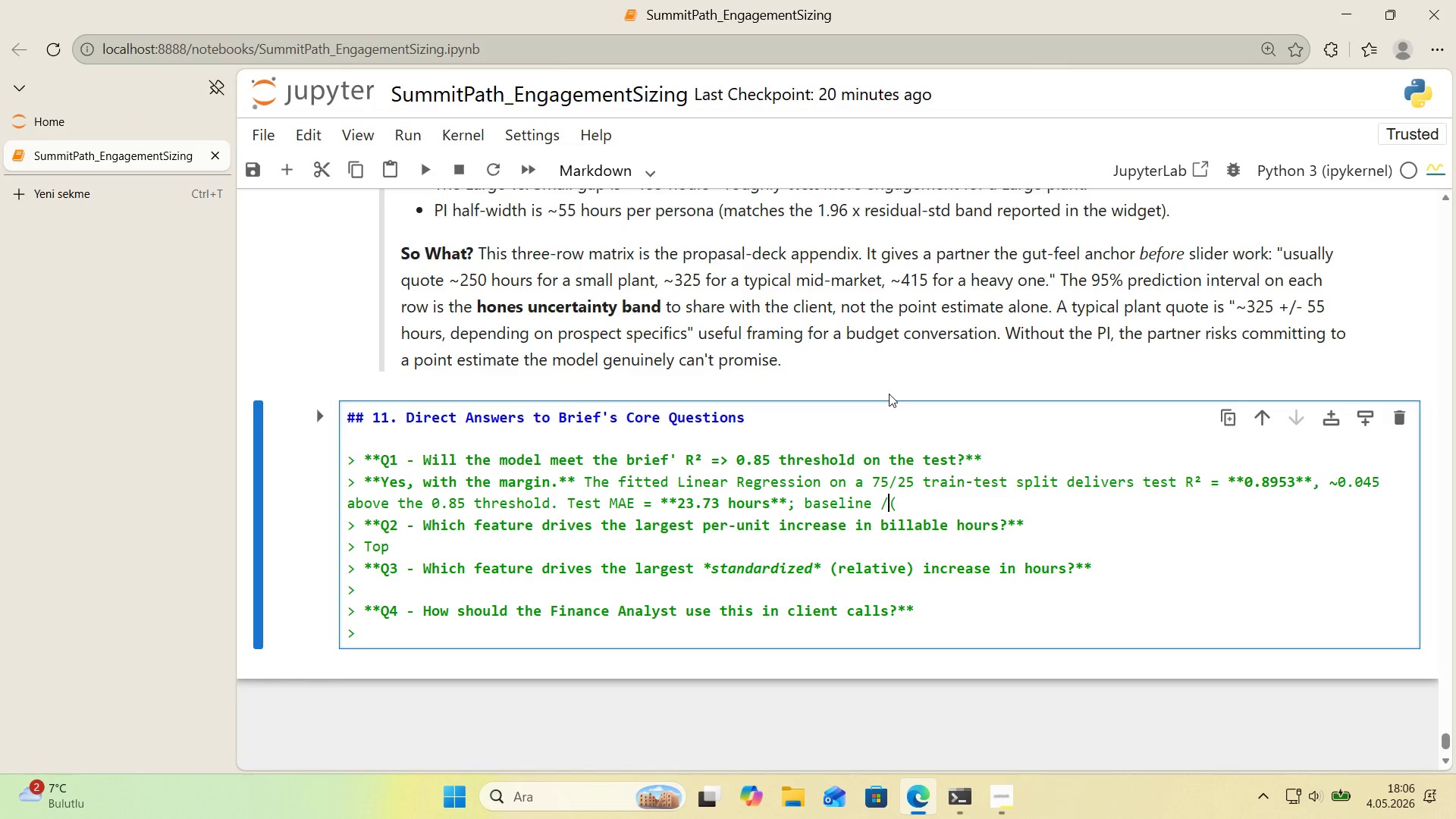 
key(Backspace)
 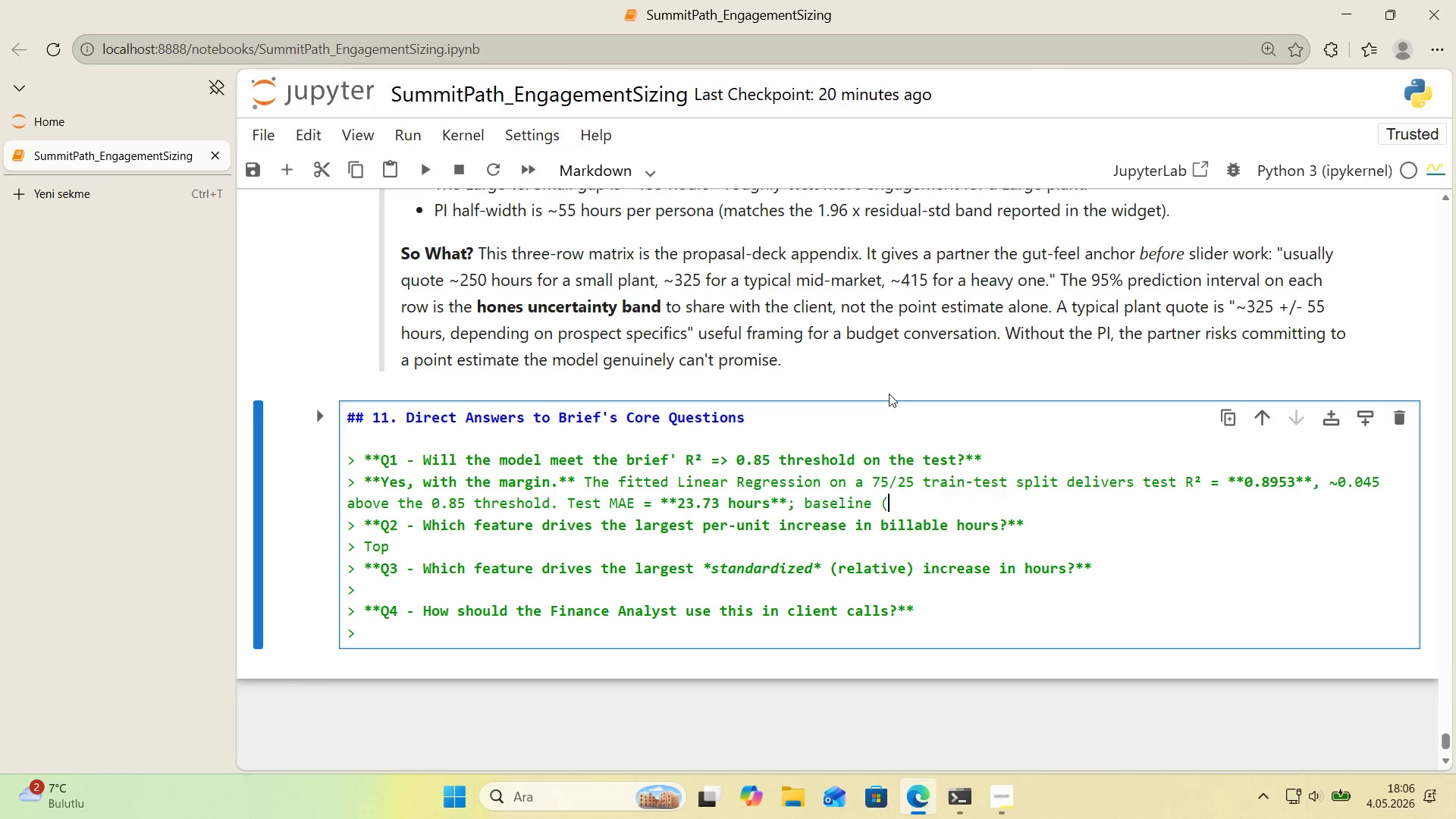 
key(ArrowRight)
 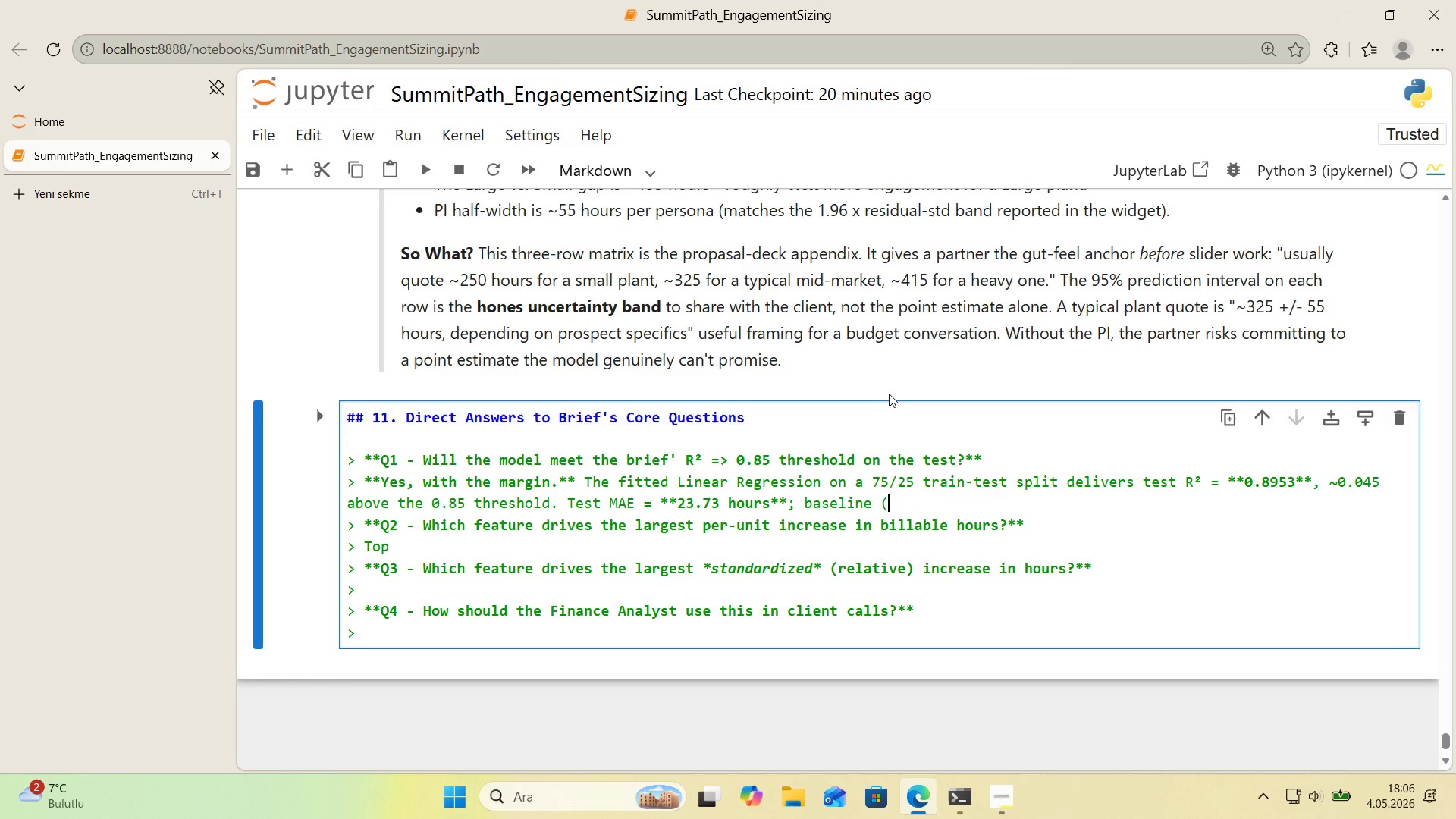 
key(Shift+9)
 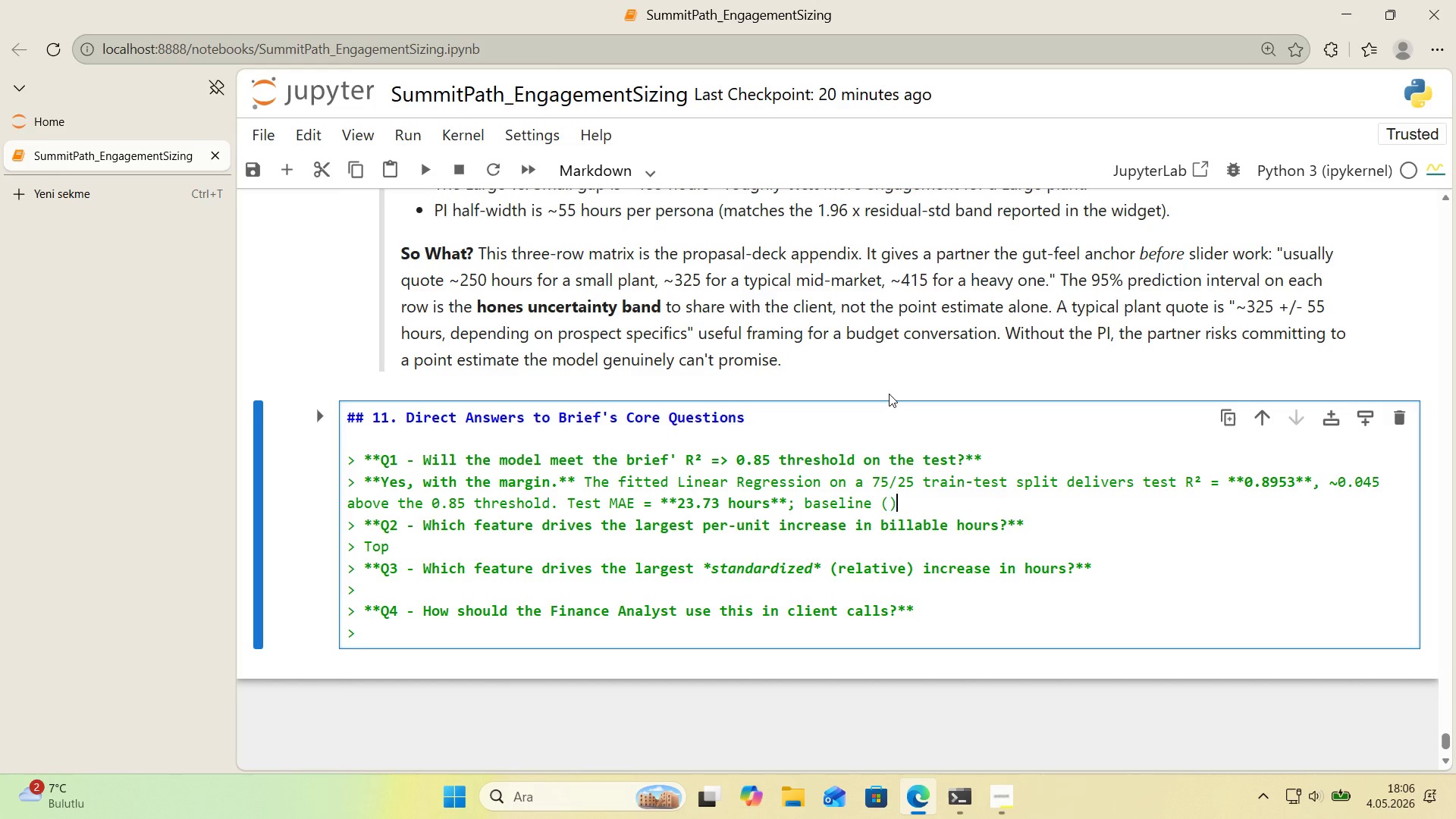 
key(ArrowLeft)
 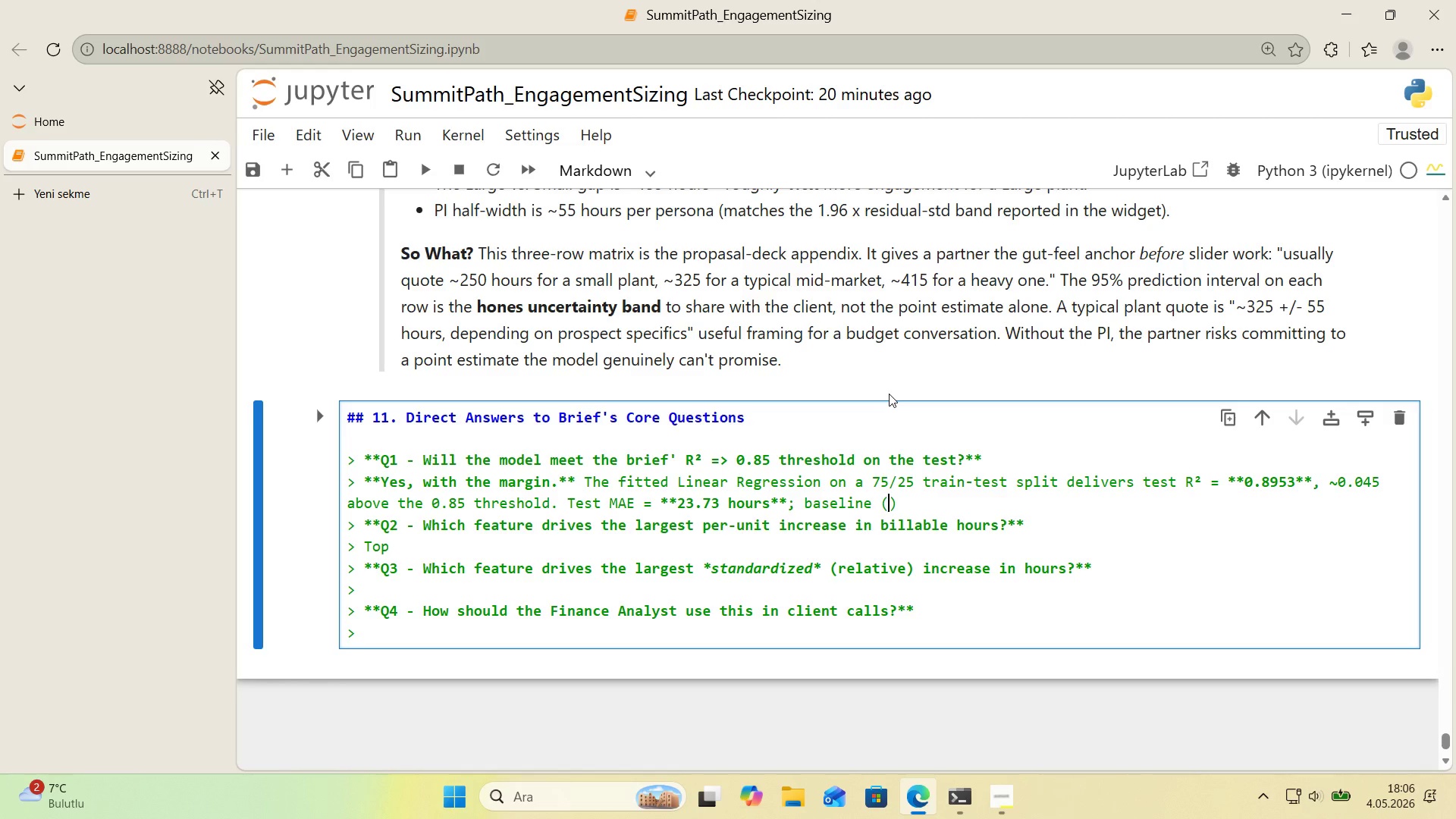 
type(Mean )
key(Backspace)
 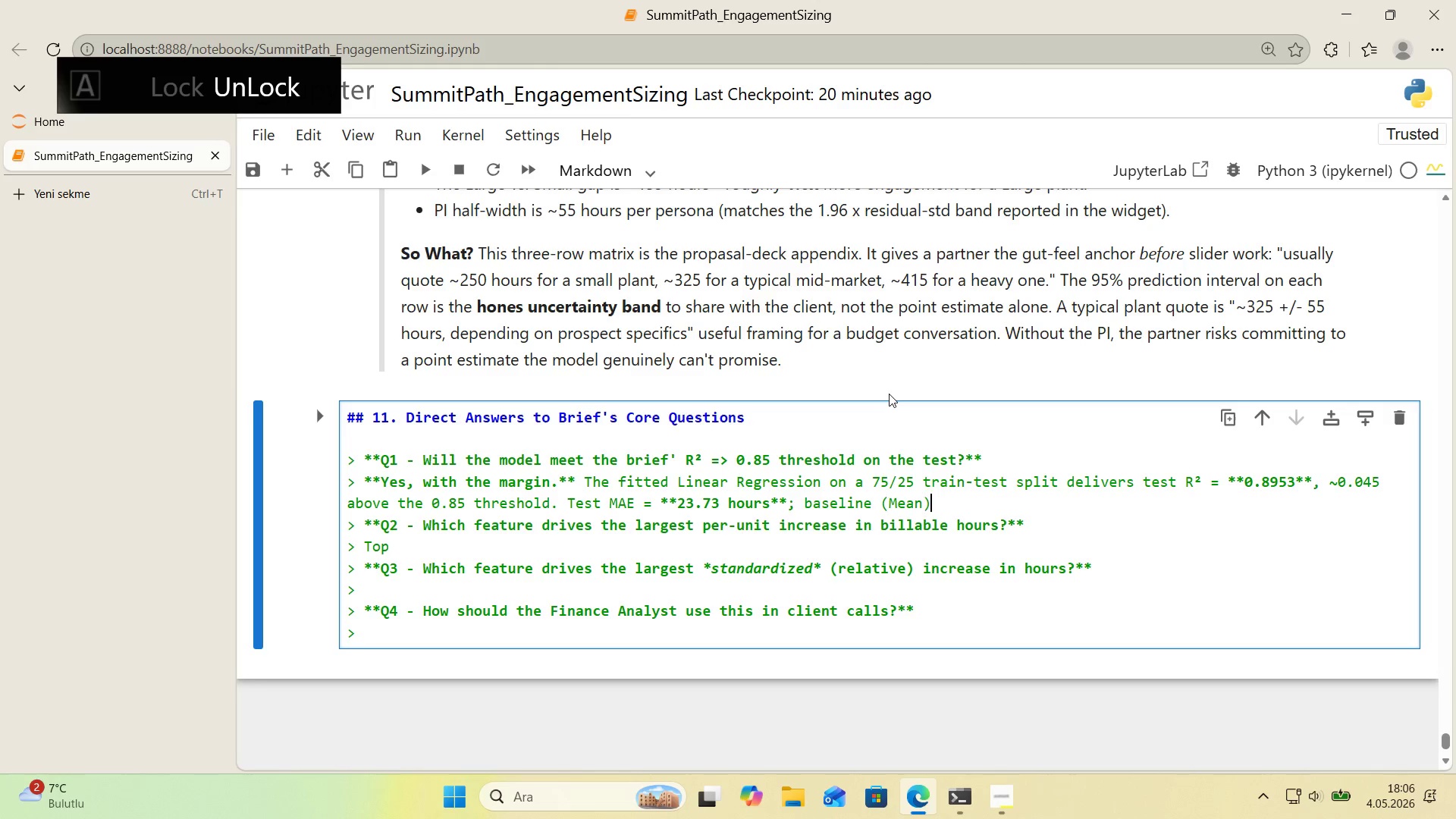 
key(ArrowRight)
 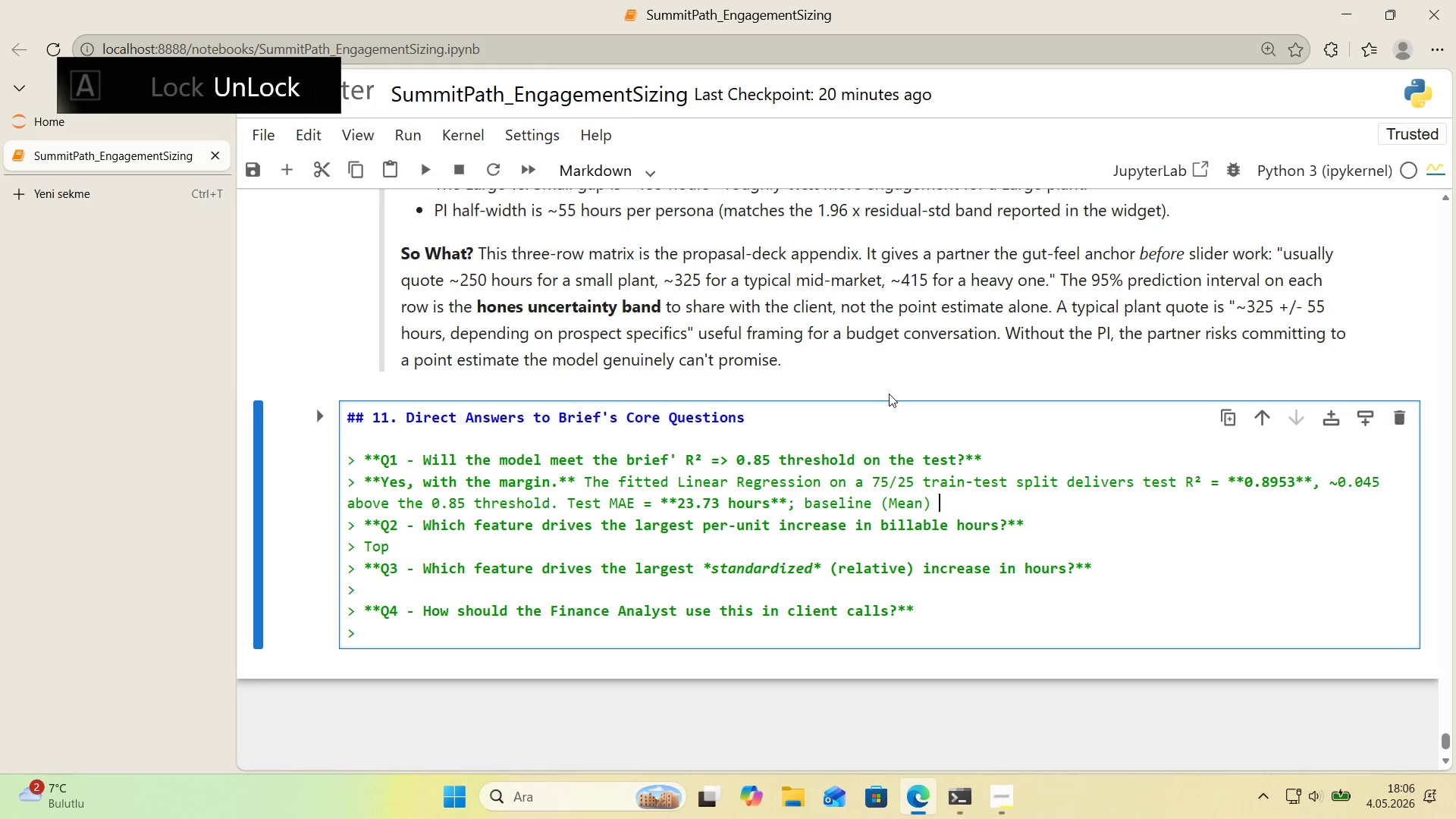 
type( MAE ) **74.97**)
 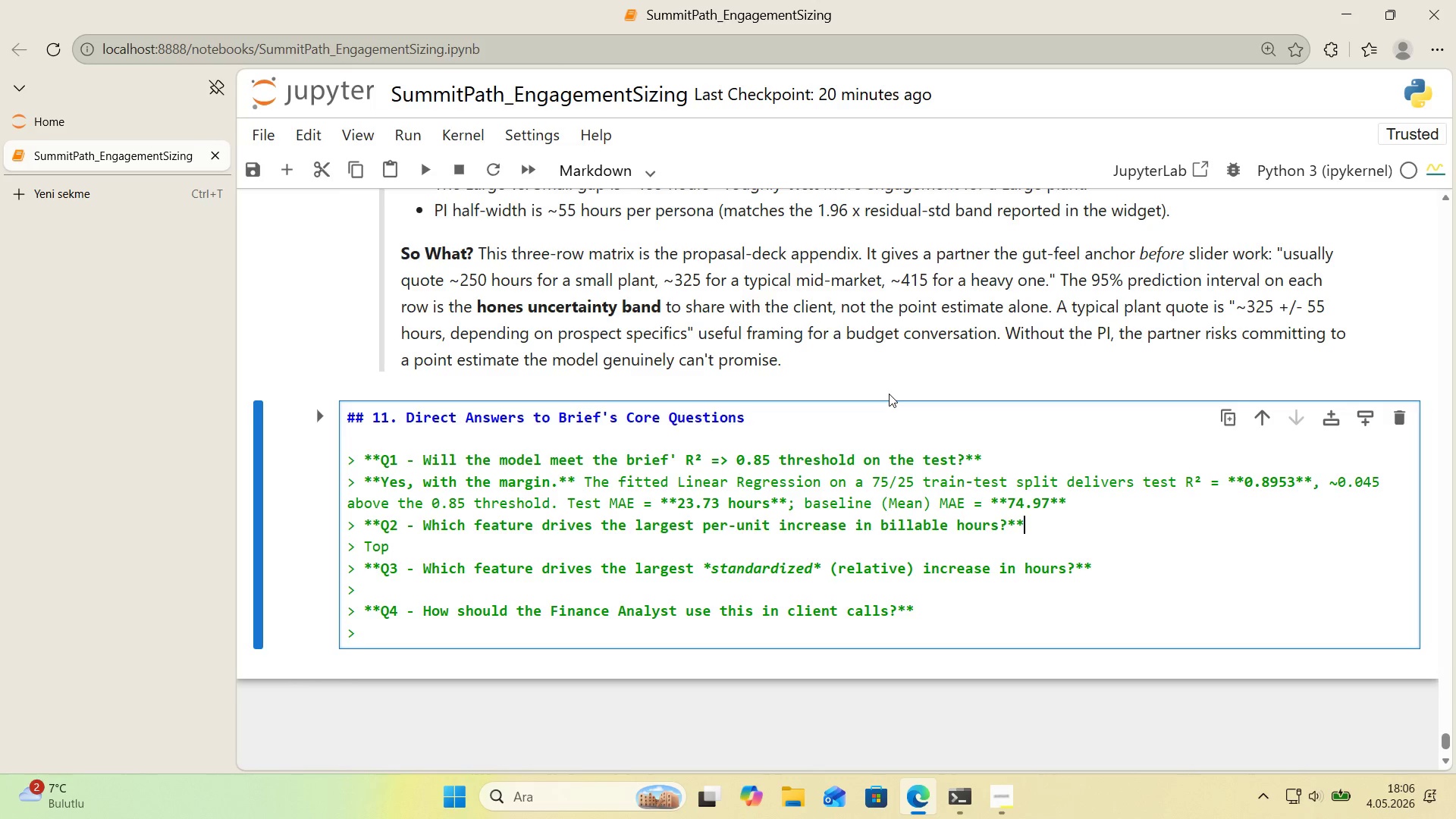 
 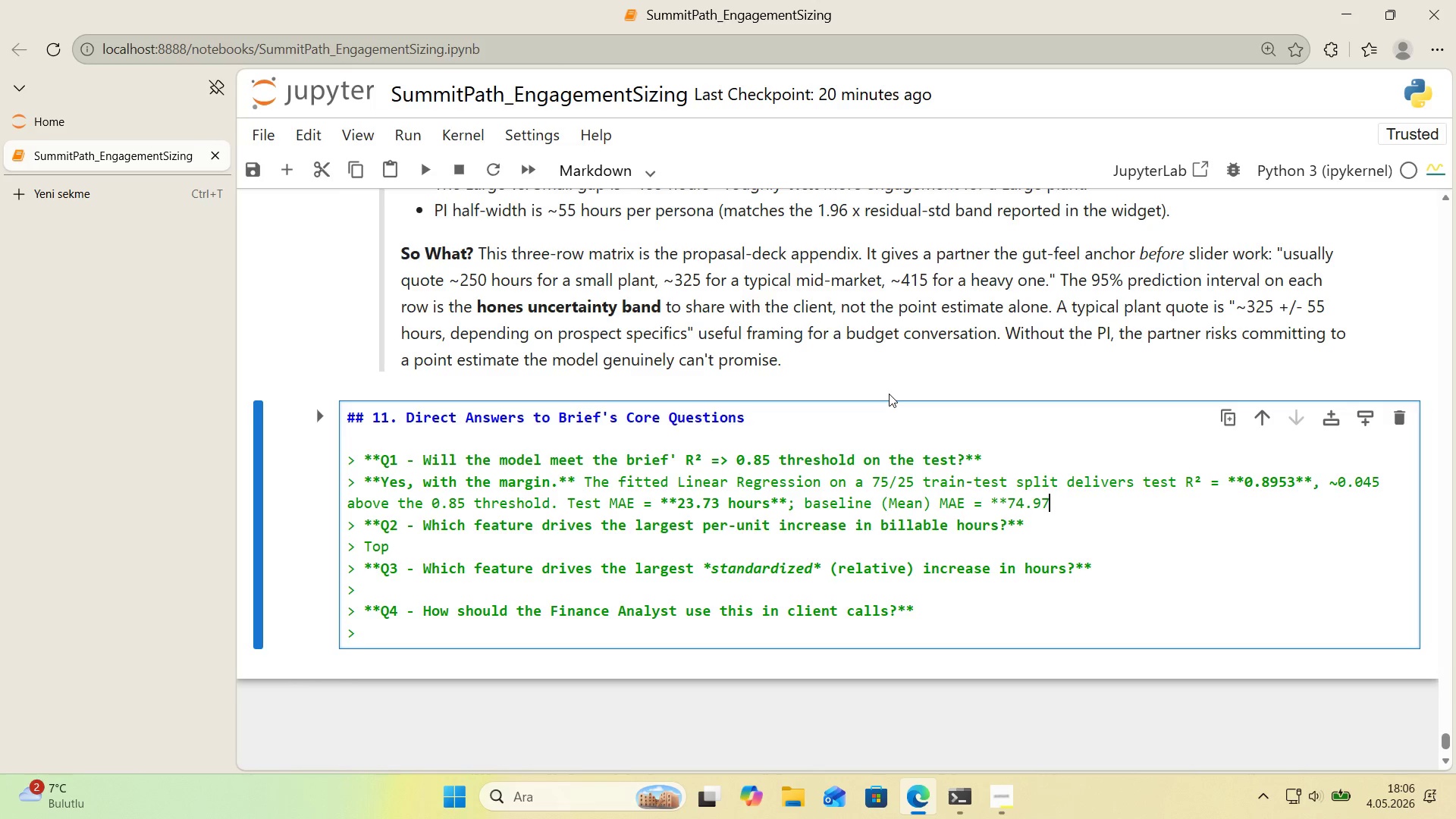 
key(ArrowDown)
 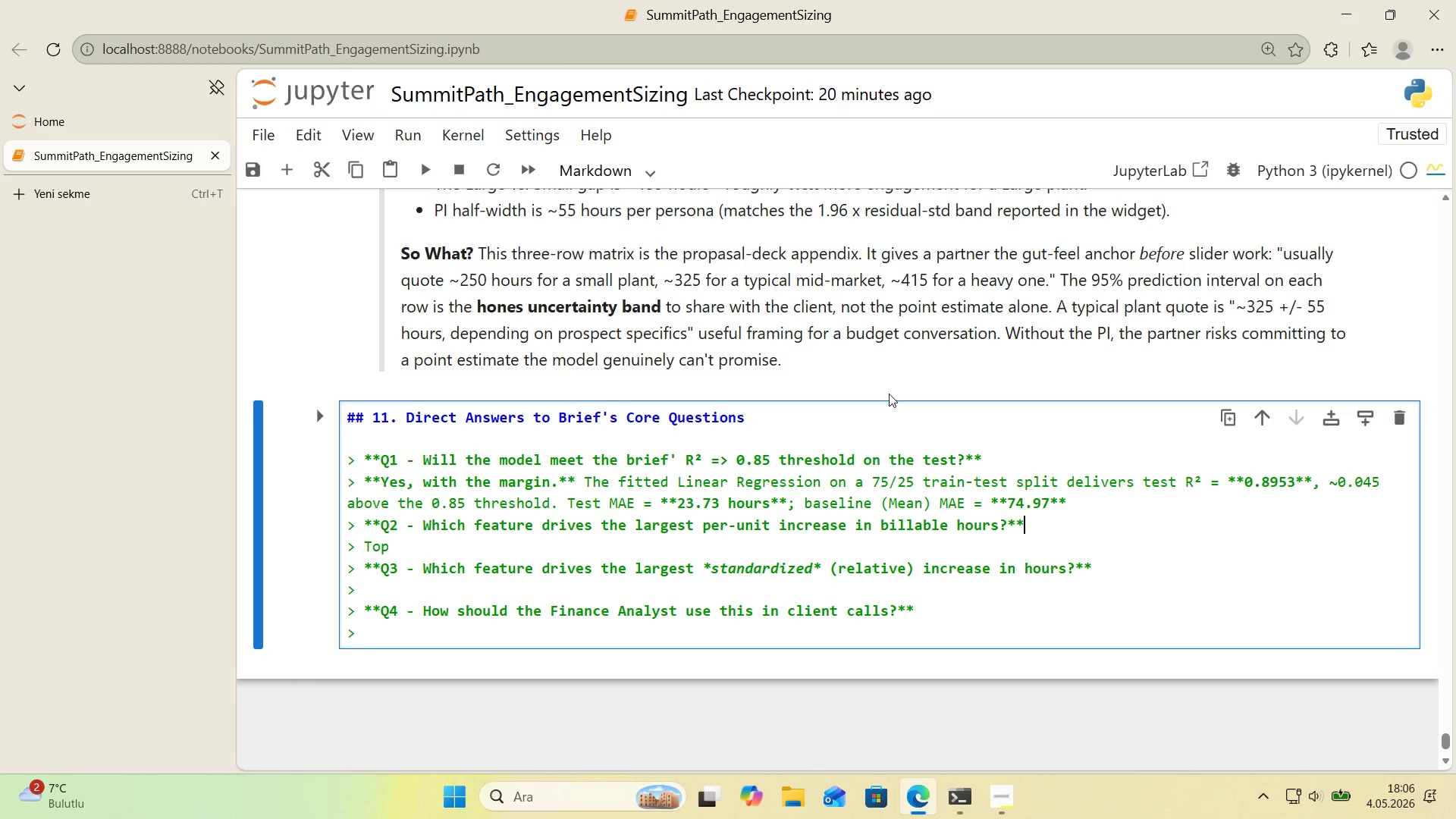 
key(ArrowDown)
 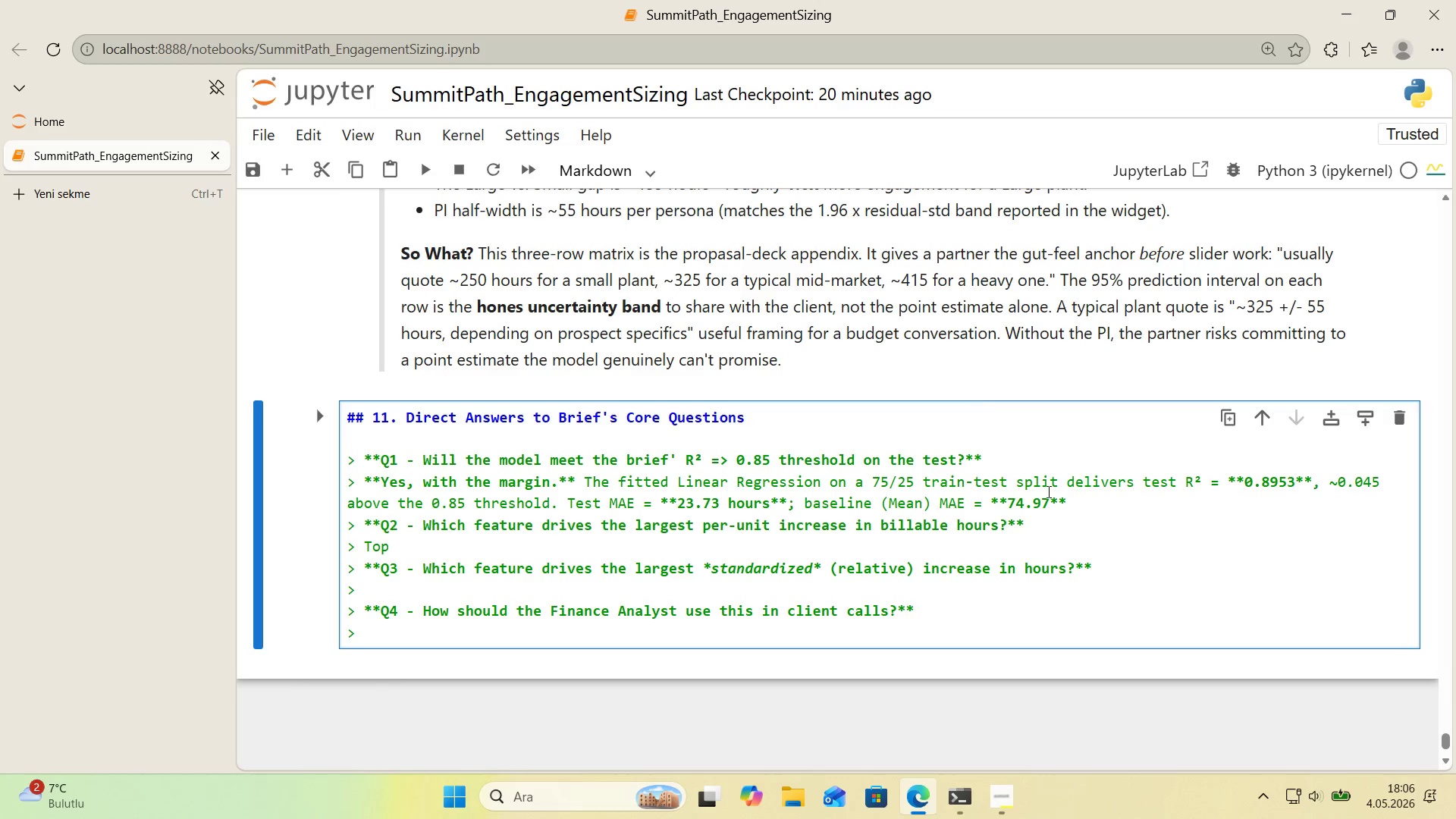 
left_click([1050, 504])
 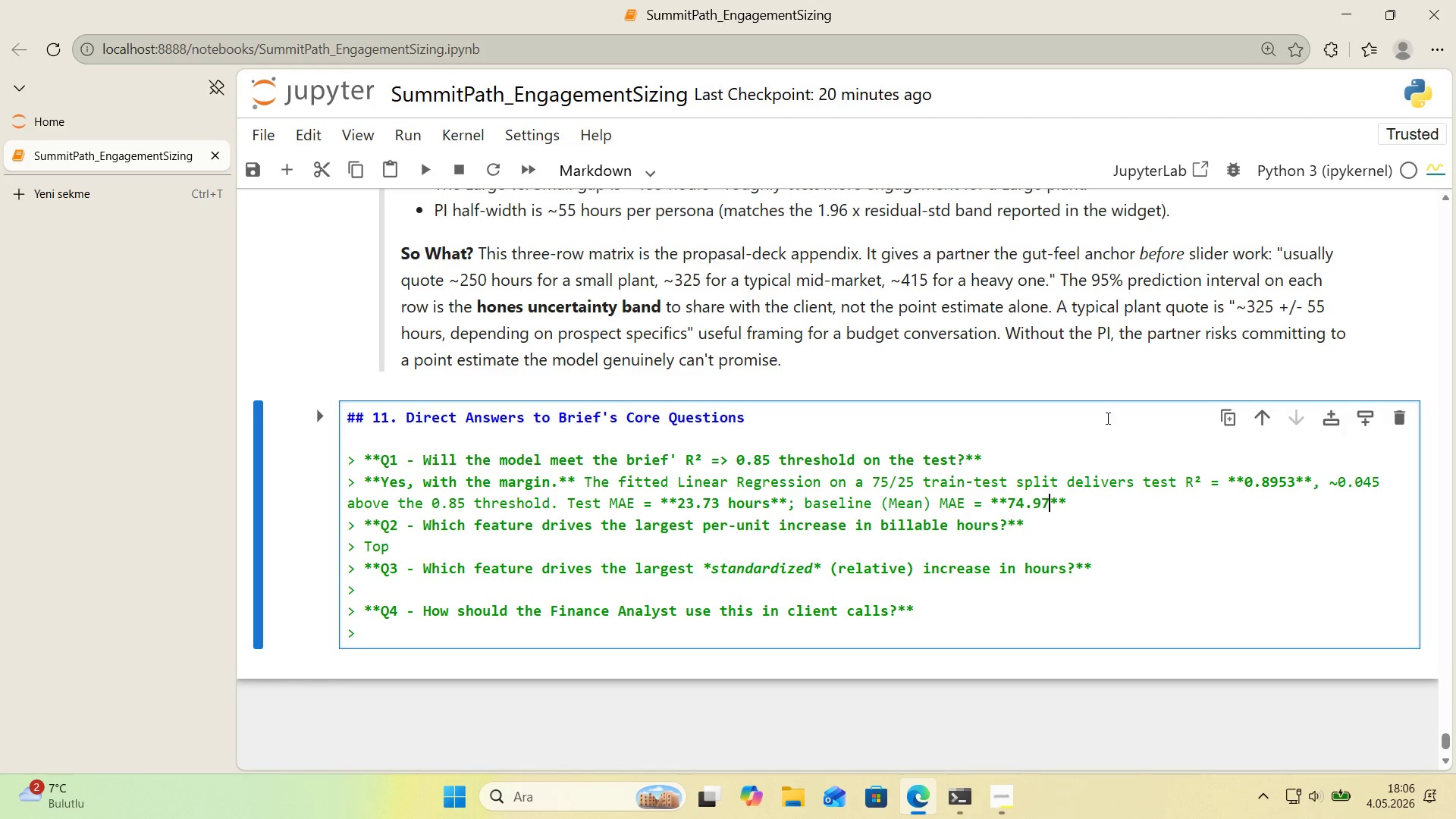 
type( hours)
 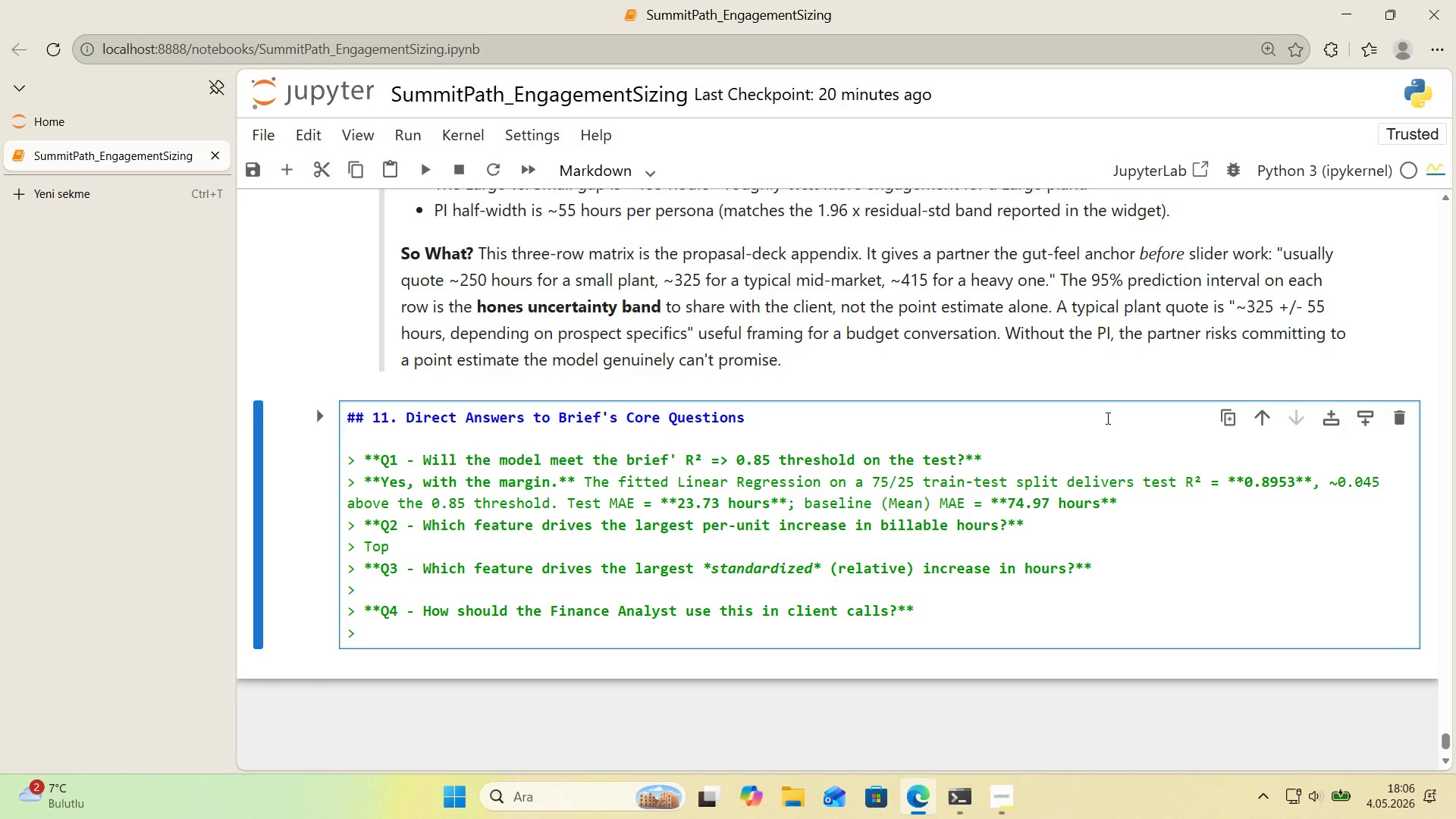 
key(ArrowRight)
 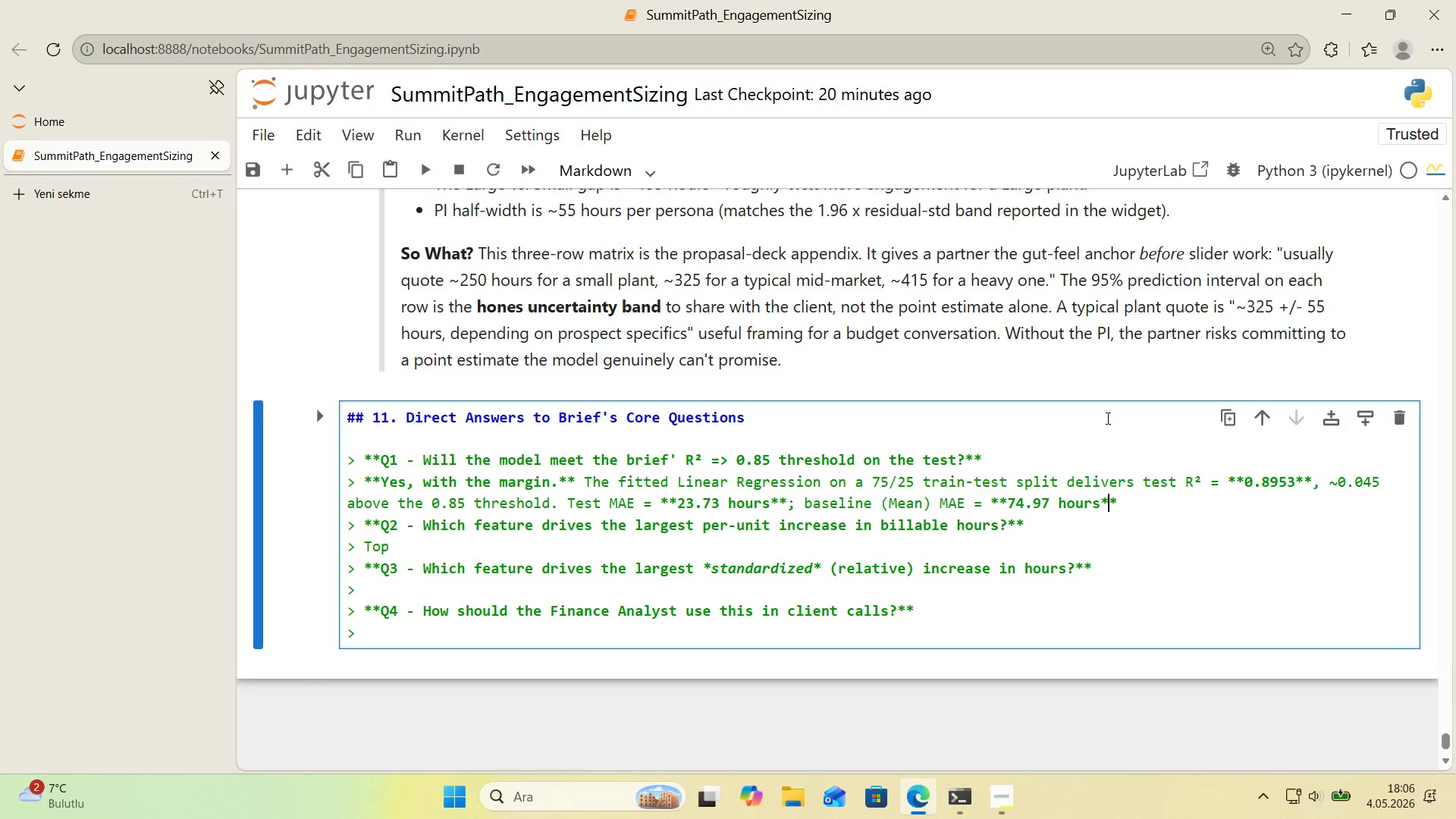 
key(ArrowRight)
 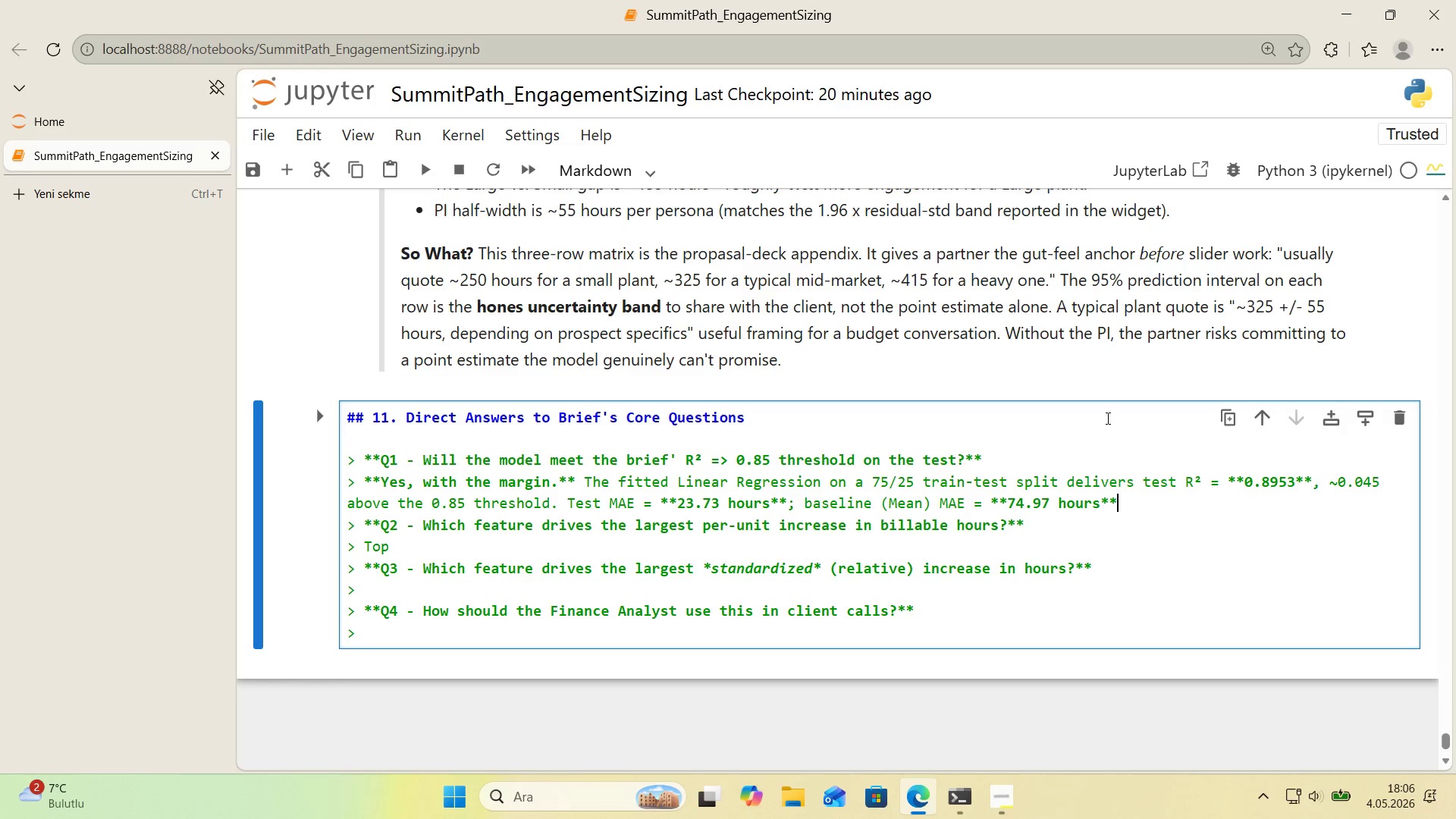 
type(, so the model reduces typ'cal error)
 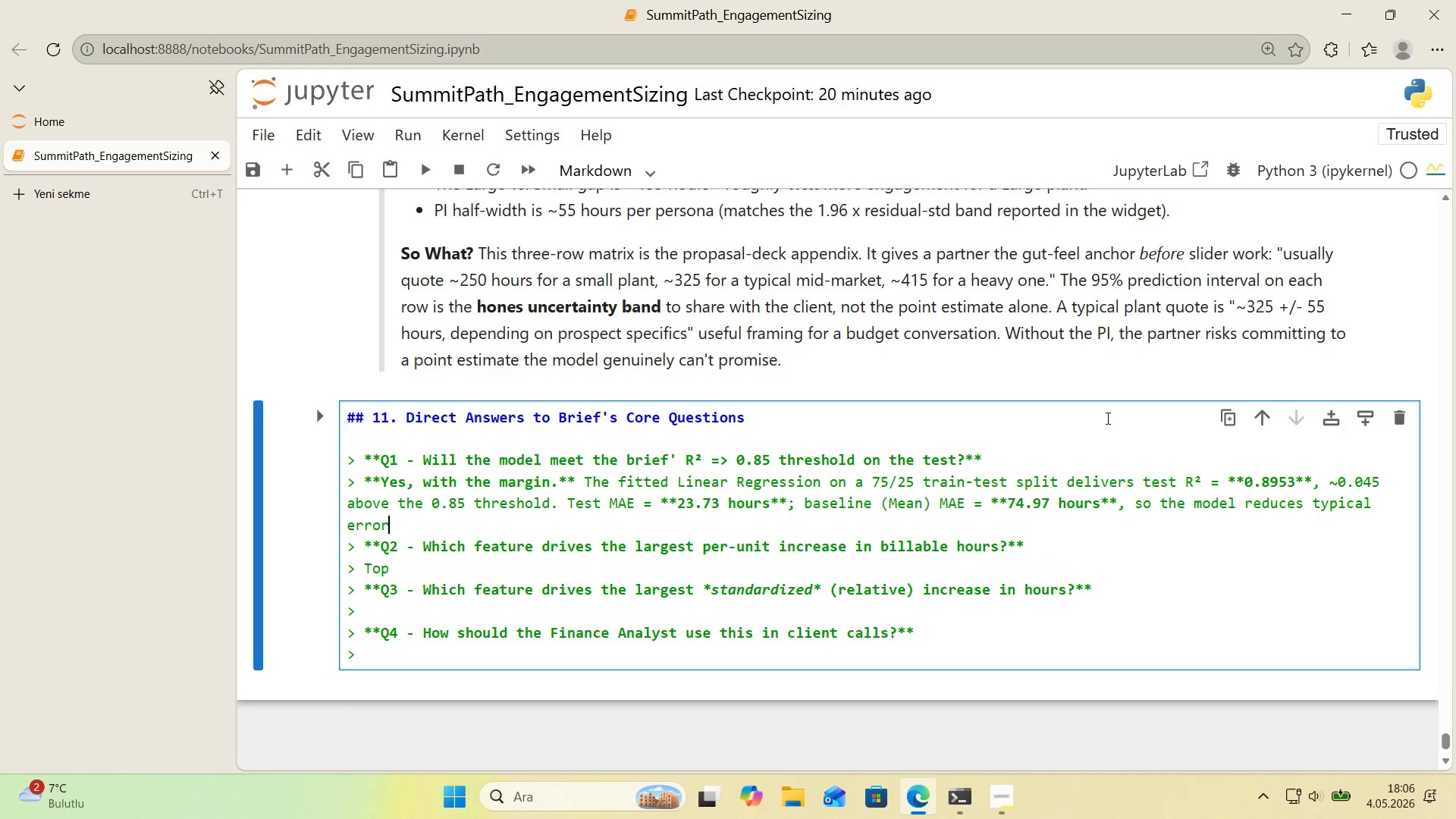 
type( by)
 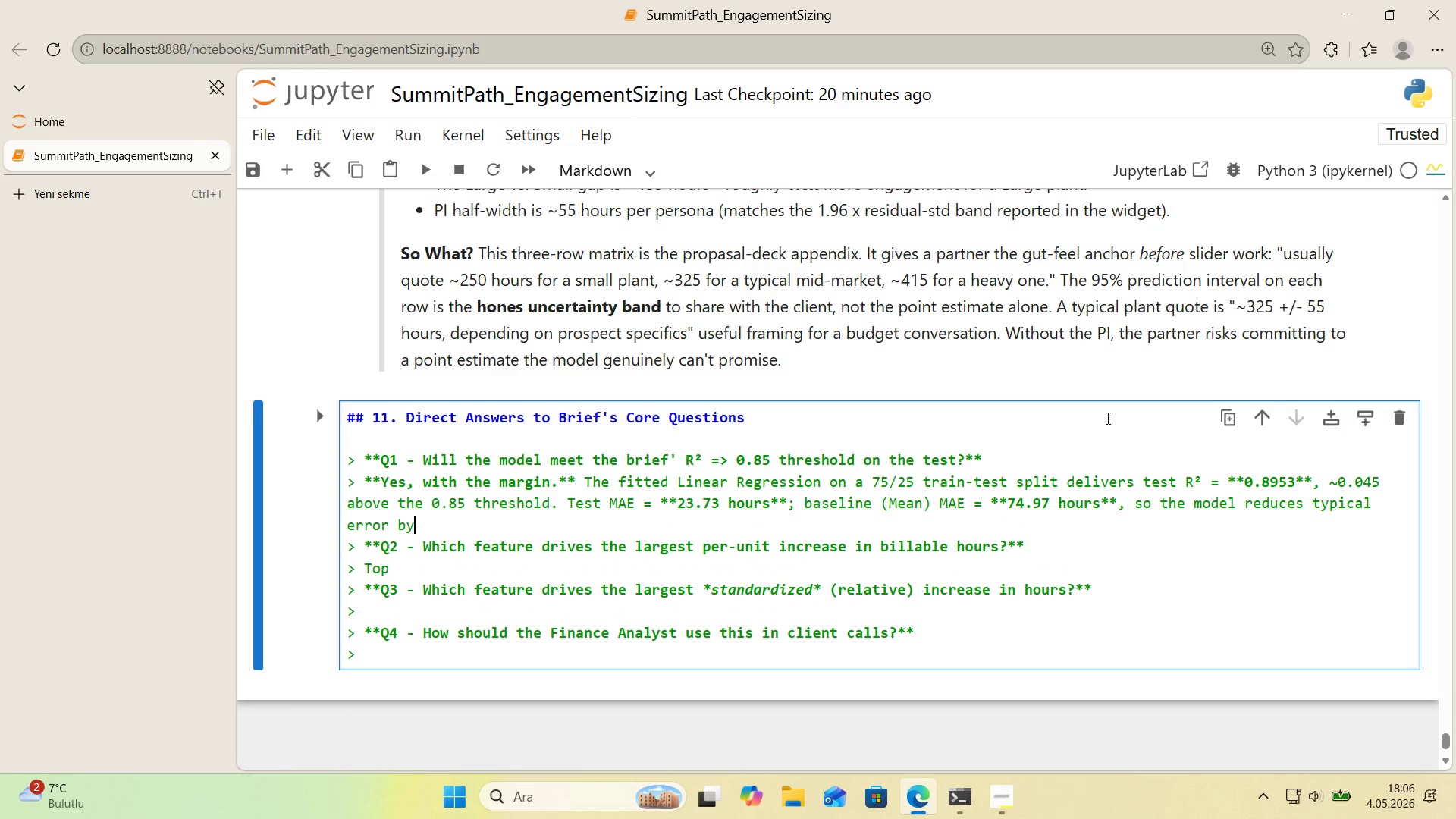 
wait(5.16)
 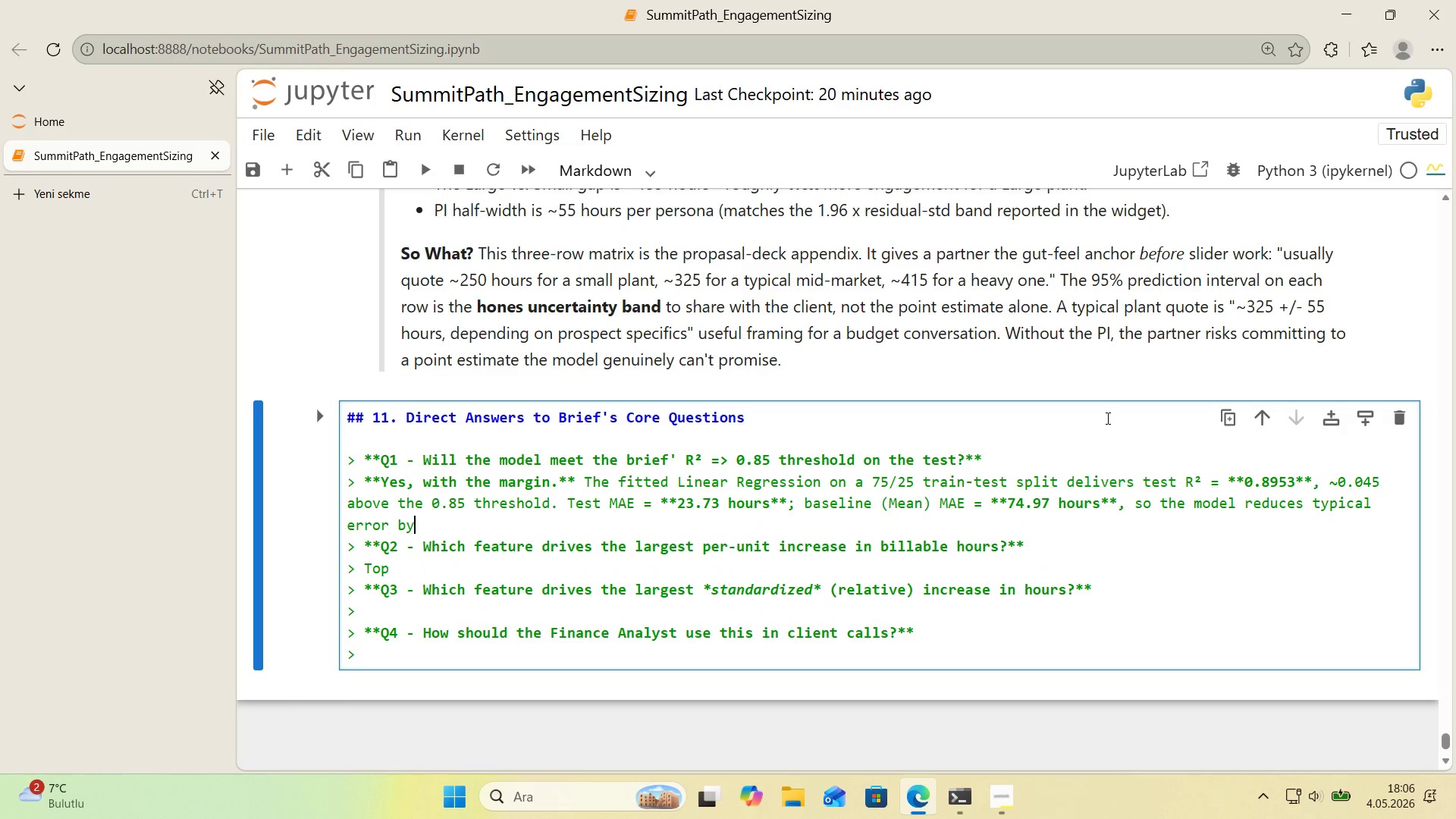 
type( **68%**. Tra'n-test gap 's **+0216**)
 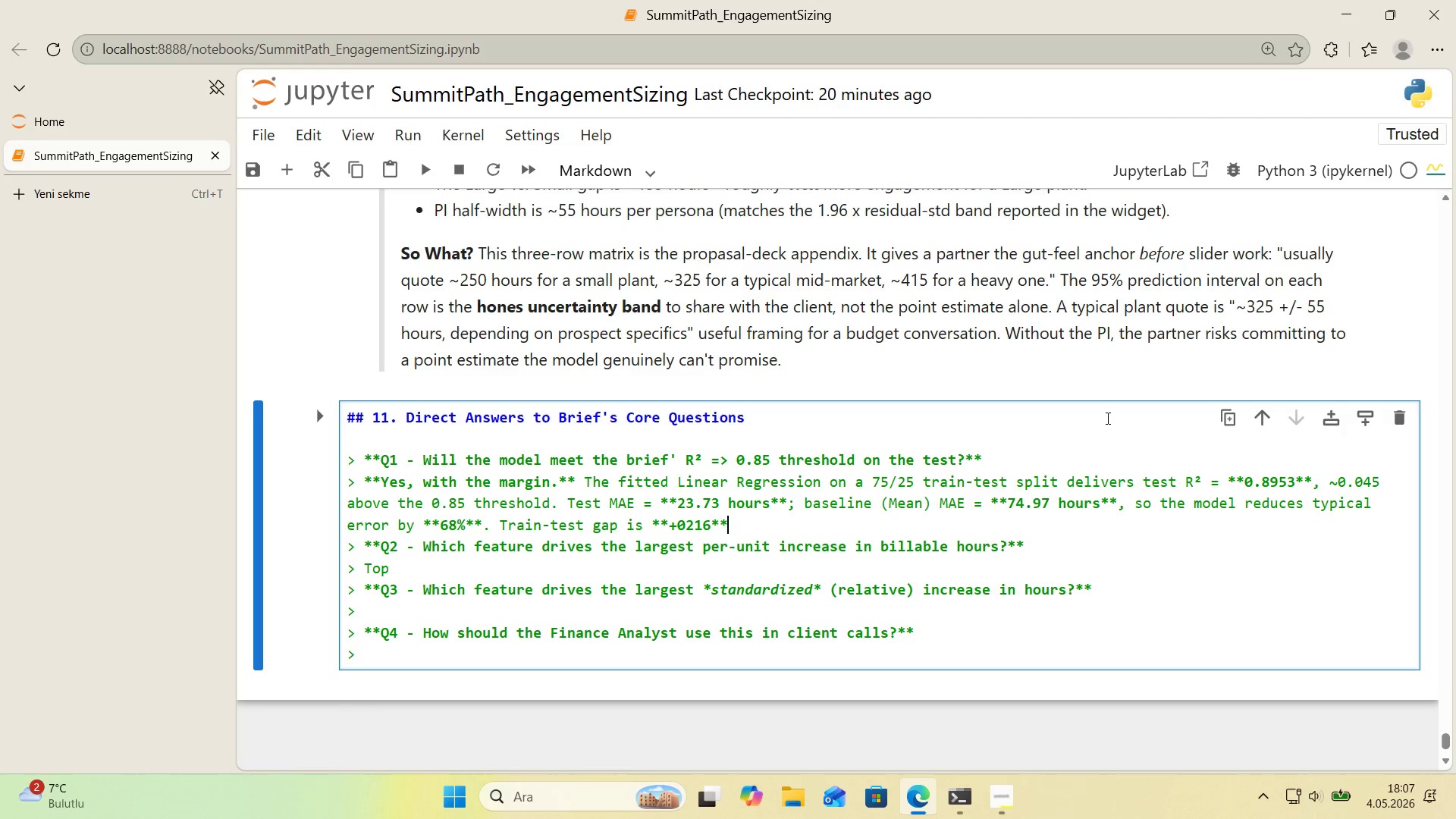 
type( *()
 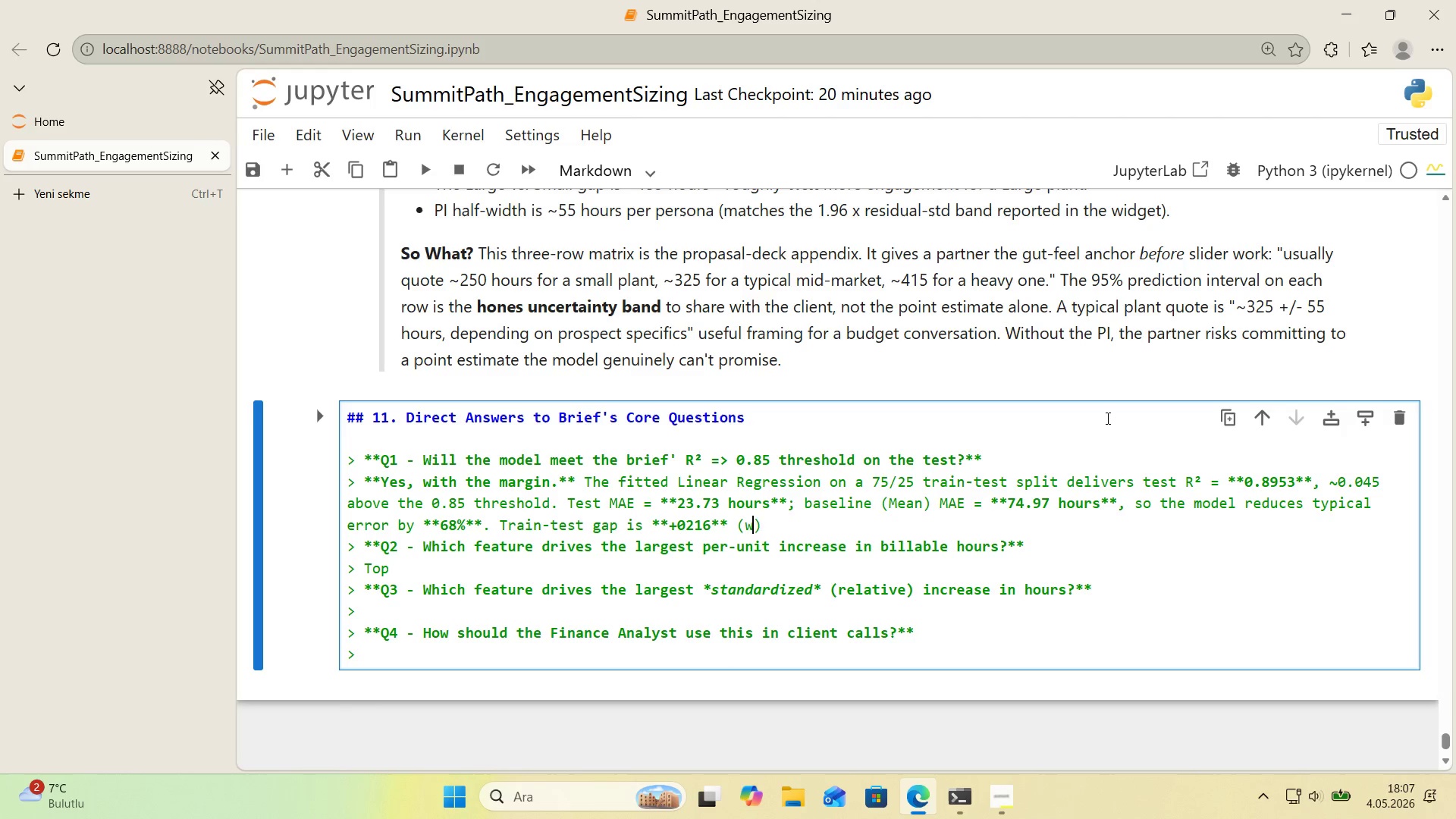 
 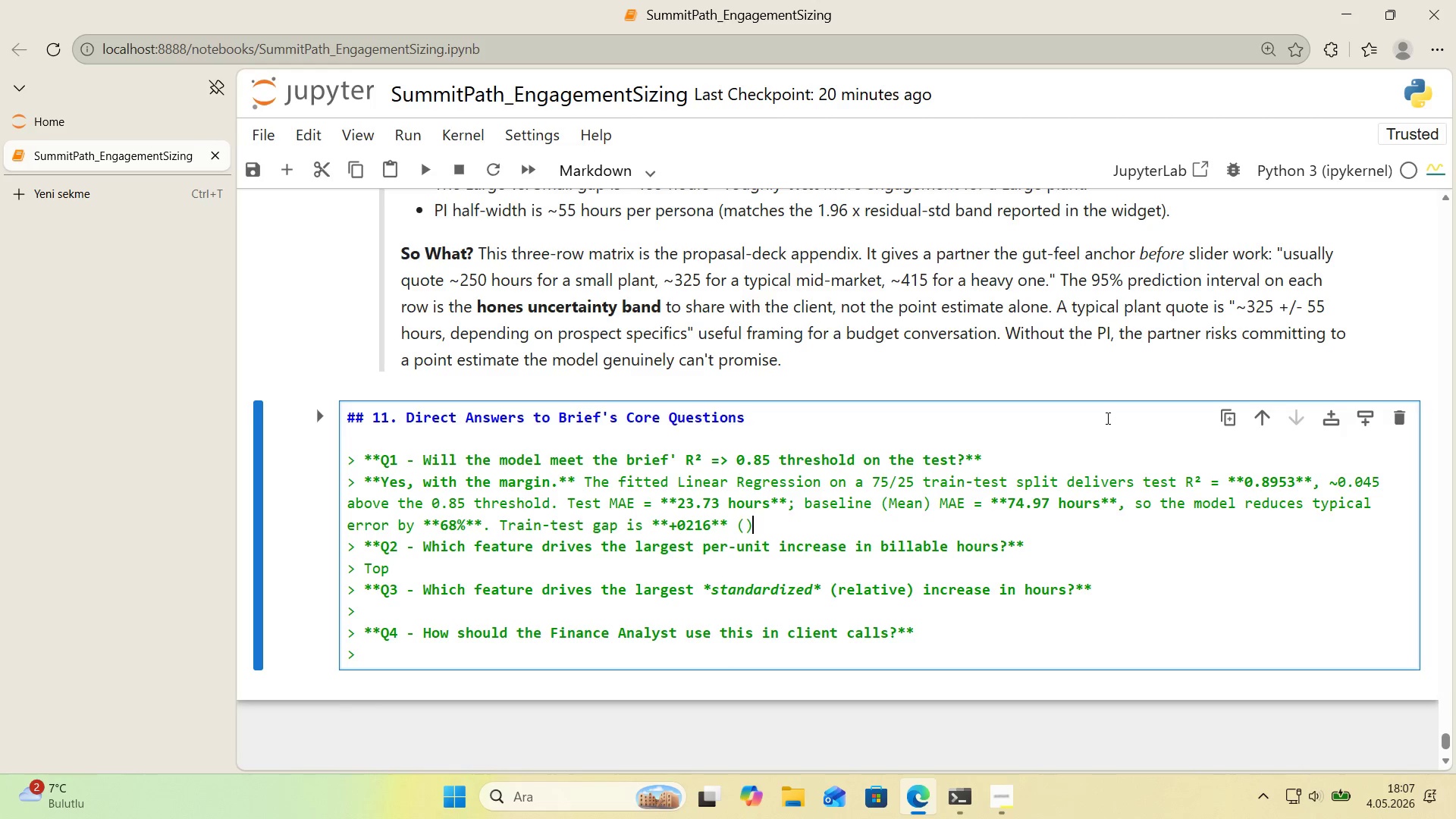 
key(ArrowLeft)
 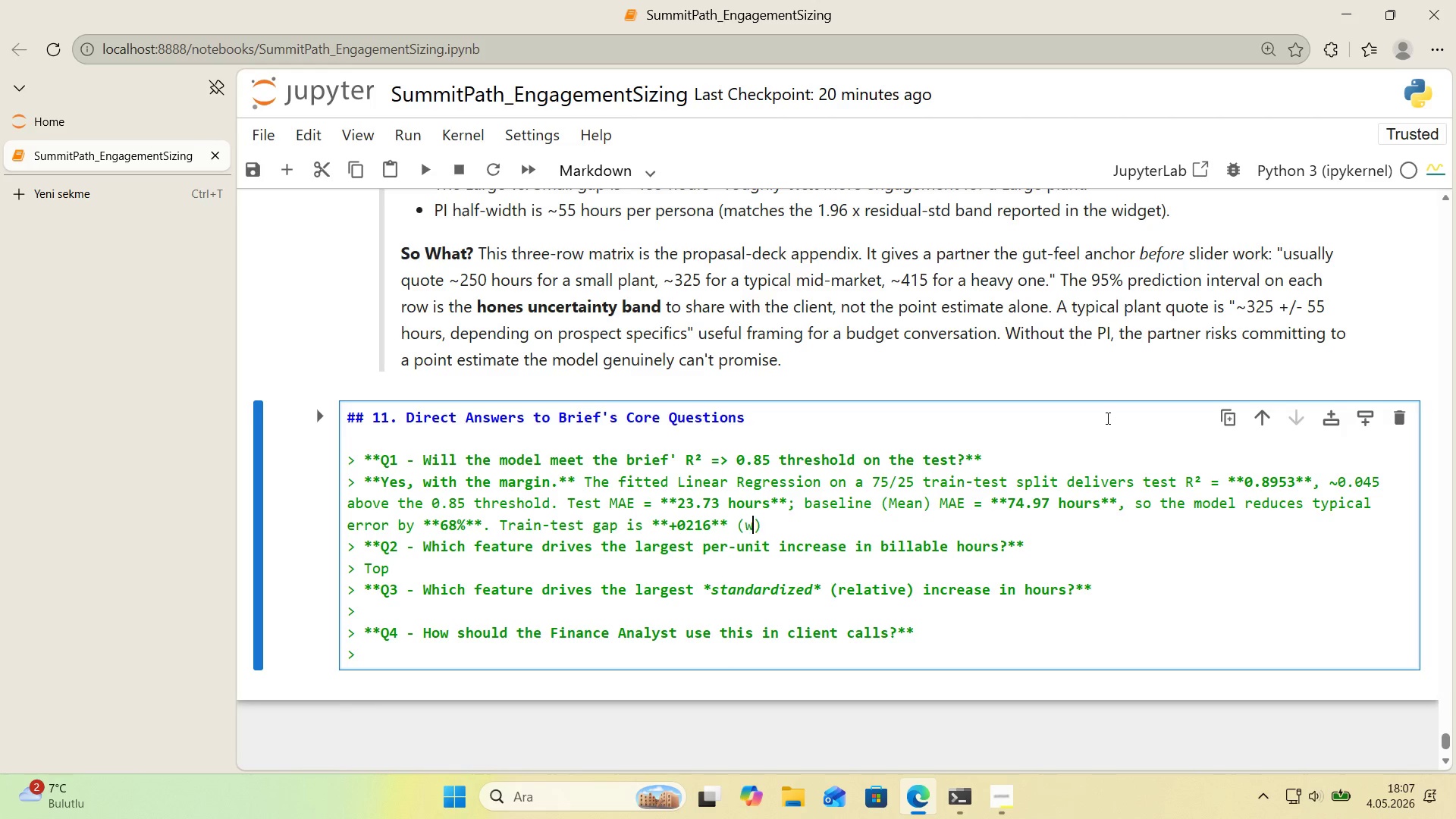 
type(well under 0.05)
 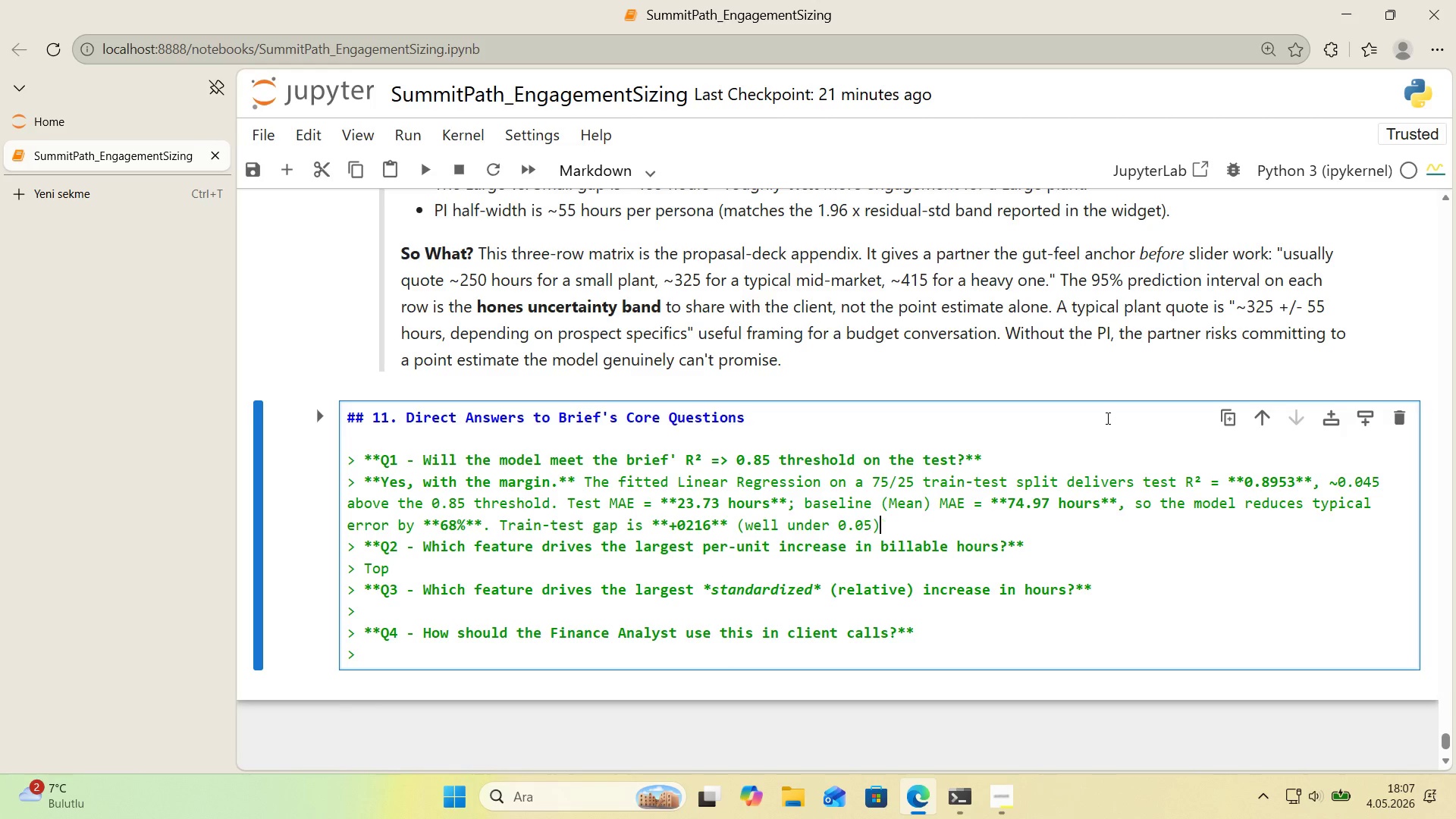 
key(ArrowRight)
 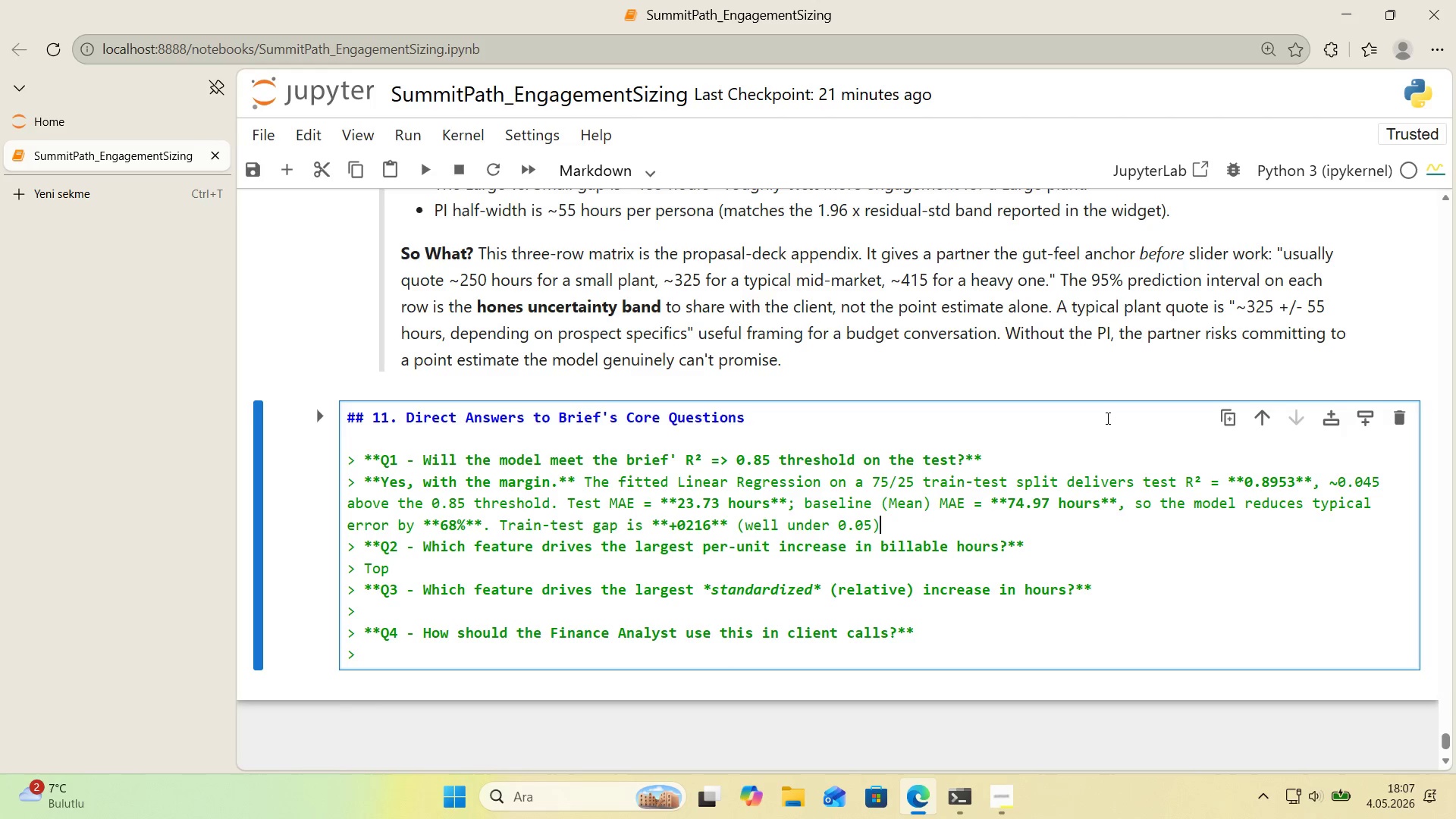 
type(, SO )
key(Backspace)
key(Backspace)
key(Backspace)
type(so the metr'c 's honest, not memor'zed.)
 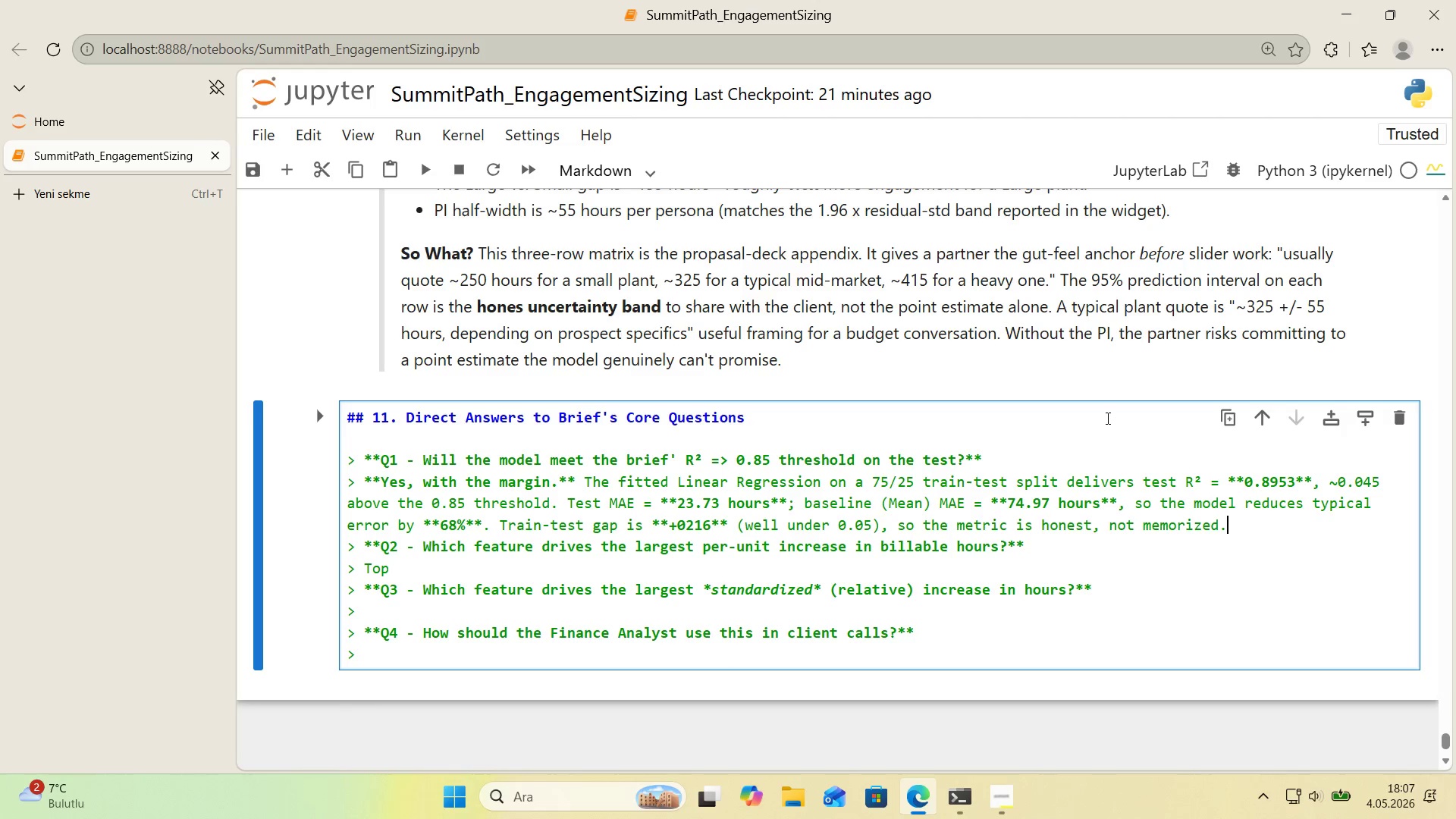 
key(Enter)
 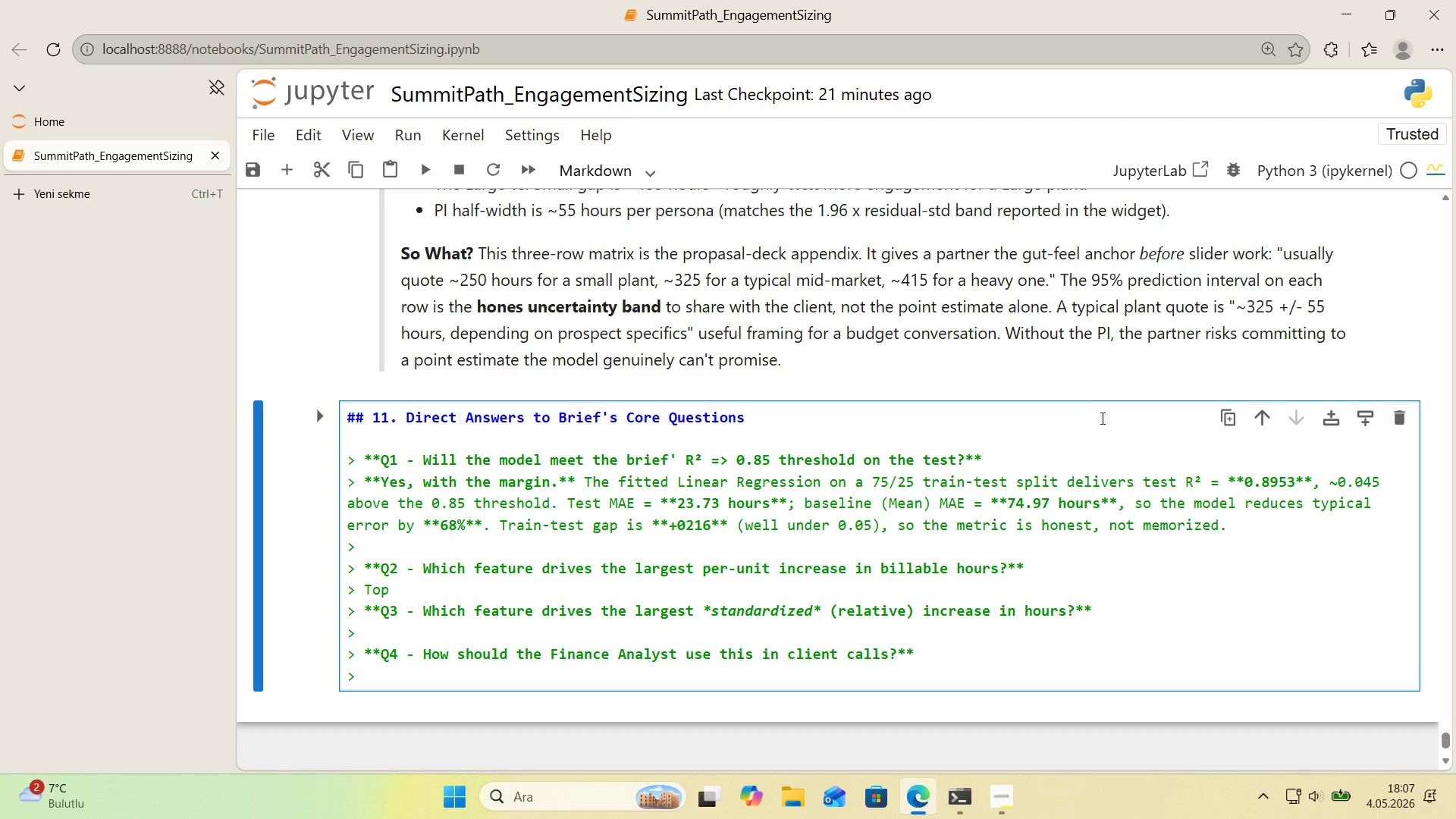 
scroll: coordinate [1042, 430], scroll_direction: down, amount: 1.0
 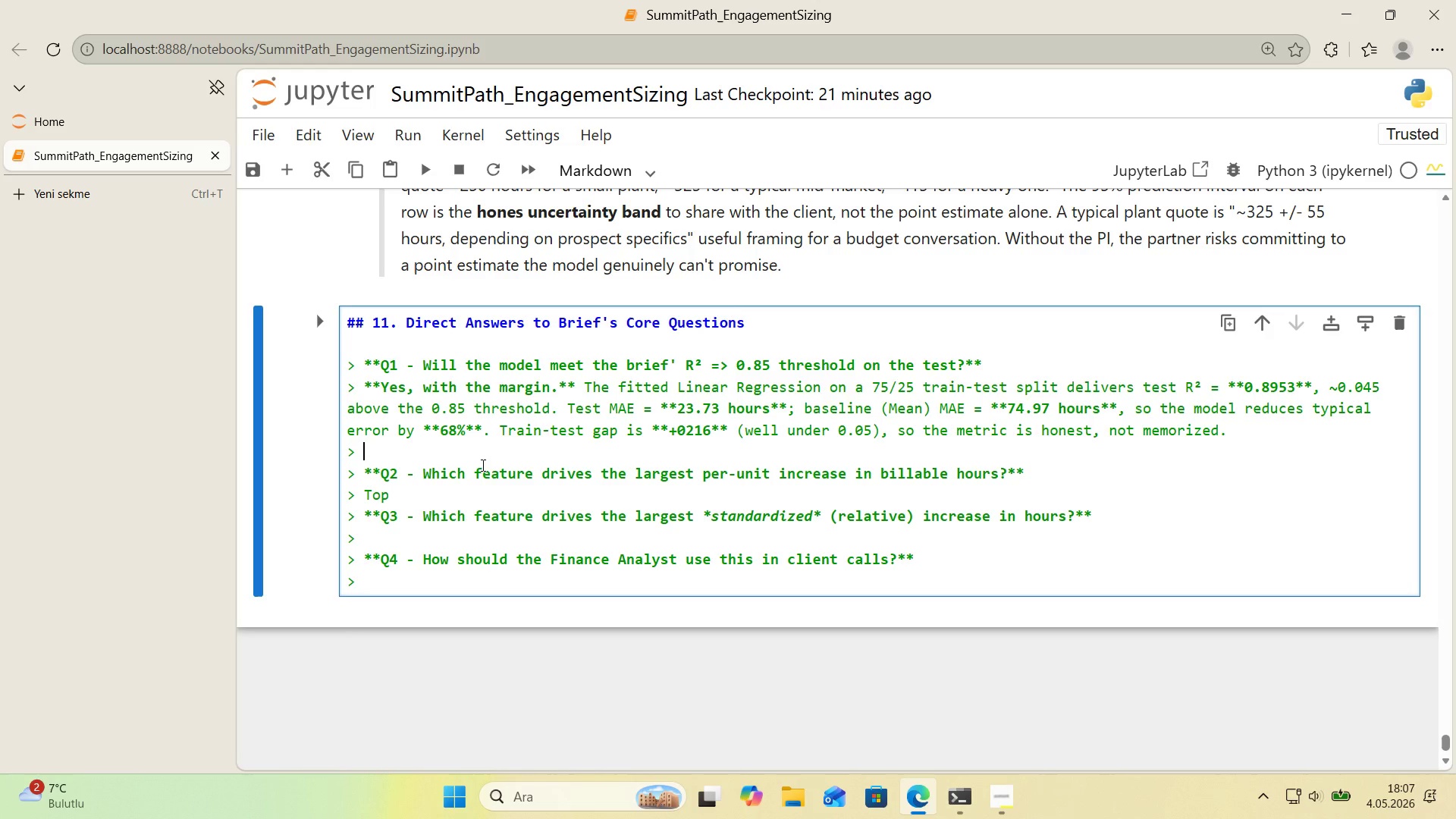 
left_click([472, 491])
 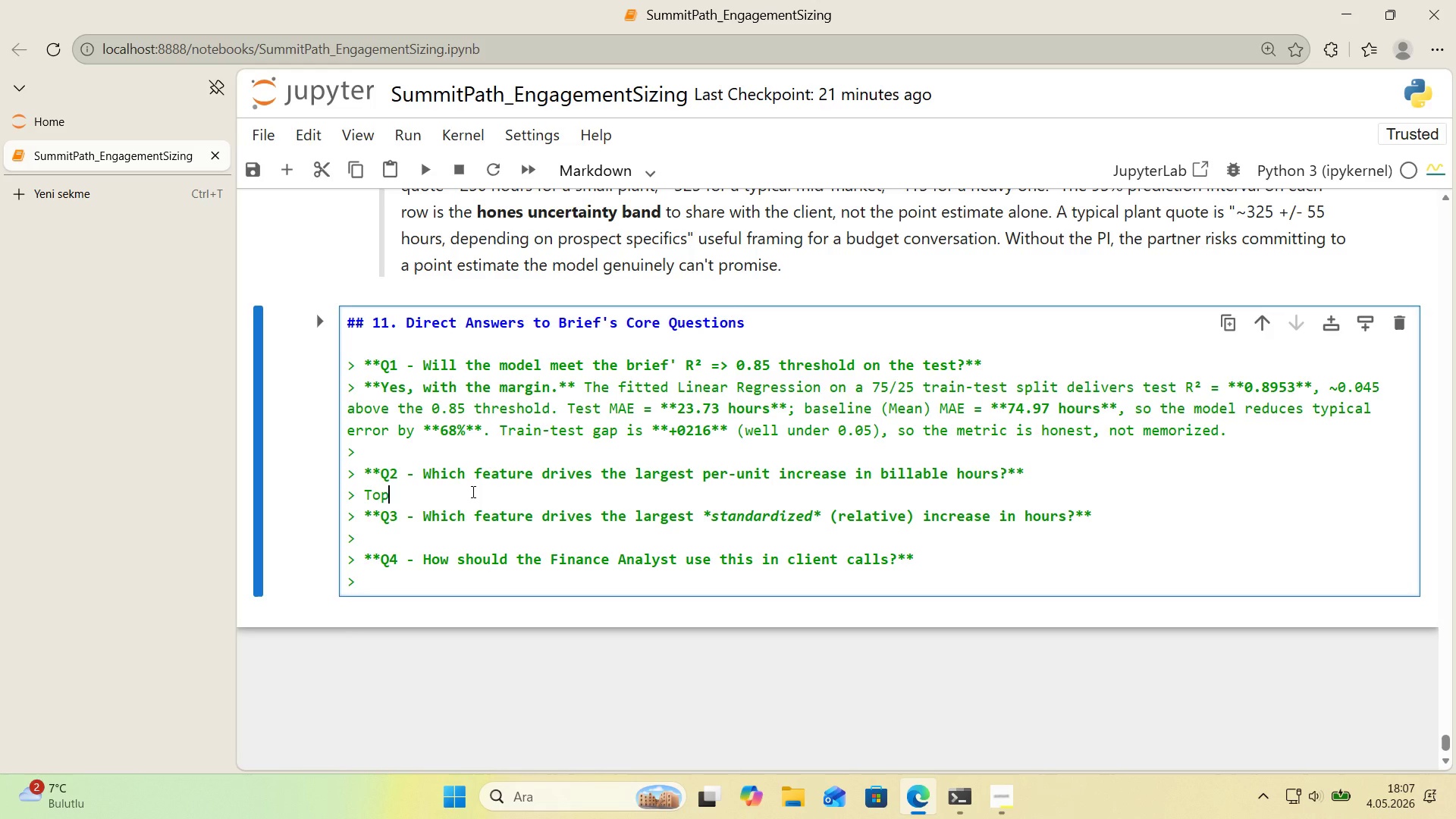 
wait(6.58)
 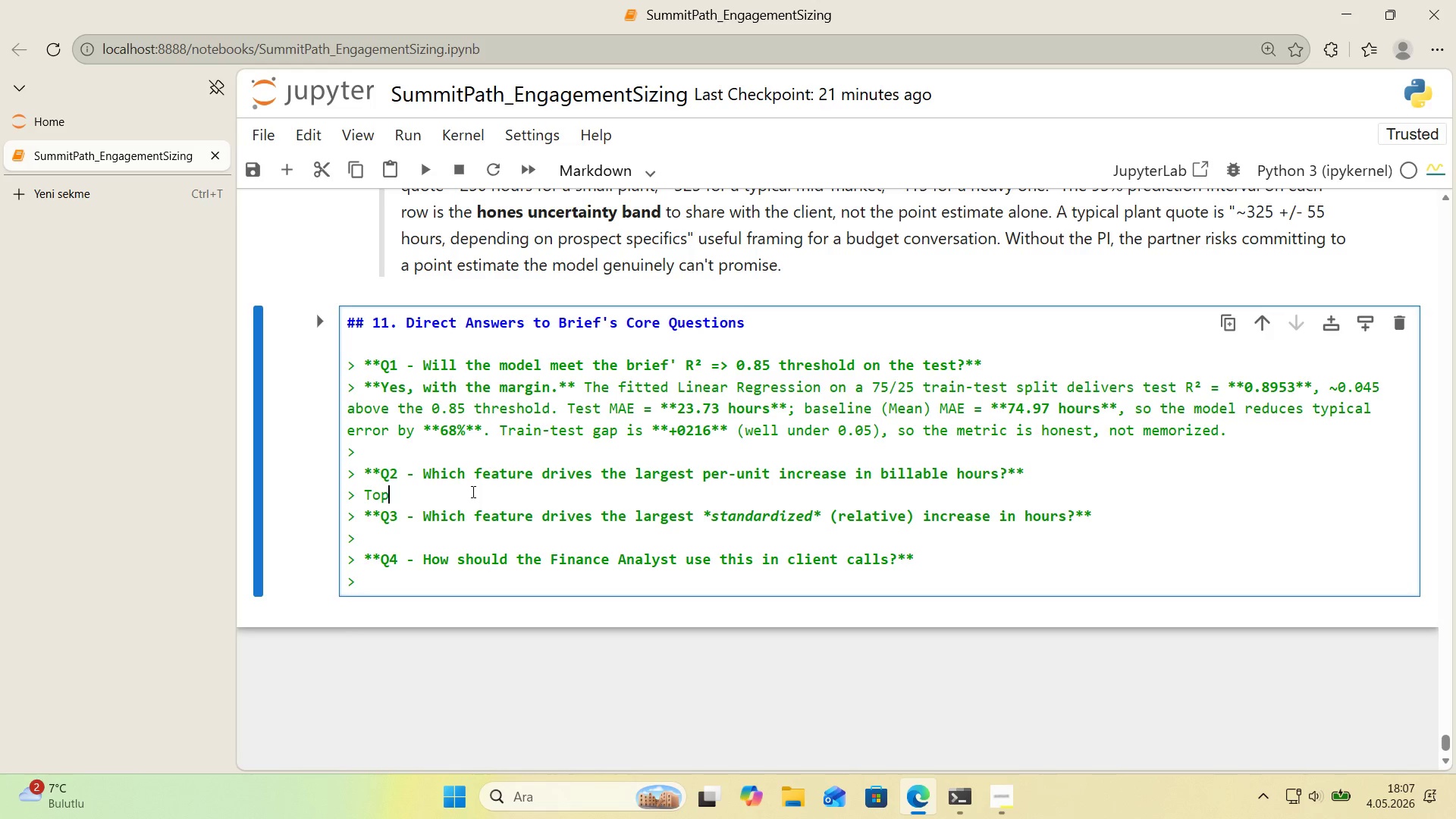 
key(Backspace)
key(Backspace)
key(Backspace)
type(Product'on l'nes.**)
 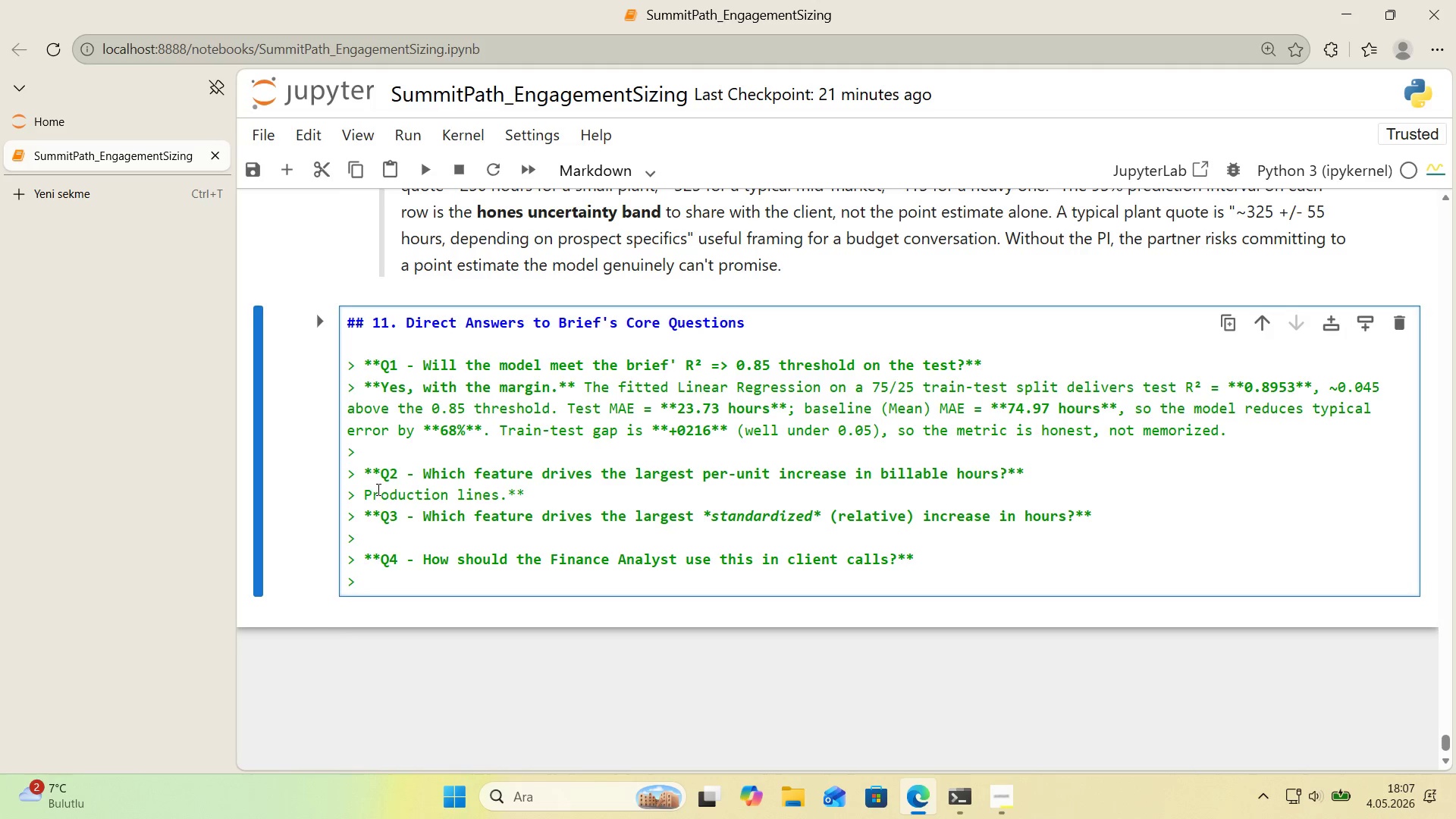 
left_click([363, 494])
 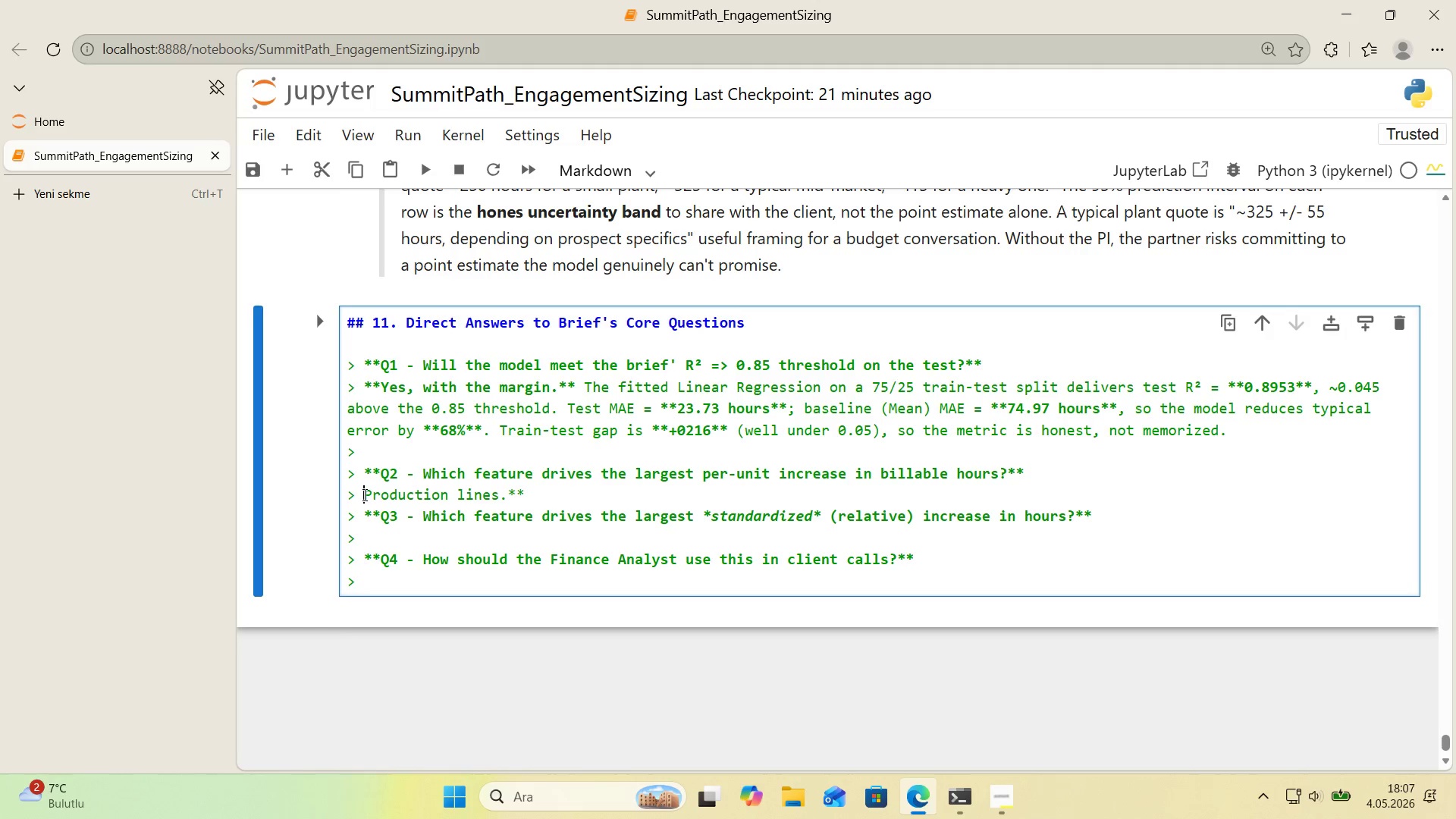 
key(NumpadMultiply)
 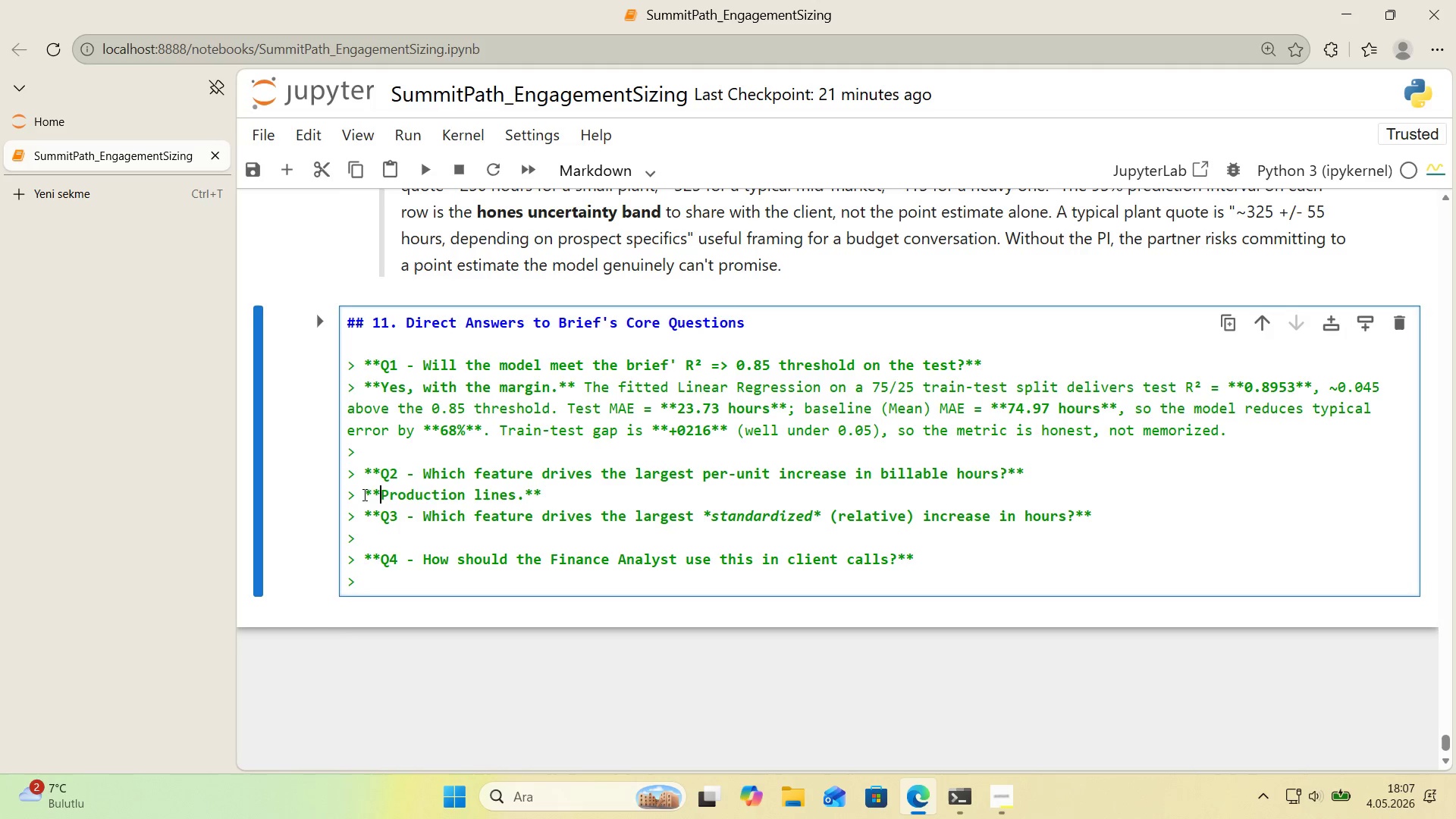 
key(NumpadMultiply)
 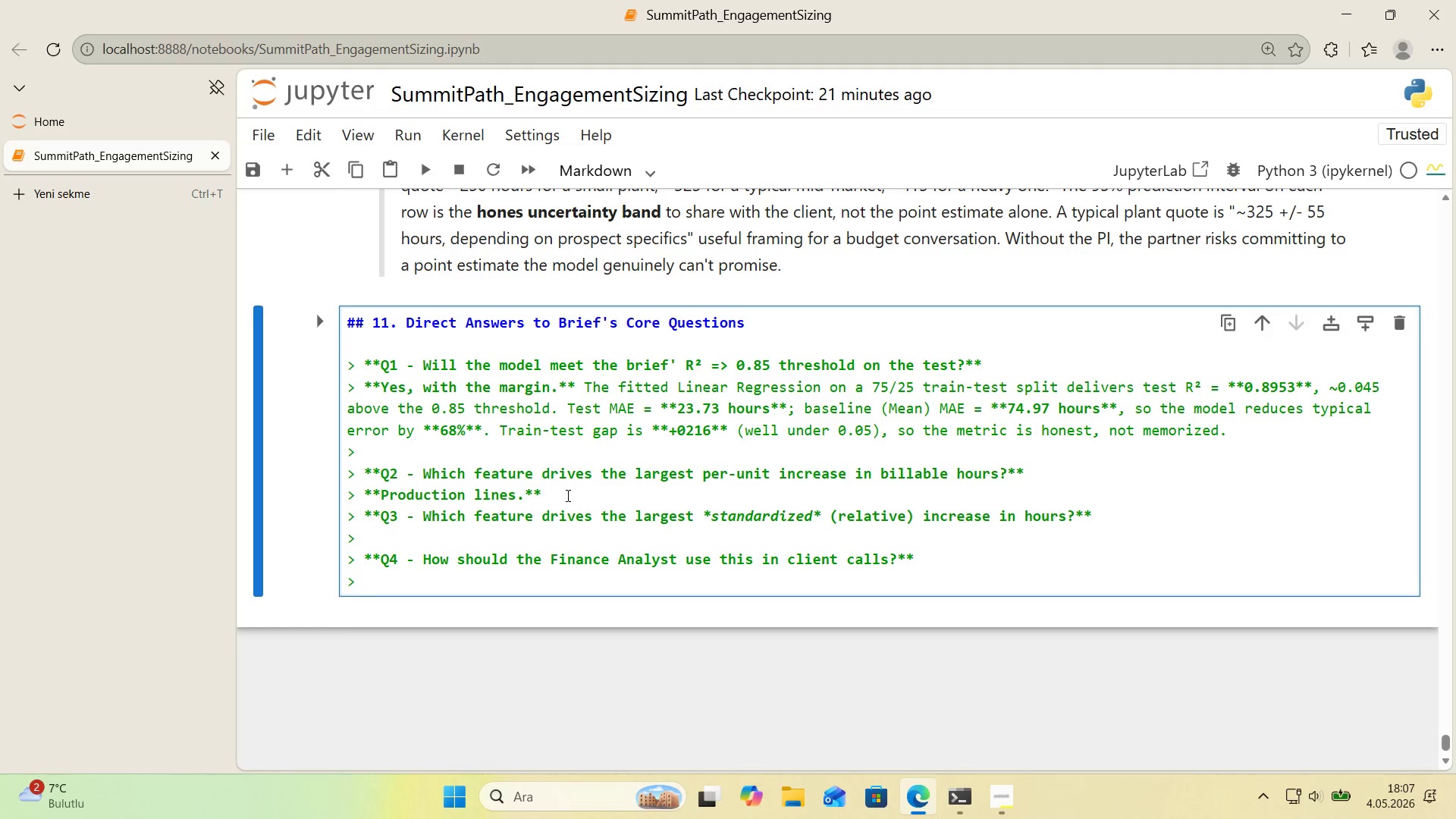 
left_click([578, 493])
 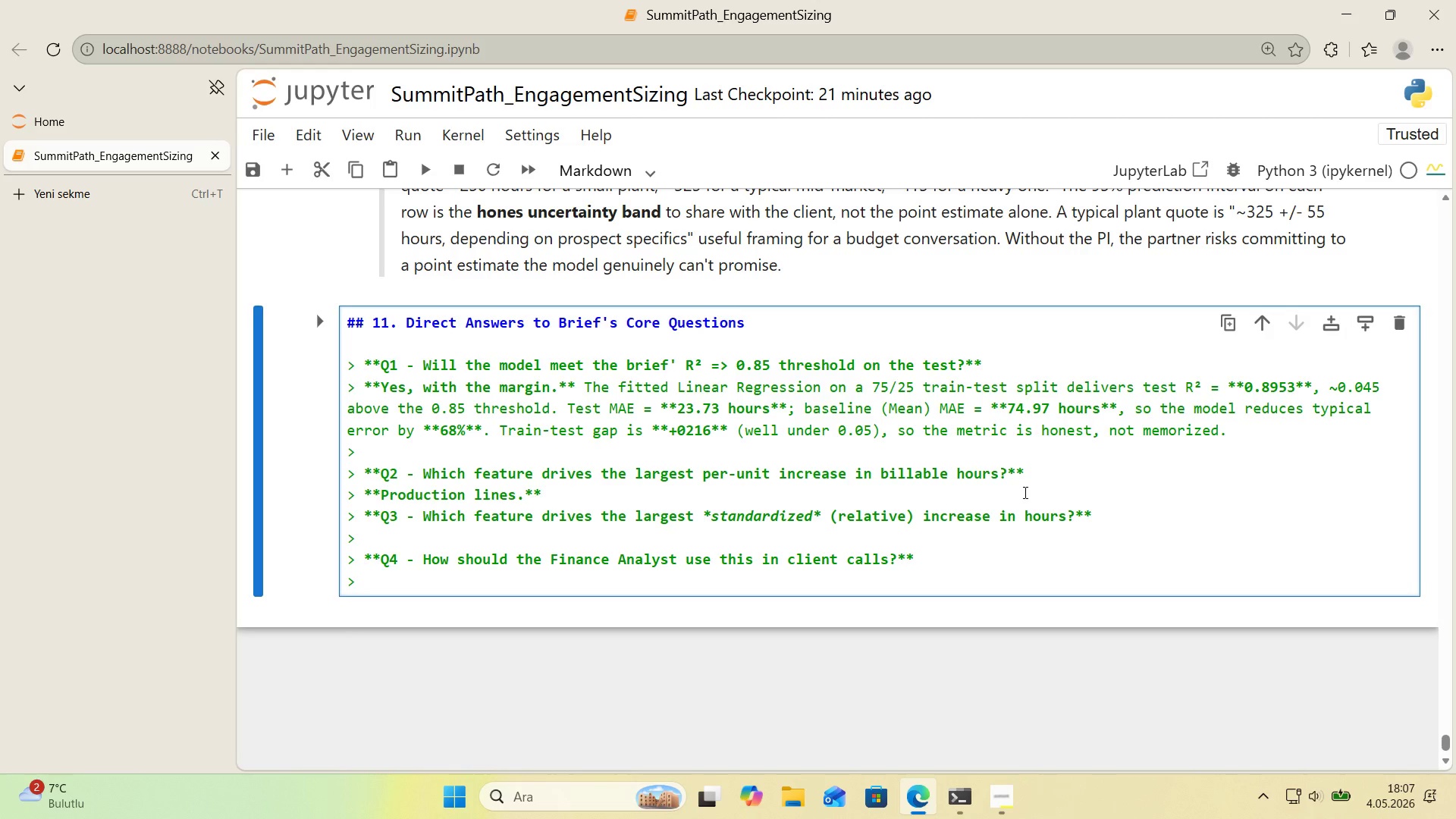 
wait(8.23)
 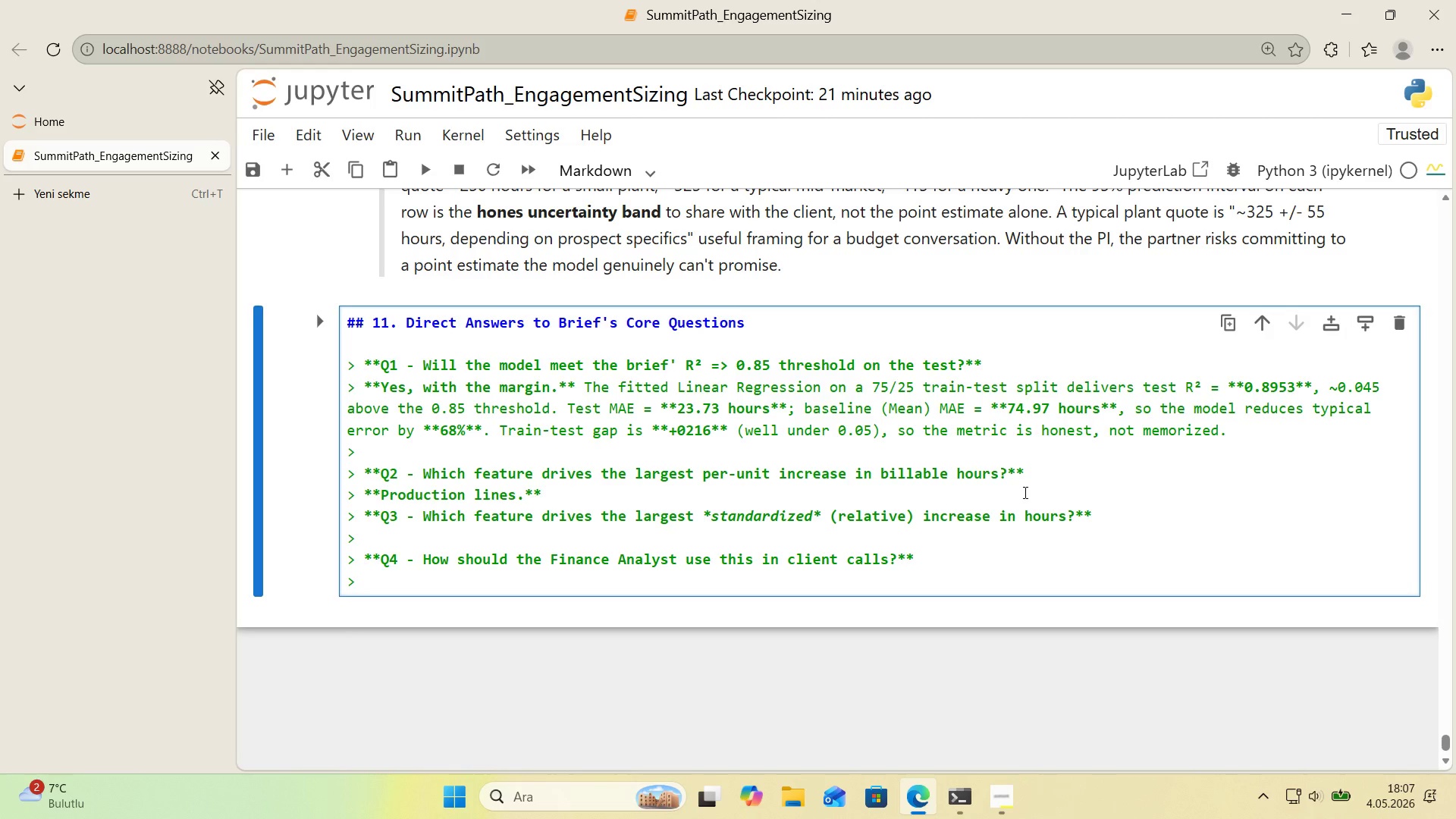 
left_click([379, 381])
 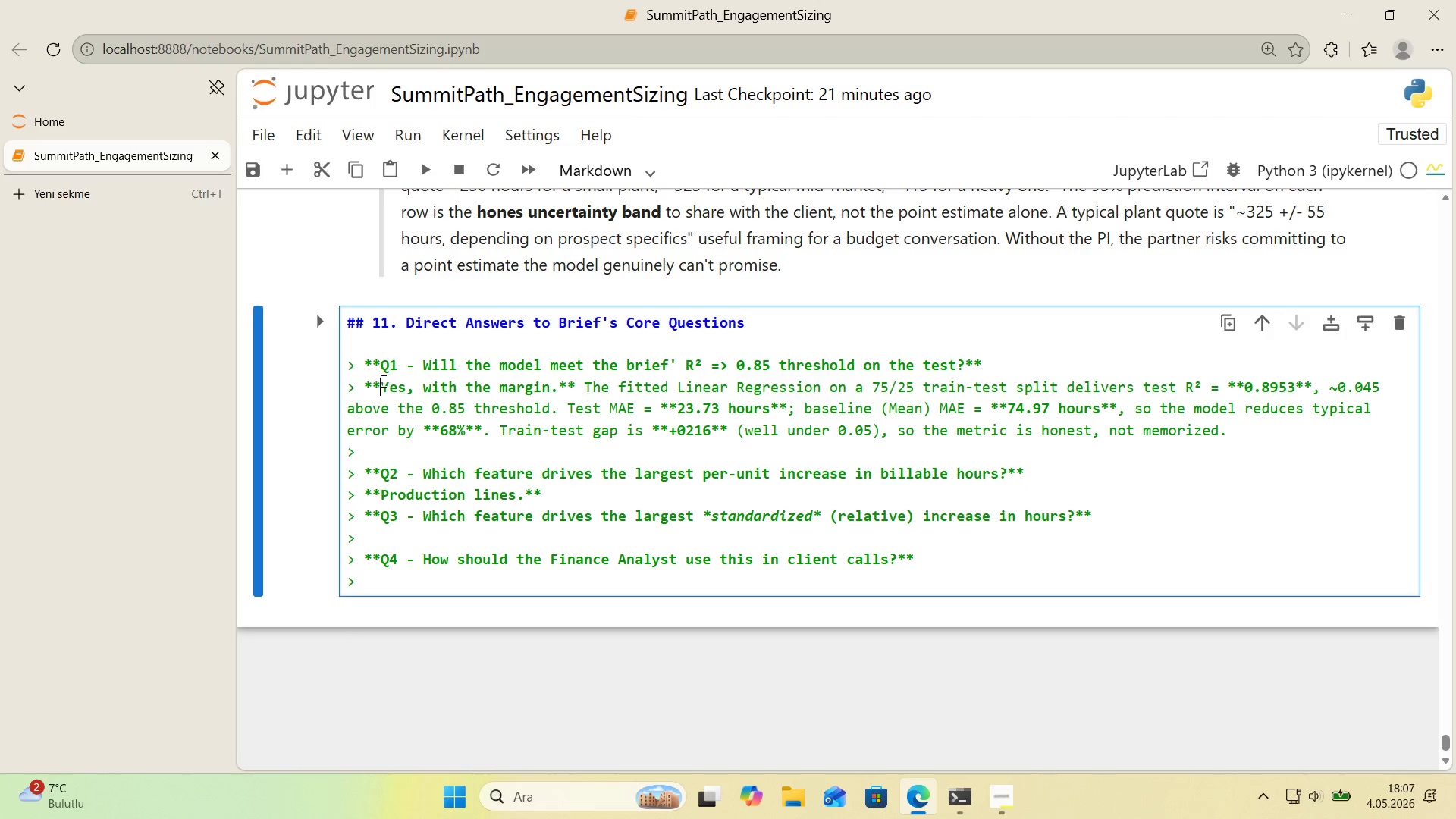 
type(Answer> )
 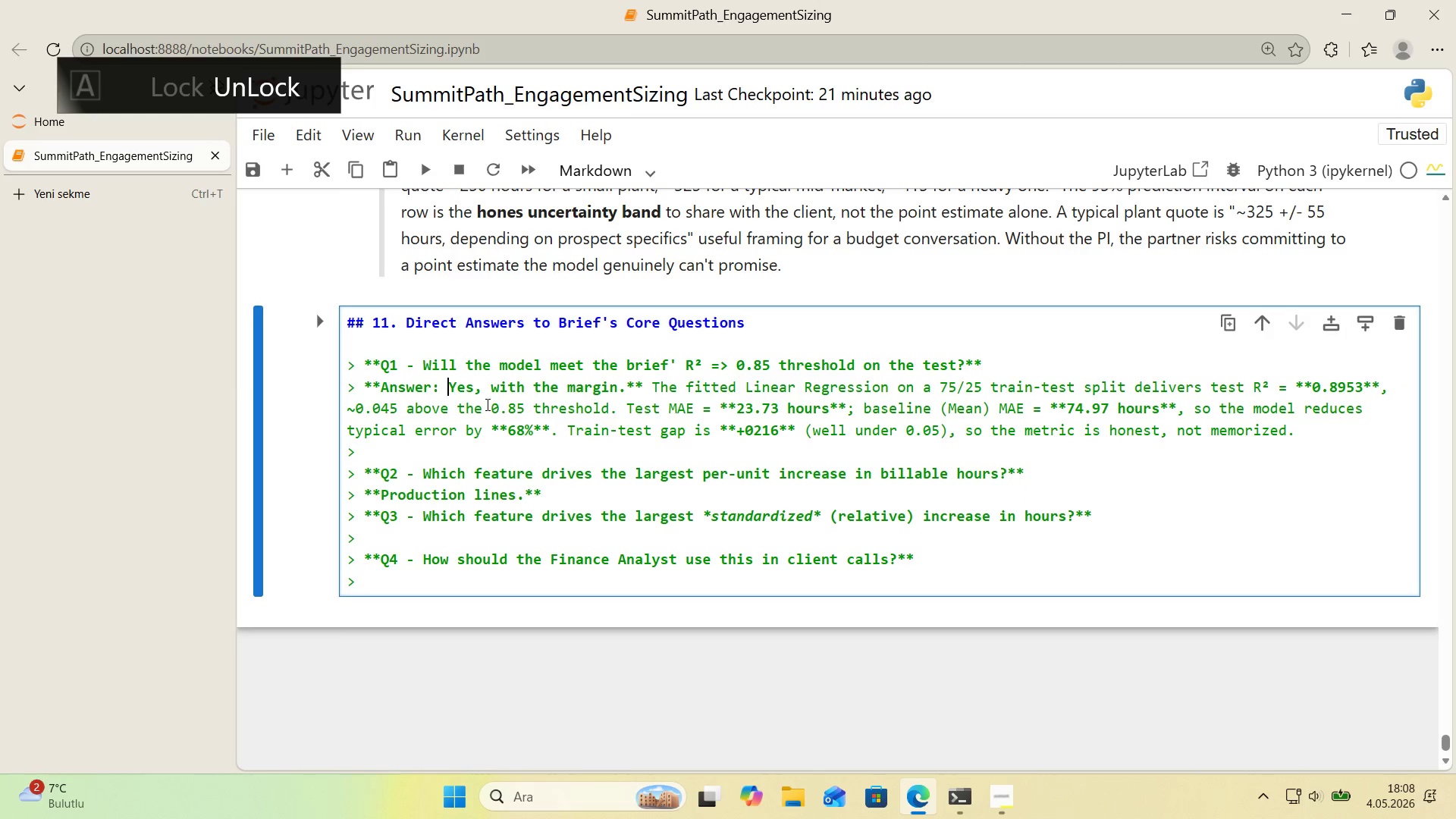 
key(CapsLock)
 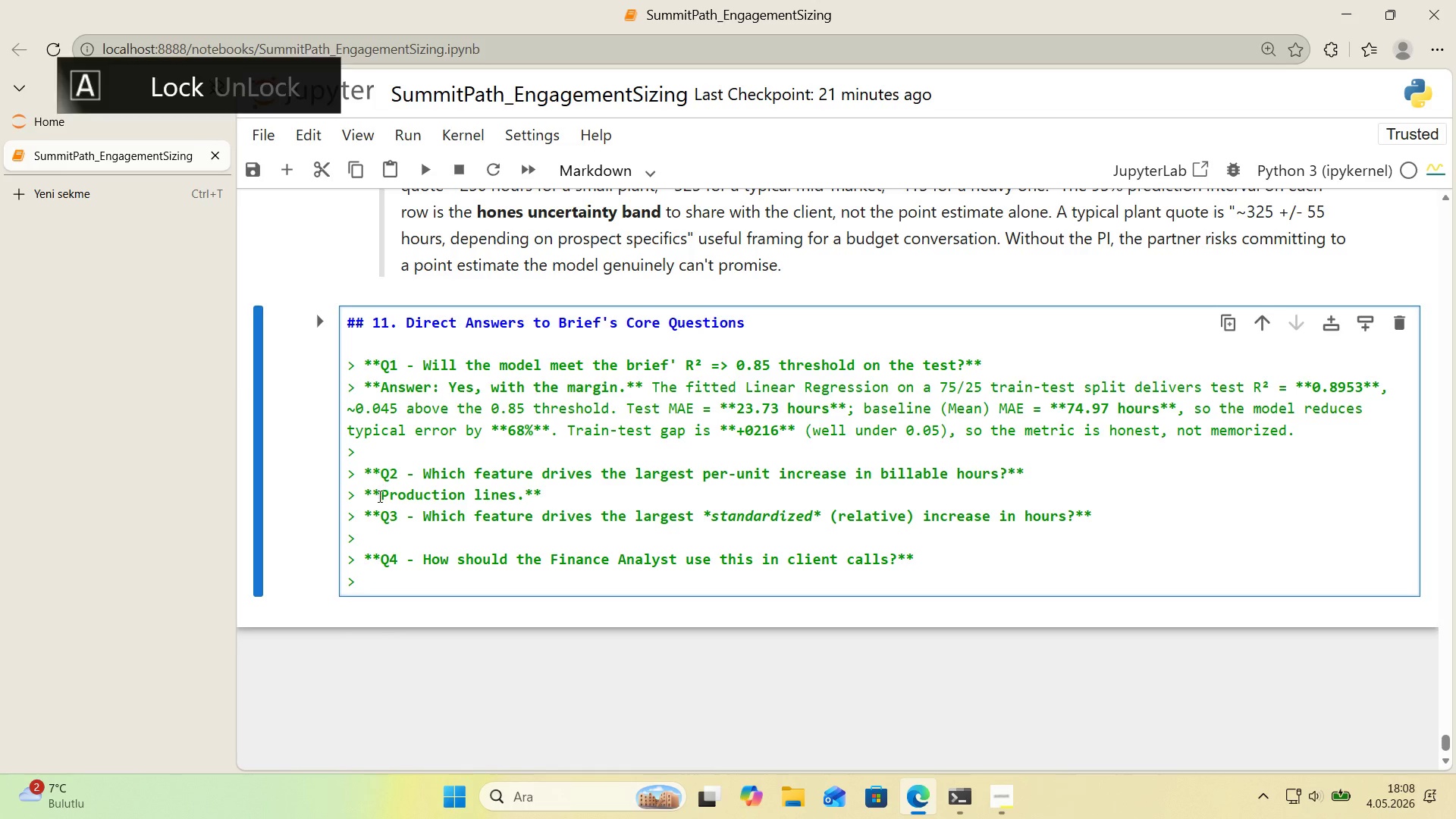 
left_click([381, 497])
 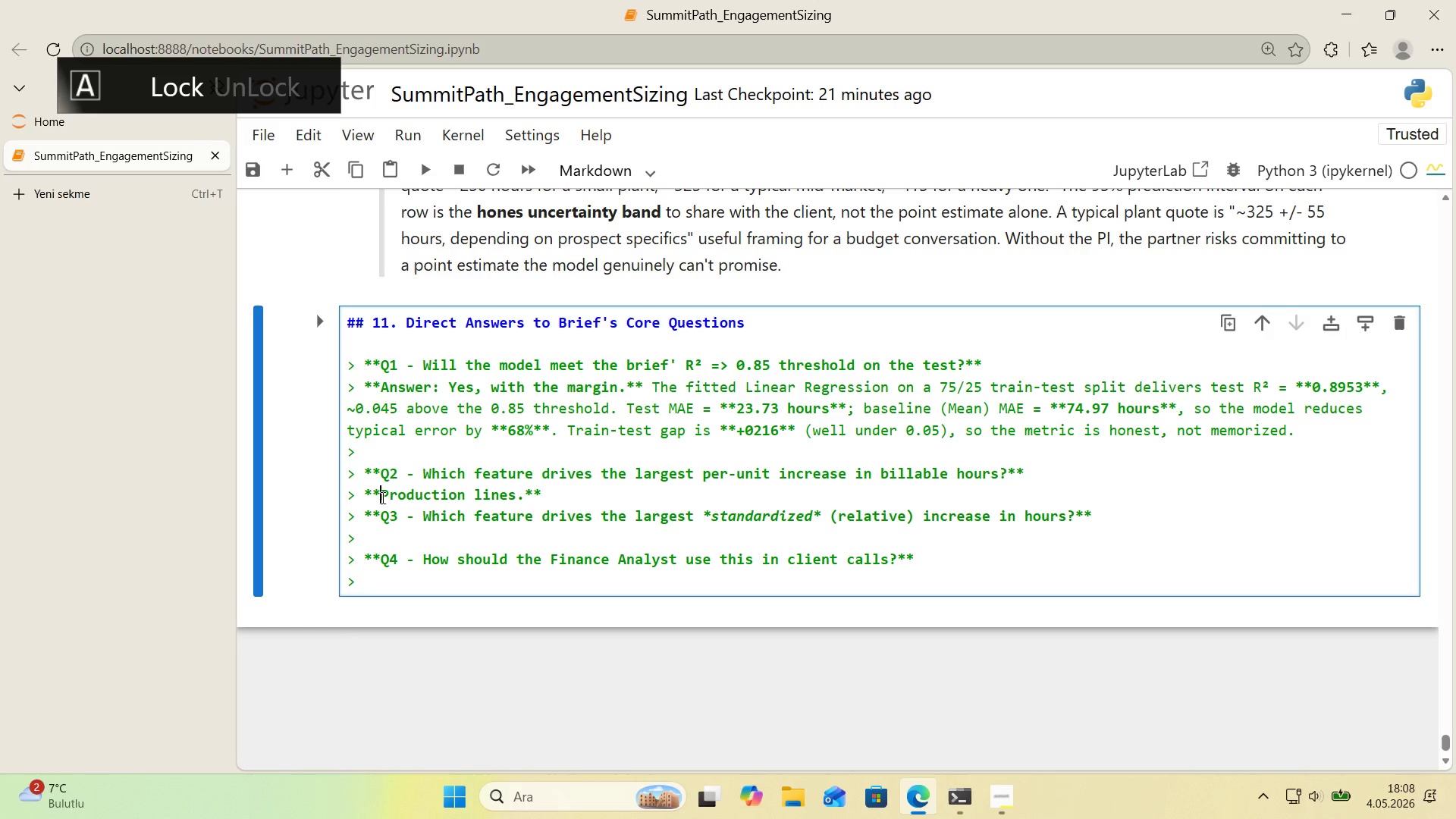 
type(Answer> )
 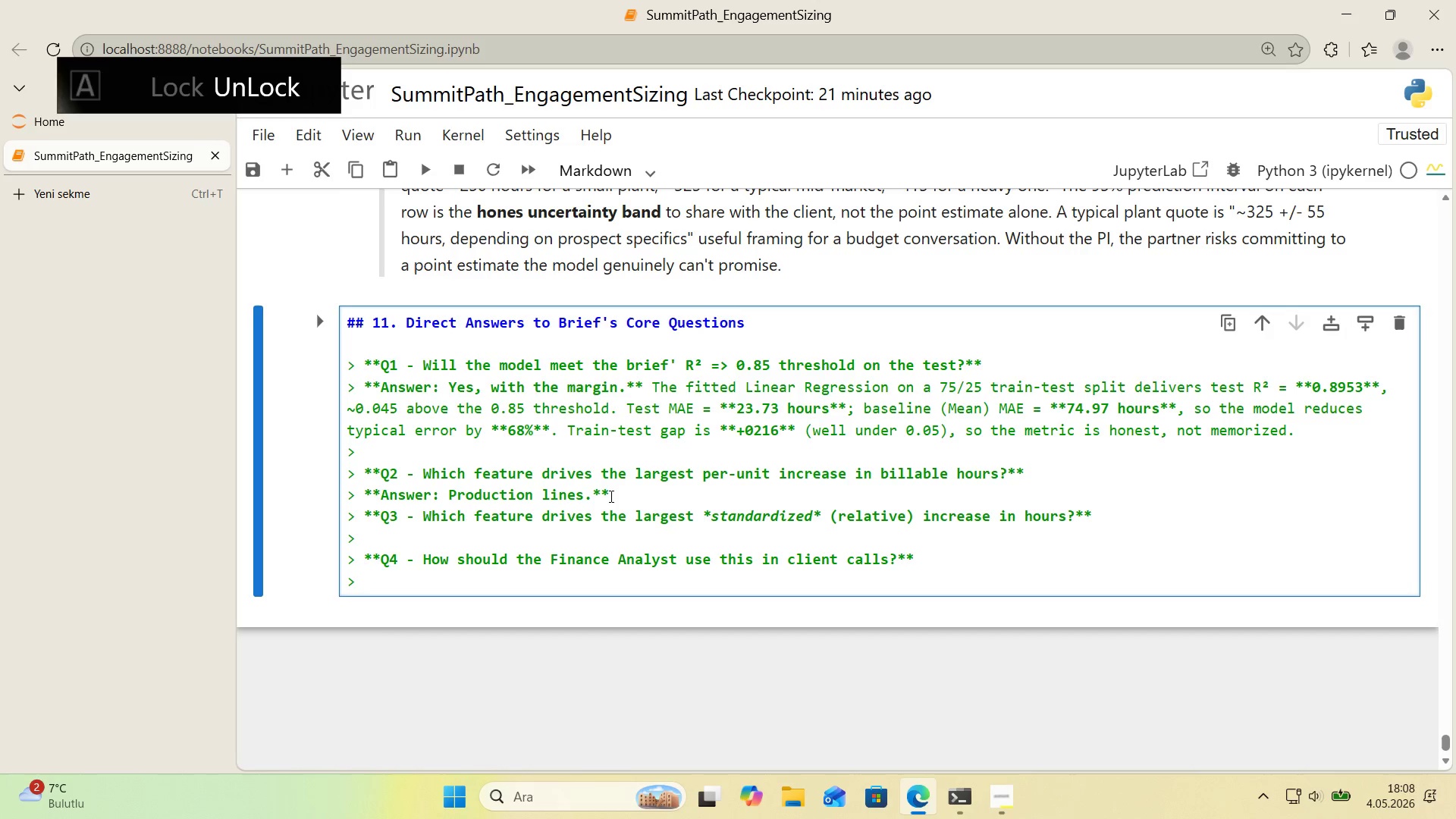 
left_click([615, 495])
 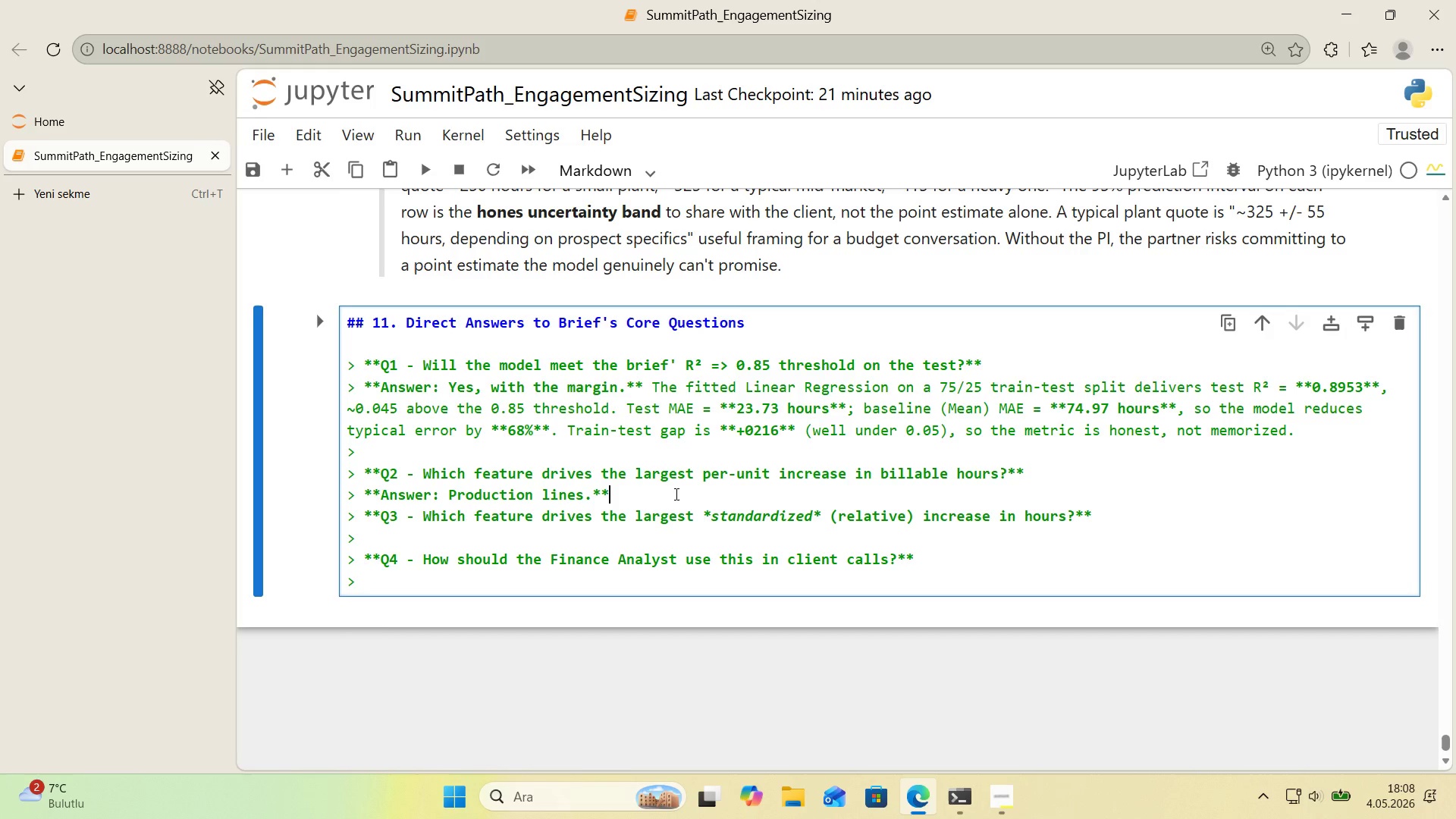 
type( Each add't'onal product'on l'ne adds **)
 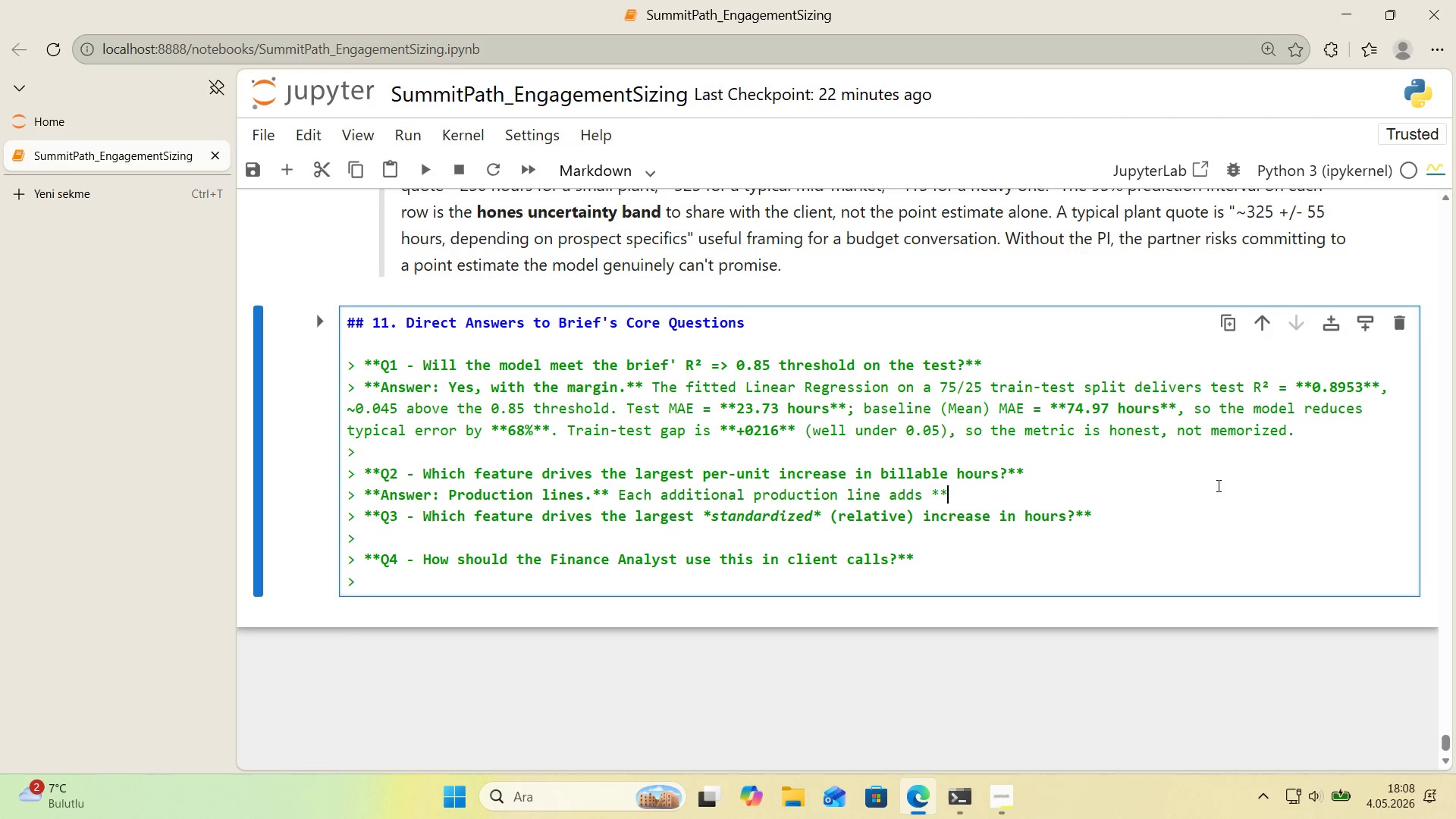 
key(Alt+Control+AltRight)
 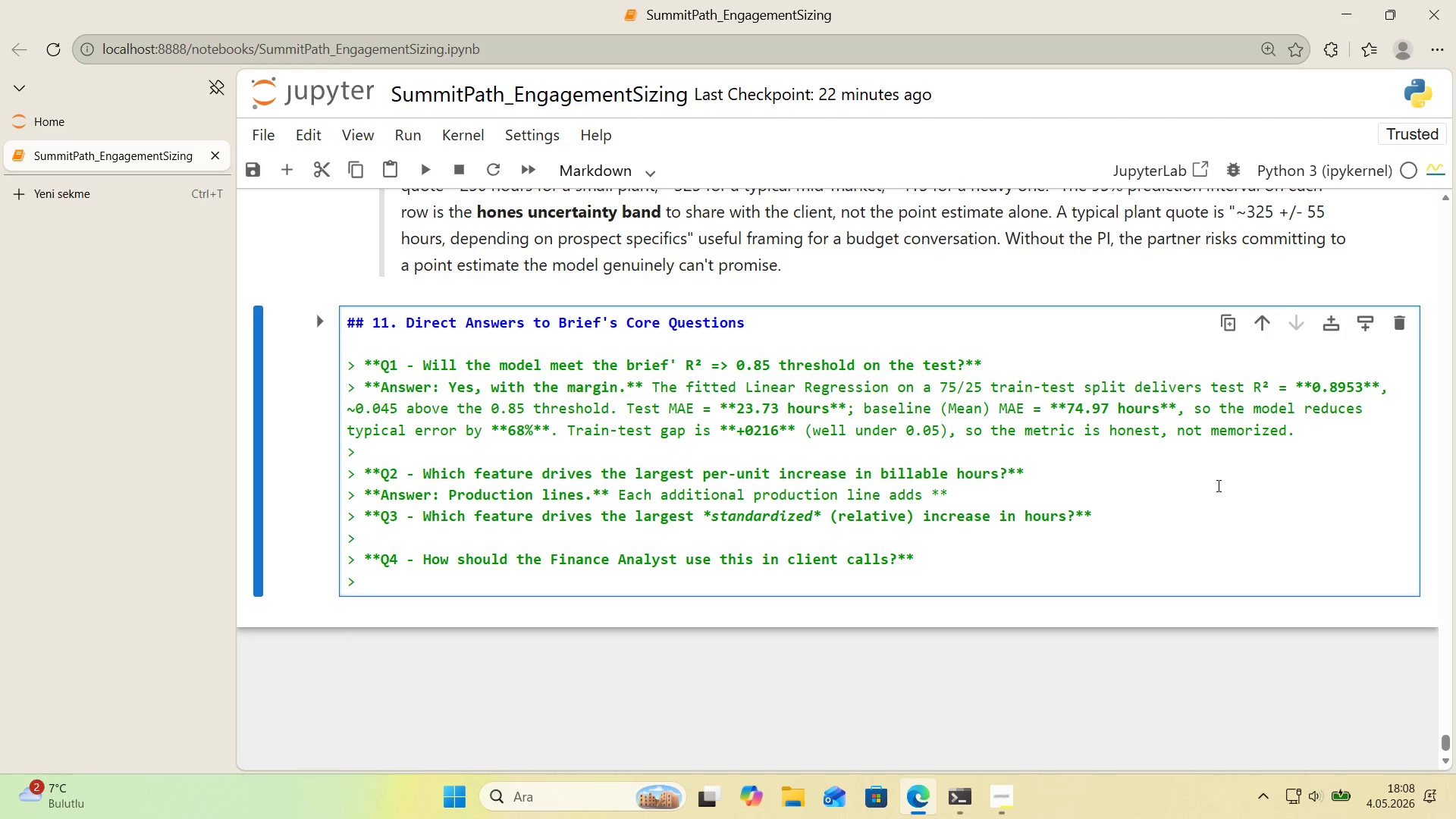 
key(Control+ControlLeft)
 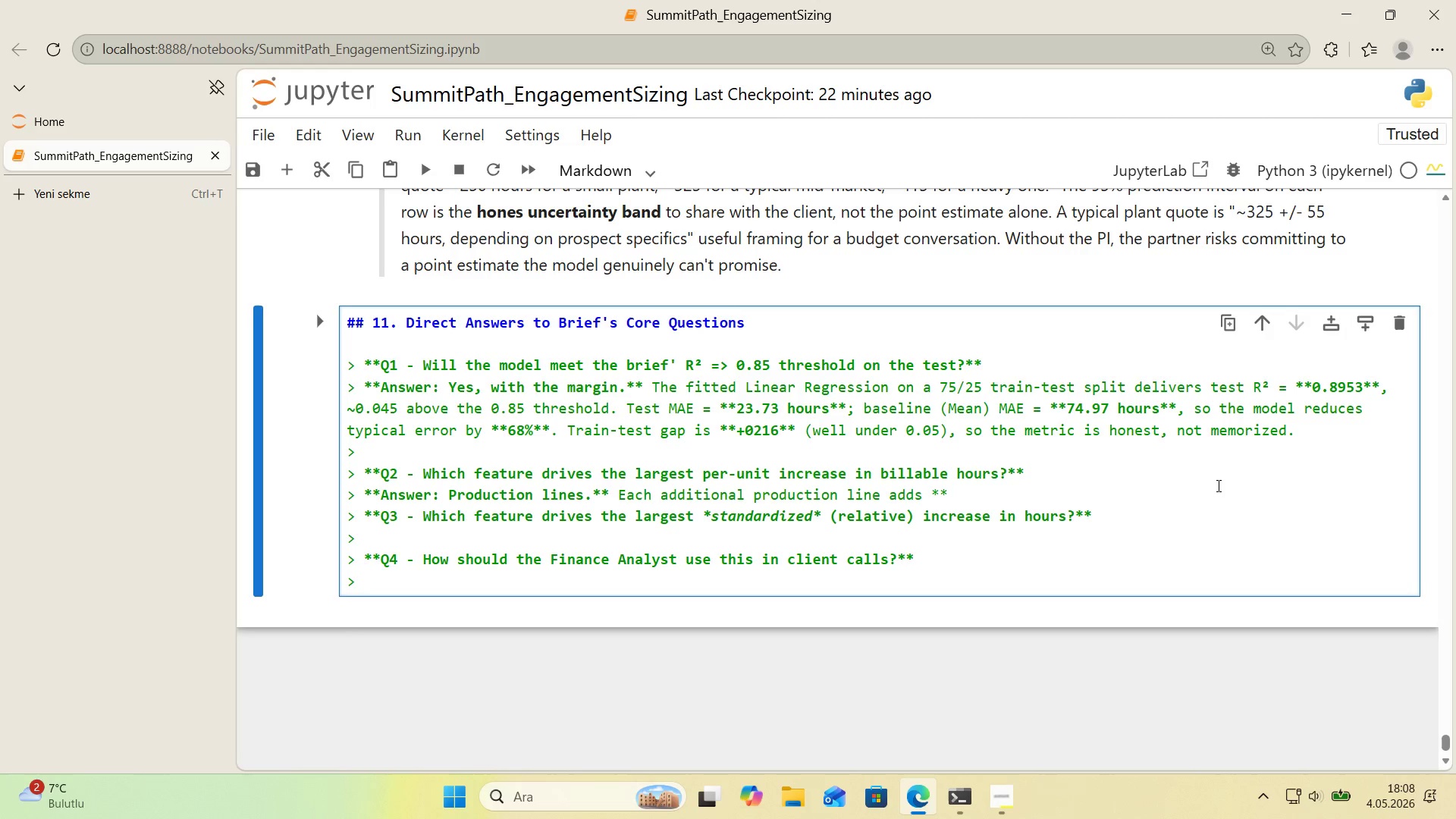 
key(Alt+Control+BracketRight)
 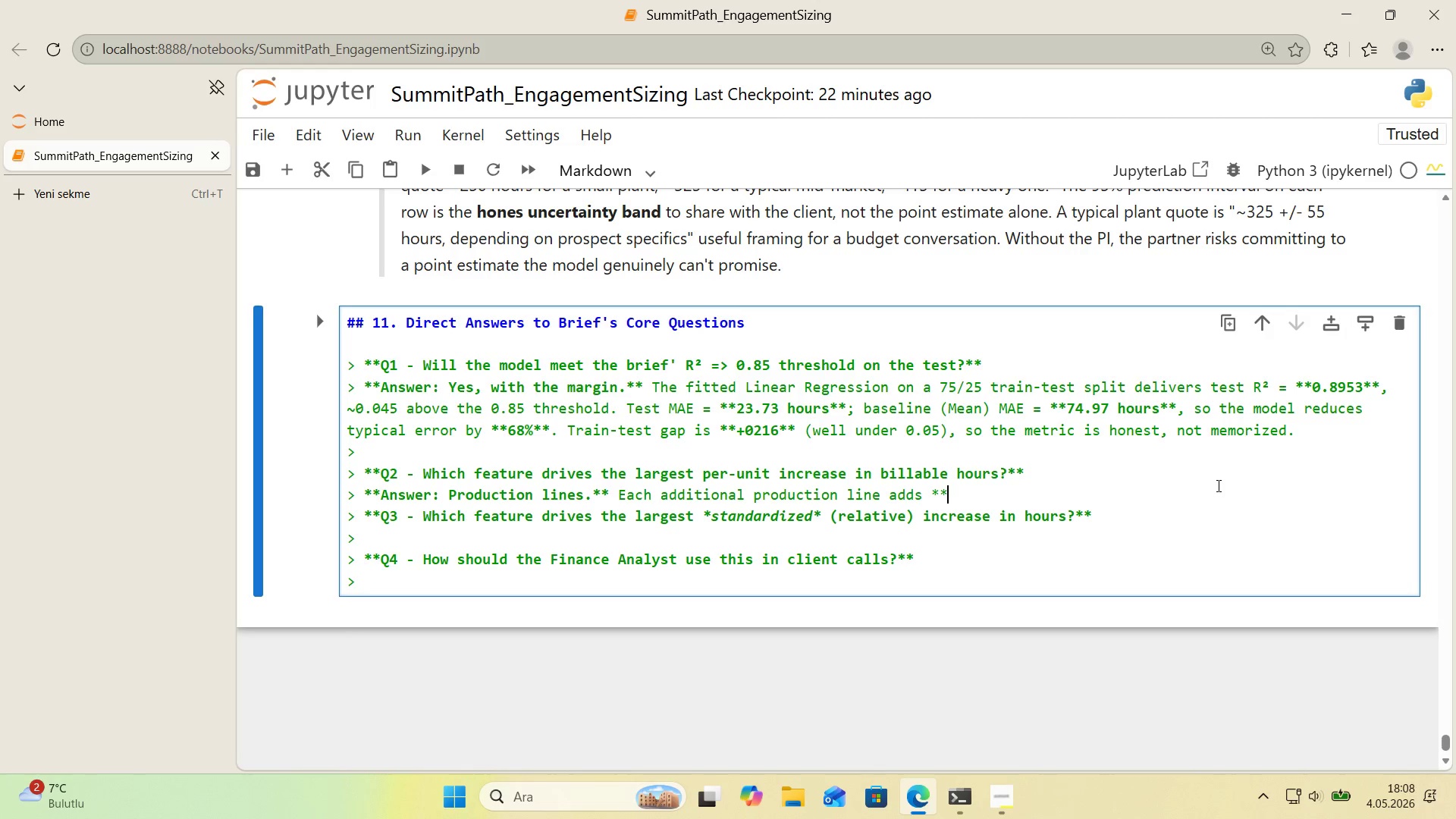 
type(15.3 hours**, the largest per-un't effect among features w'th comparable un't scales. Per[IntlYen])
key(Backspace)
type(-un't rank'ng from the coeff'c'ent table> 1st **pru)
key(Backspace)
type(oduct'on-)
key(Backspace)
type(_l'nes *()
 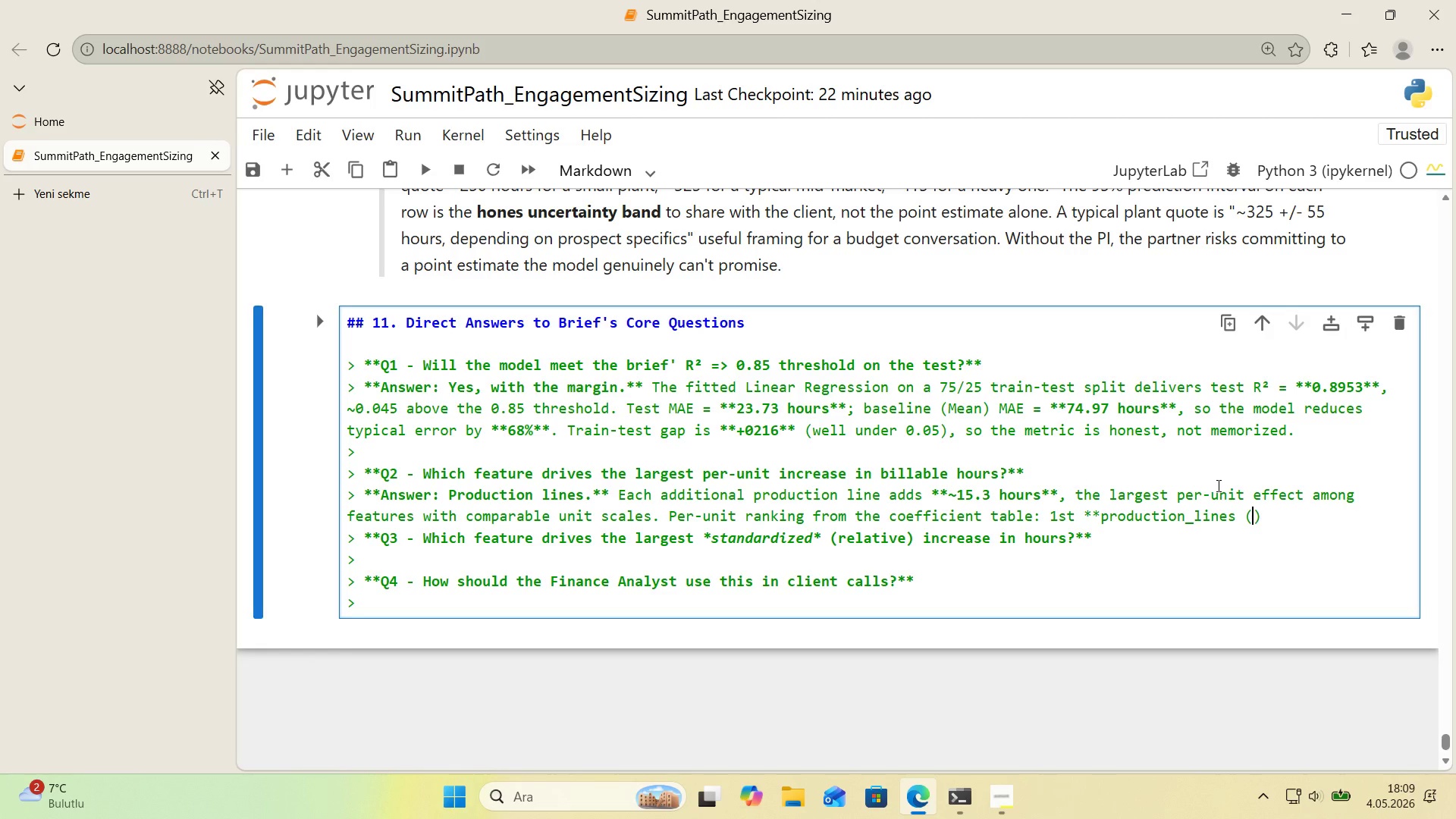 
 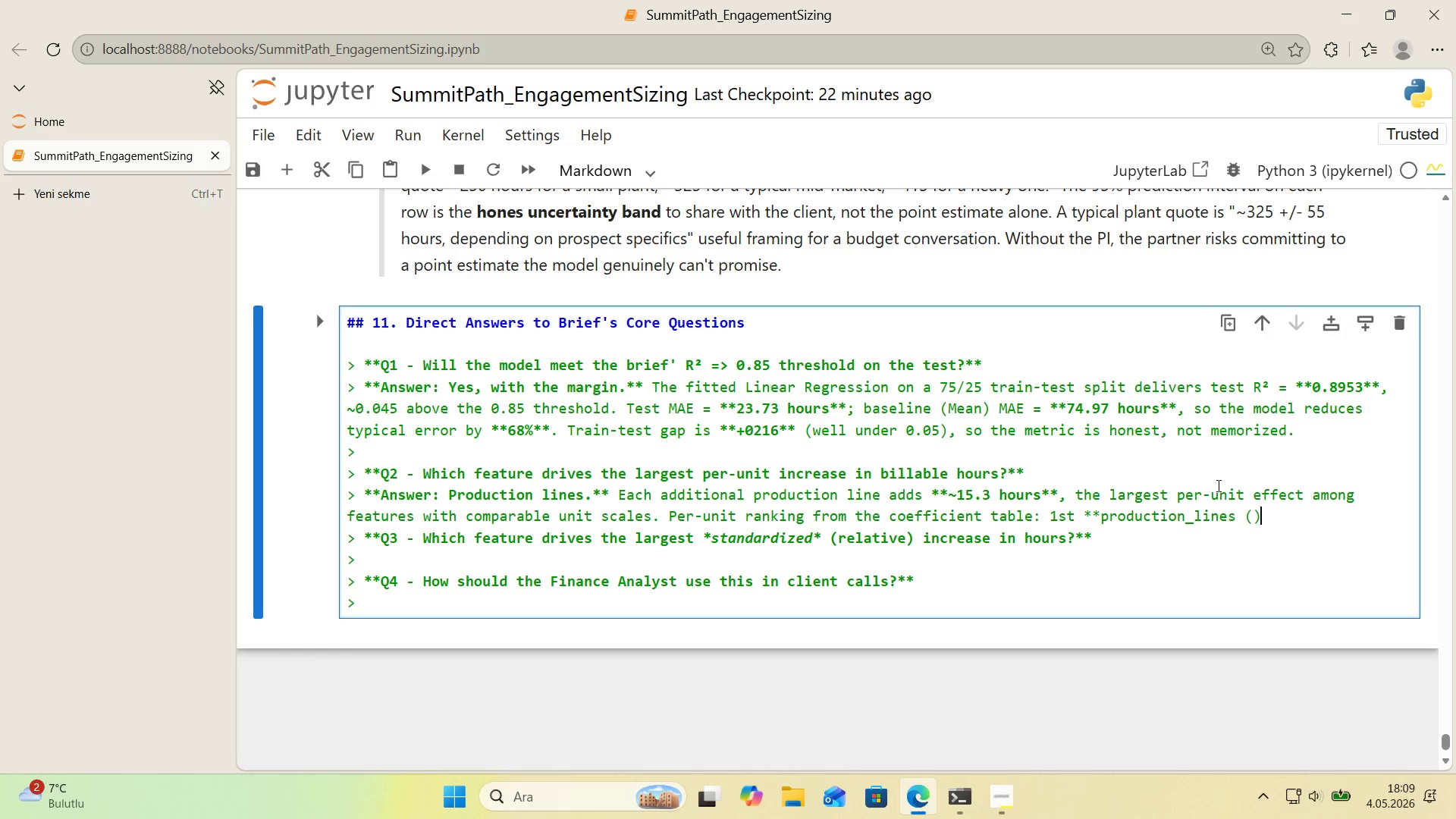 
key(ArrowLeft)
 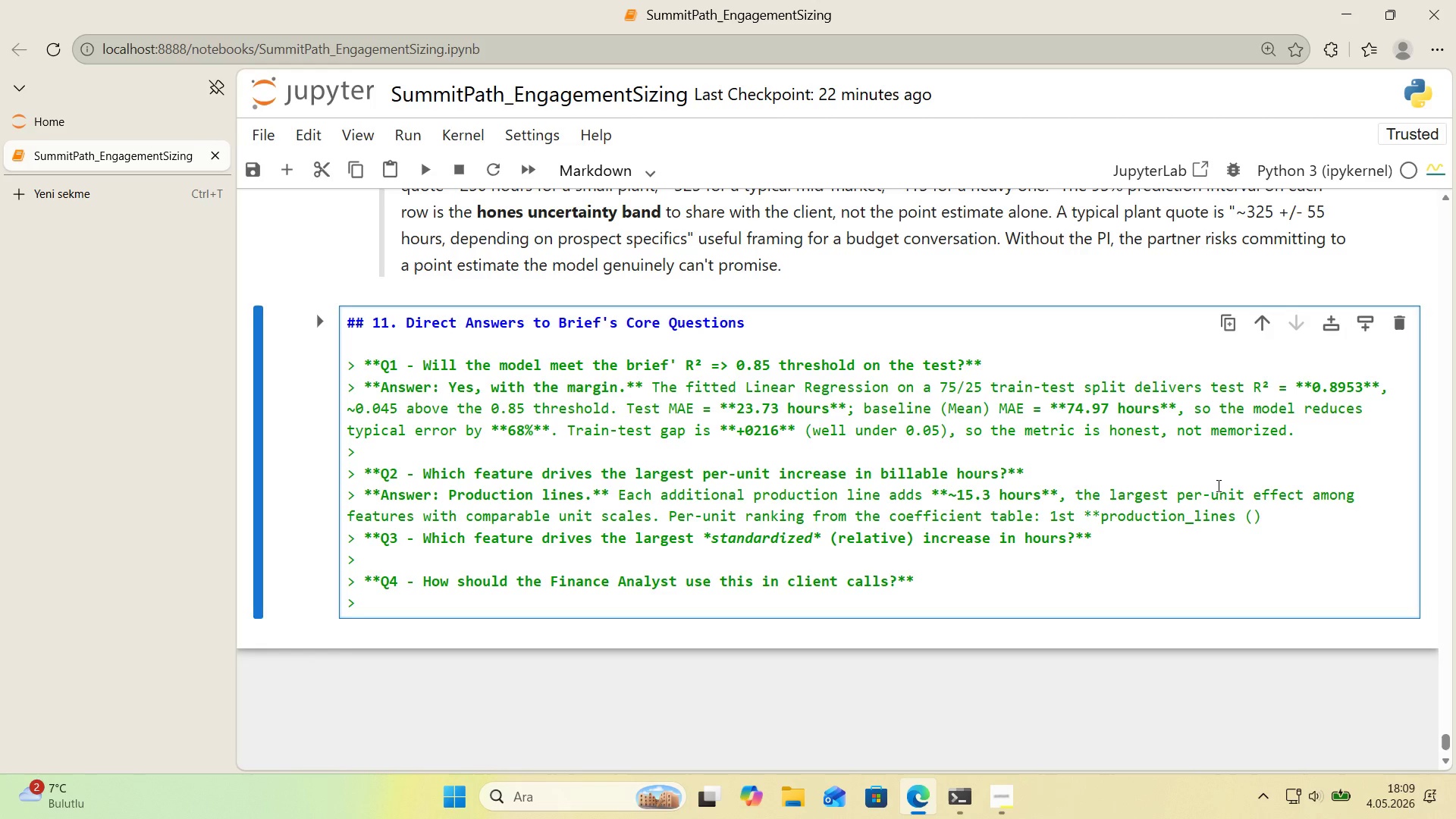 
type(15.3 hr&l'ne)
 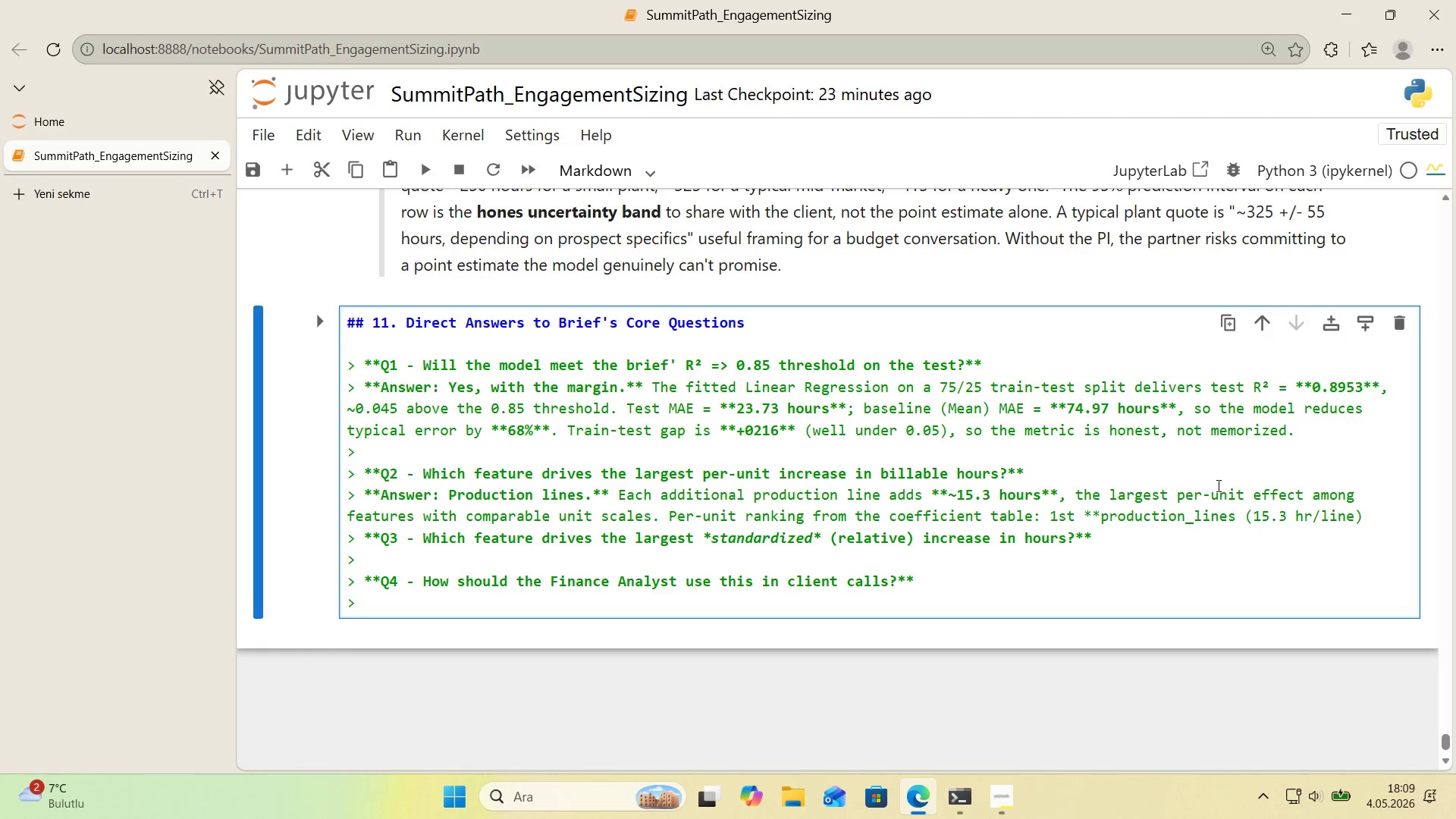 
key(ArrowRight)
 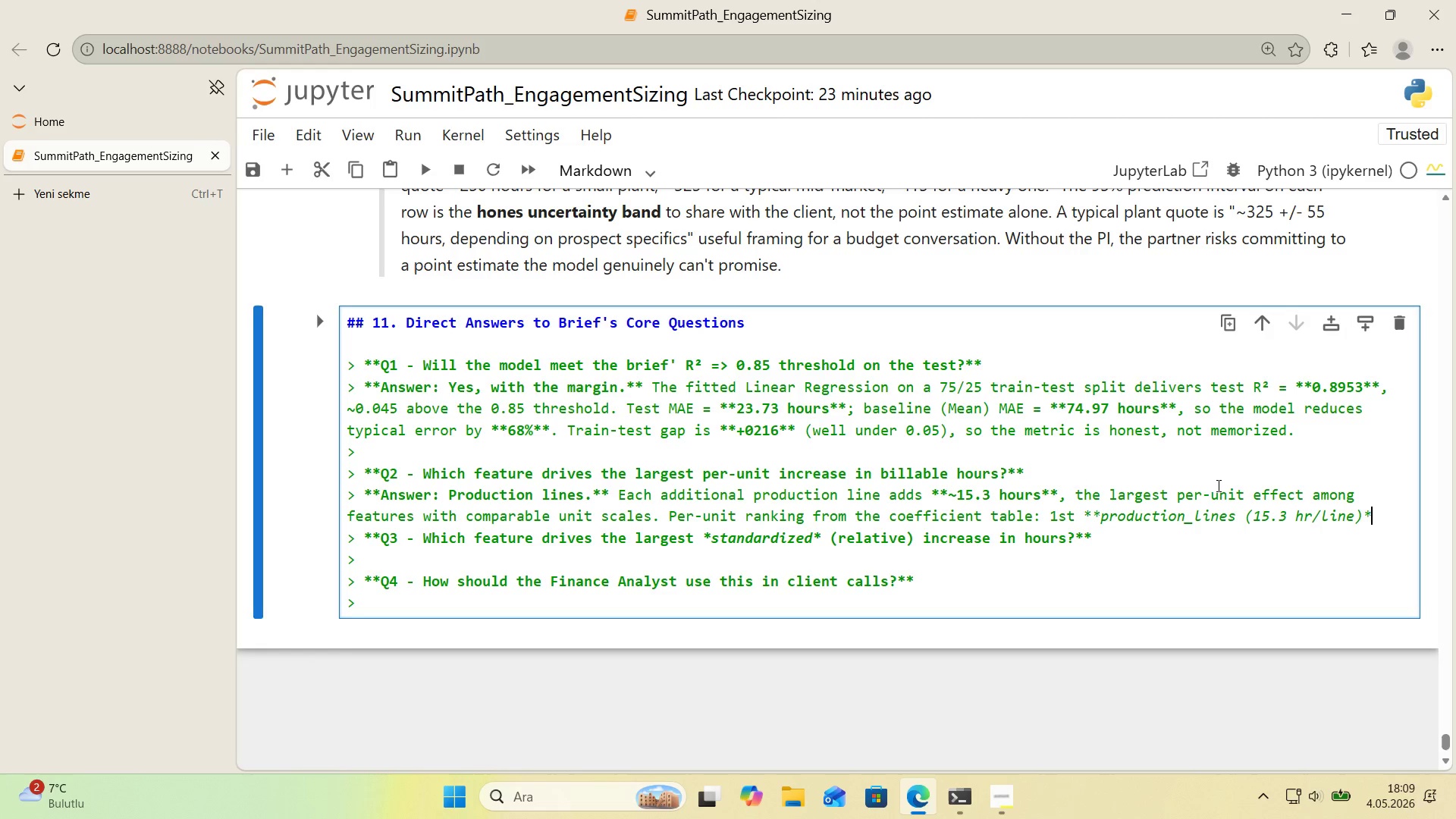 
type(**, 2nd **as)
key(Backspace)
key(Backspace)
type(as)
key(Backspace)
key(Backspace)
type(waste_ct )
key(Backspace)
key(Backspace)
key(Backspace)
type(pct *()
 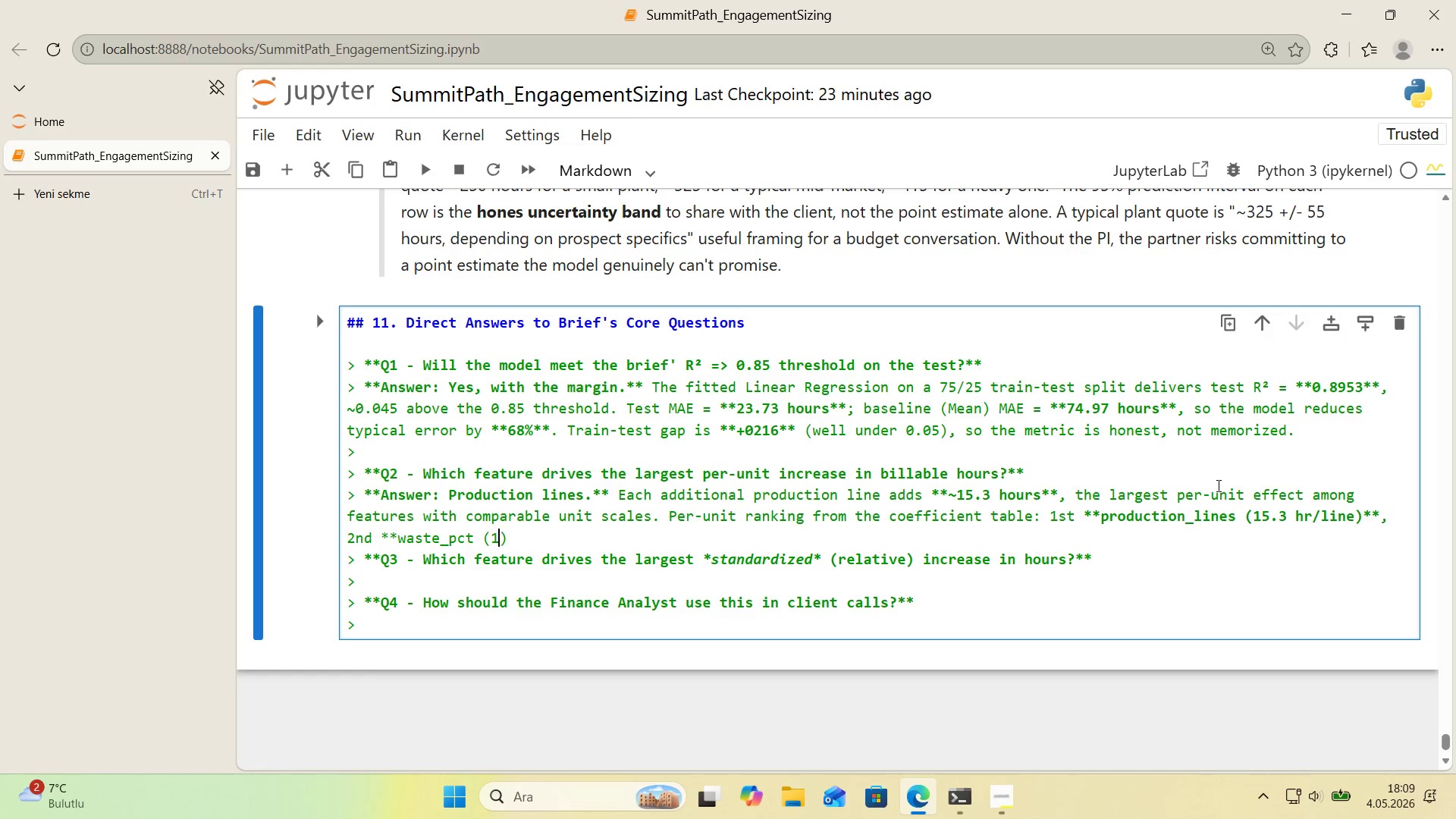 
 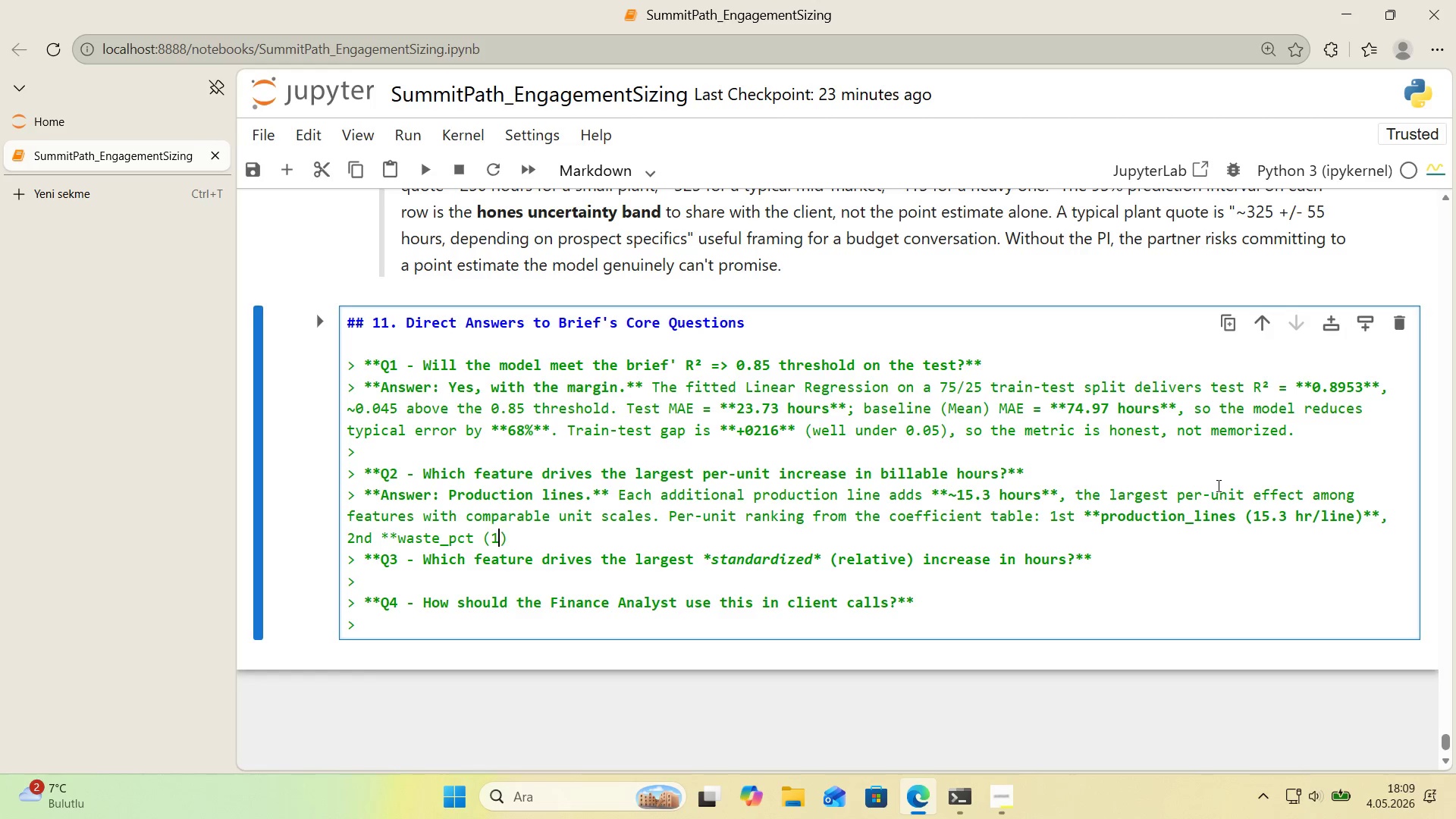 
key(ArrowLeft)
 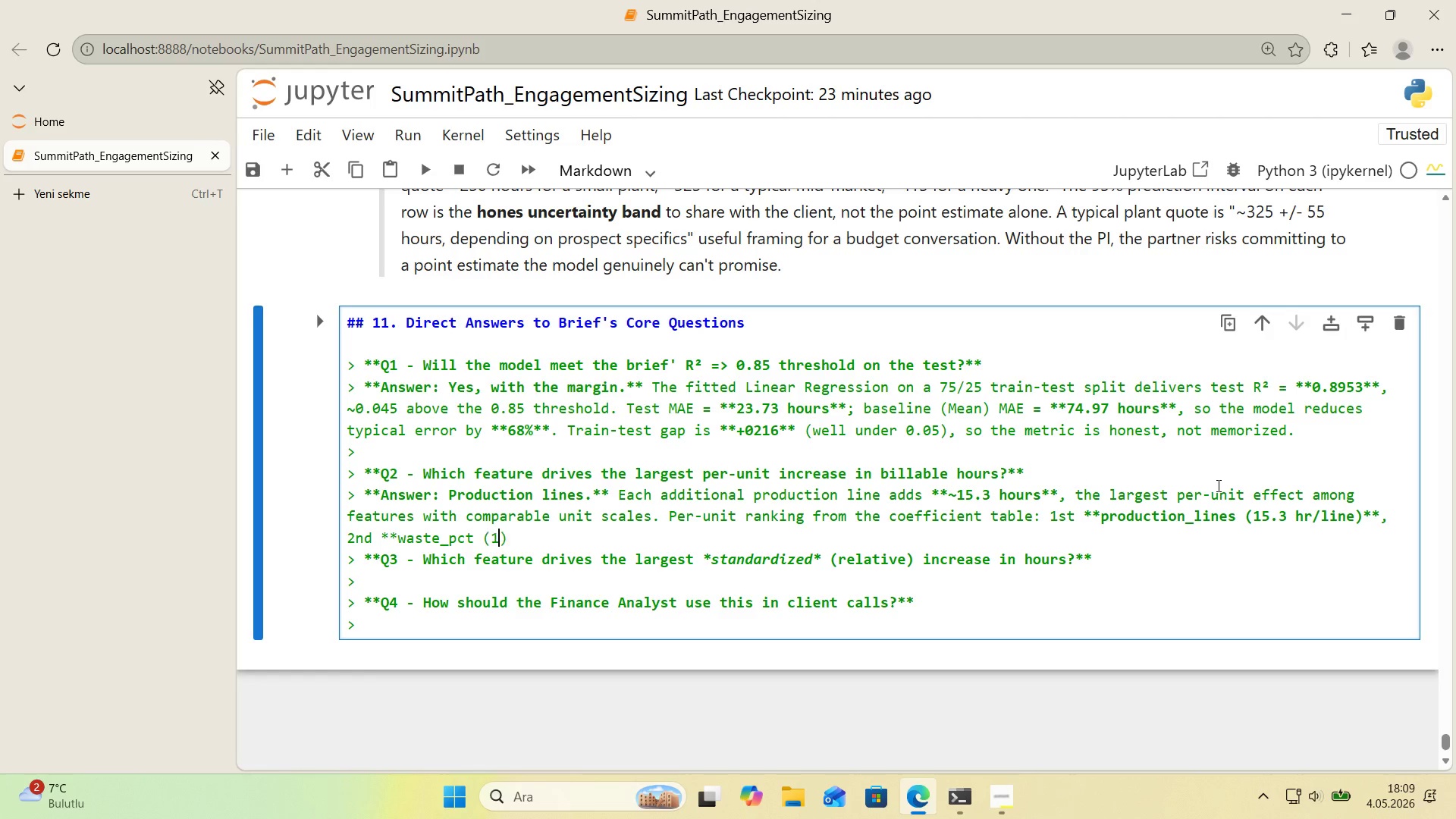 
type(1.69 hr&percentage-po'nt)
 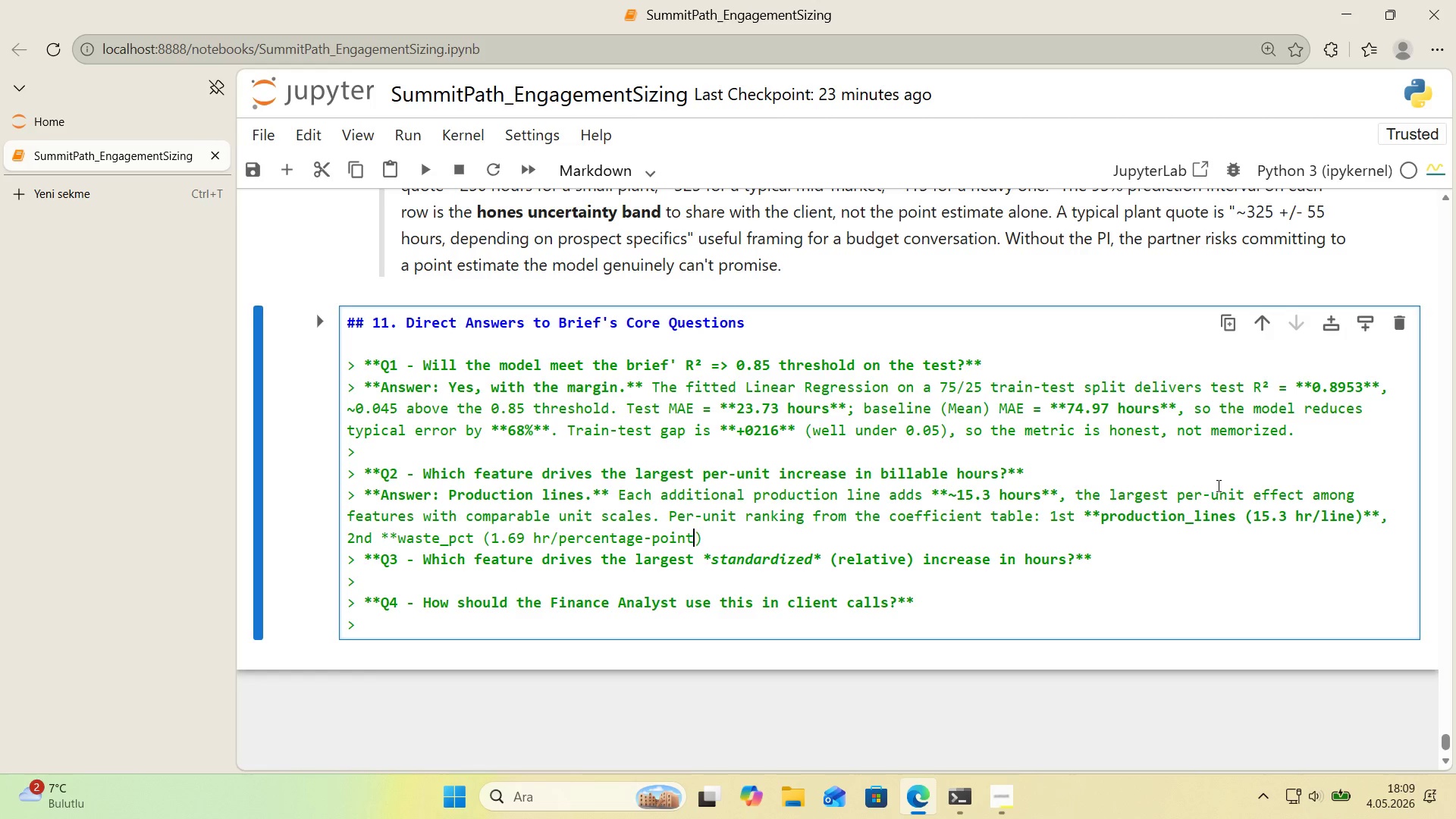 
key(ArrowRight)
 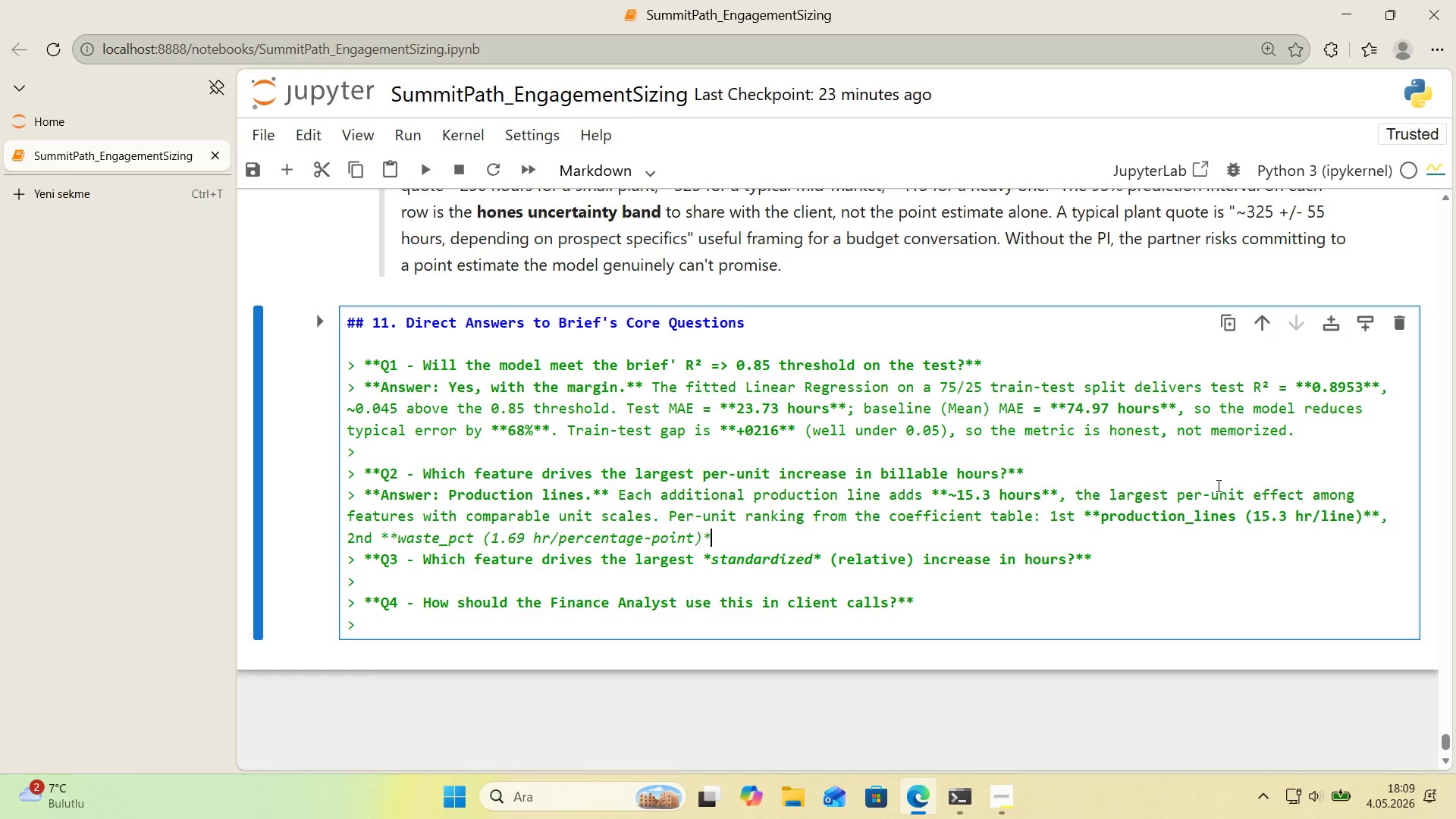 
type(**')
key(Backspace)
type(, 3rd **employee_count *()
 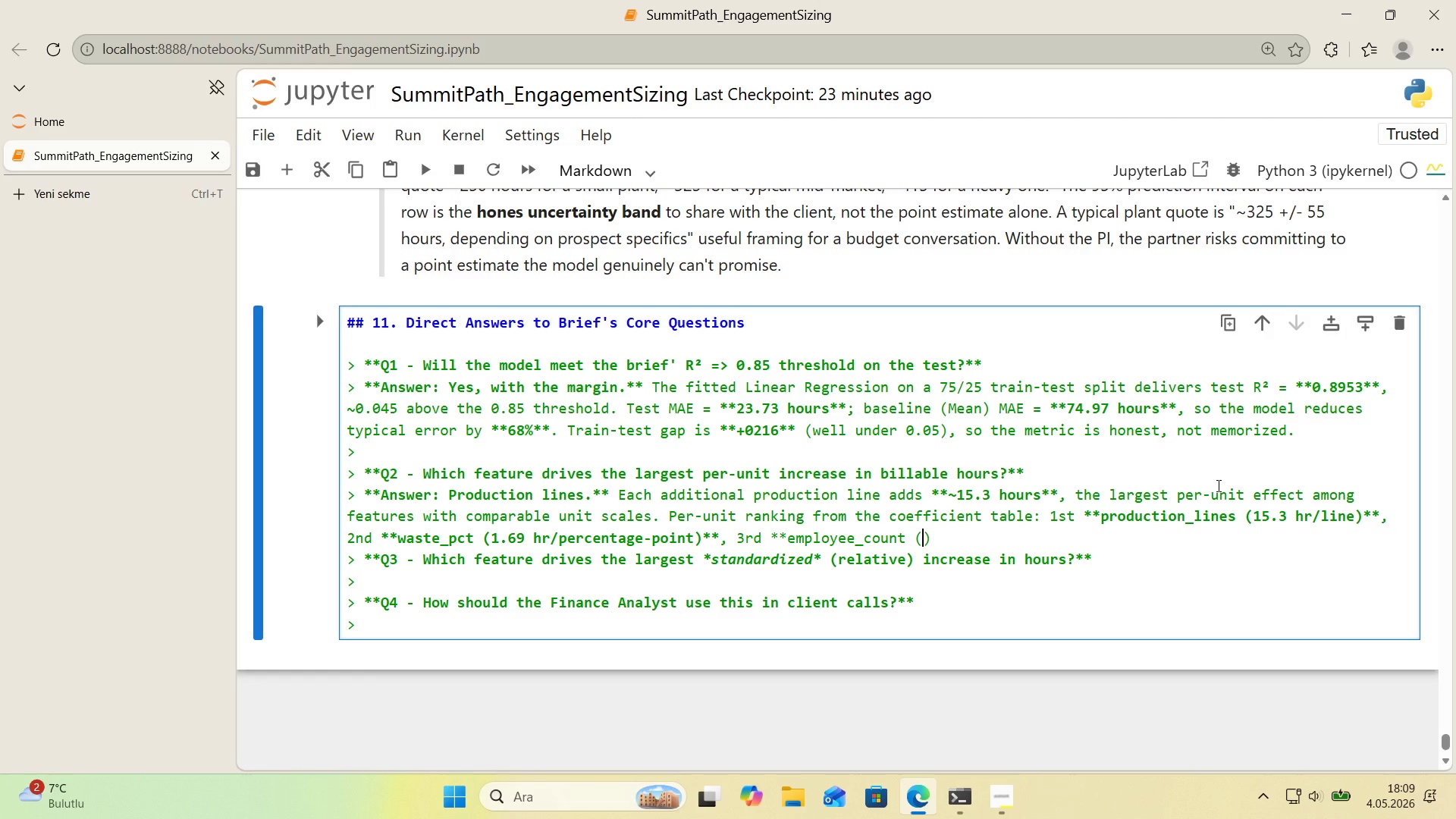 
 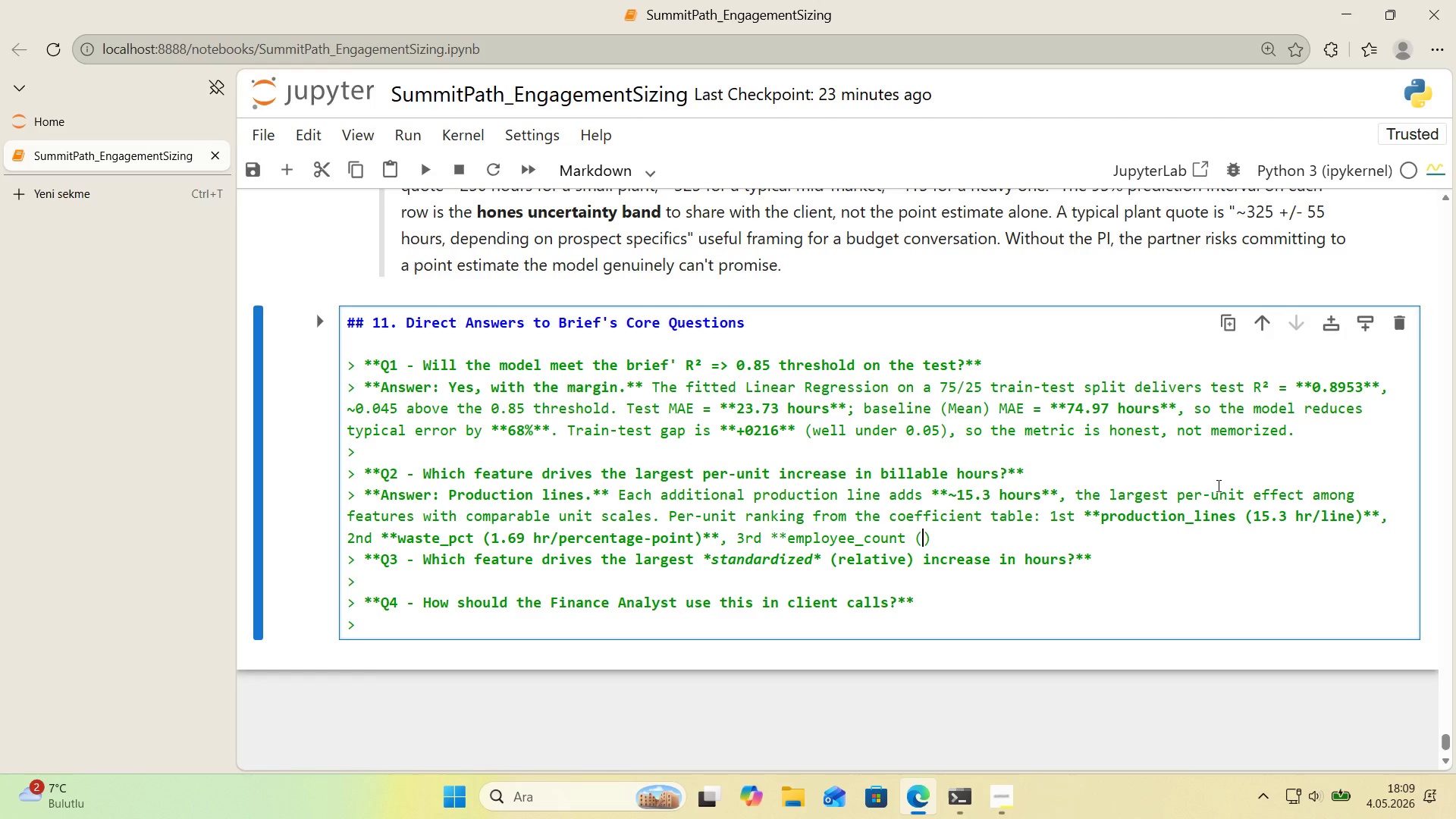 
key(ArrowLeft)
 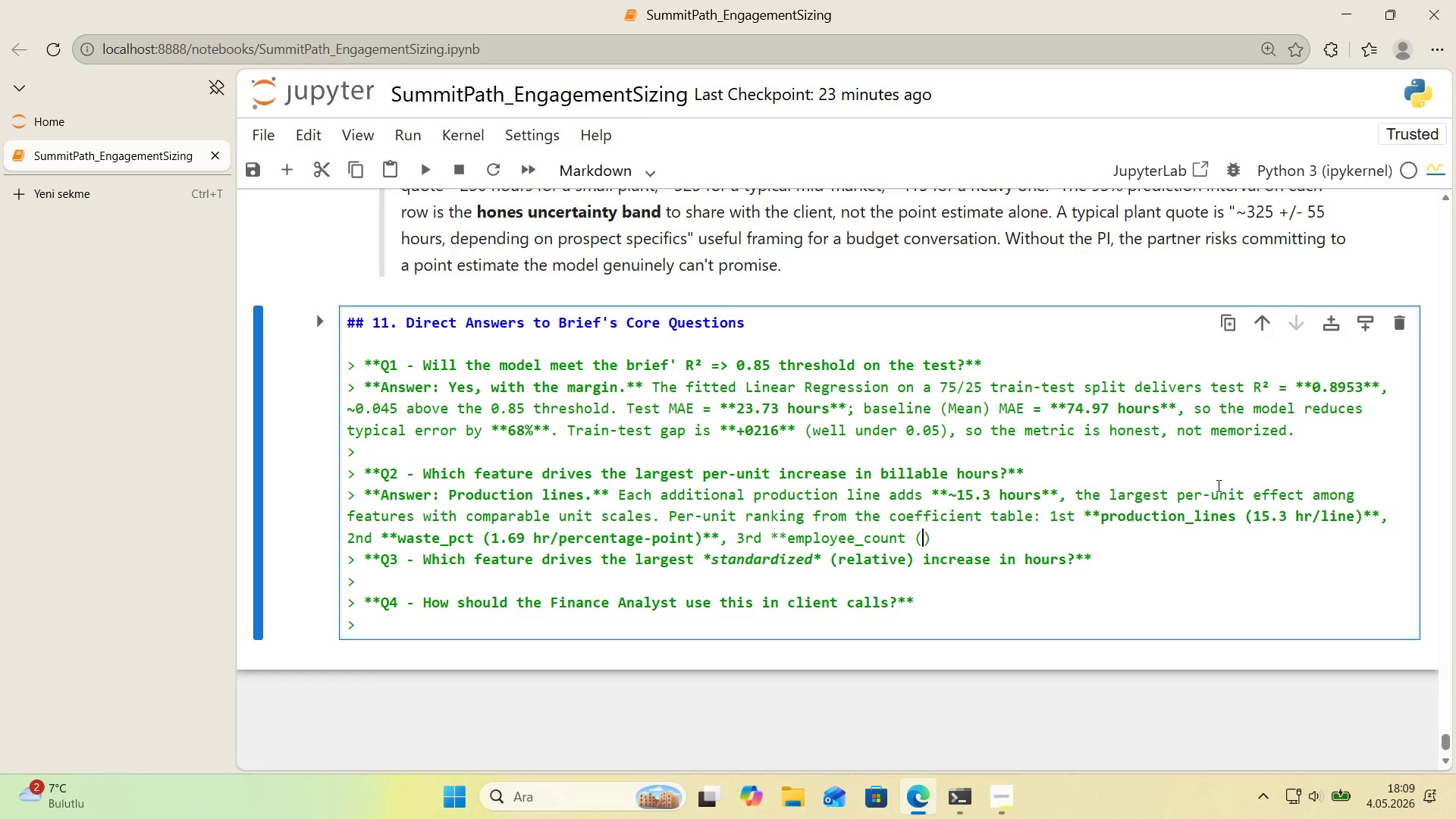 
type(0.48)
 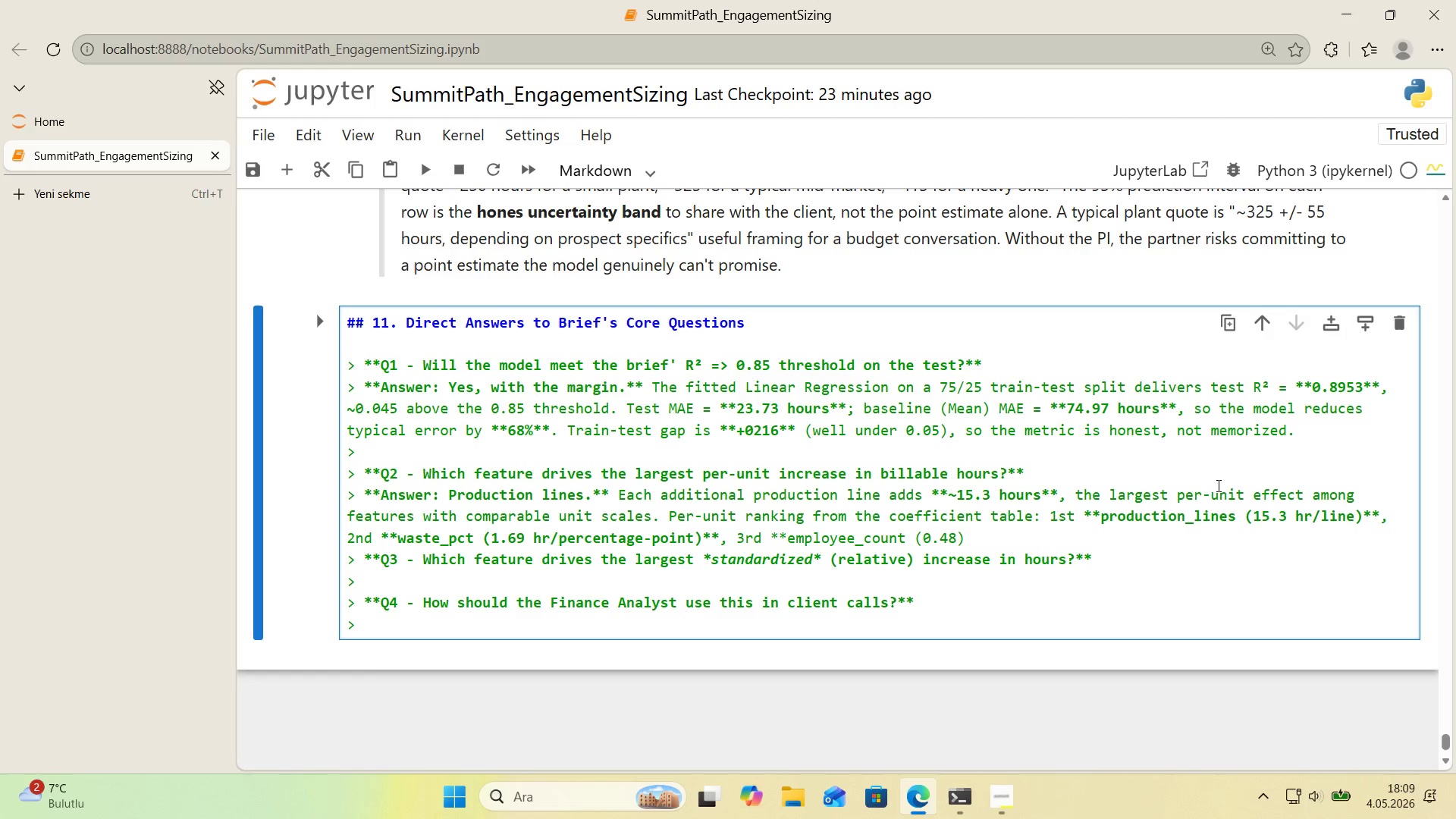 
key(ArrowRight)
 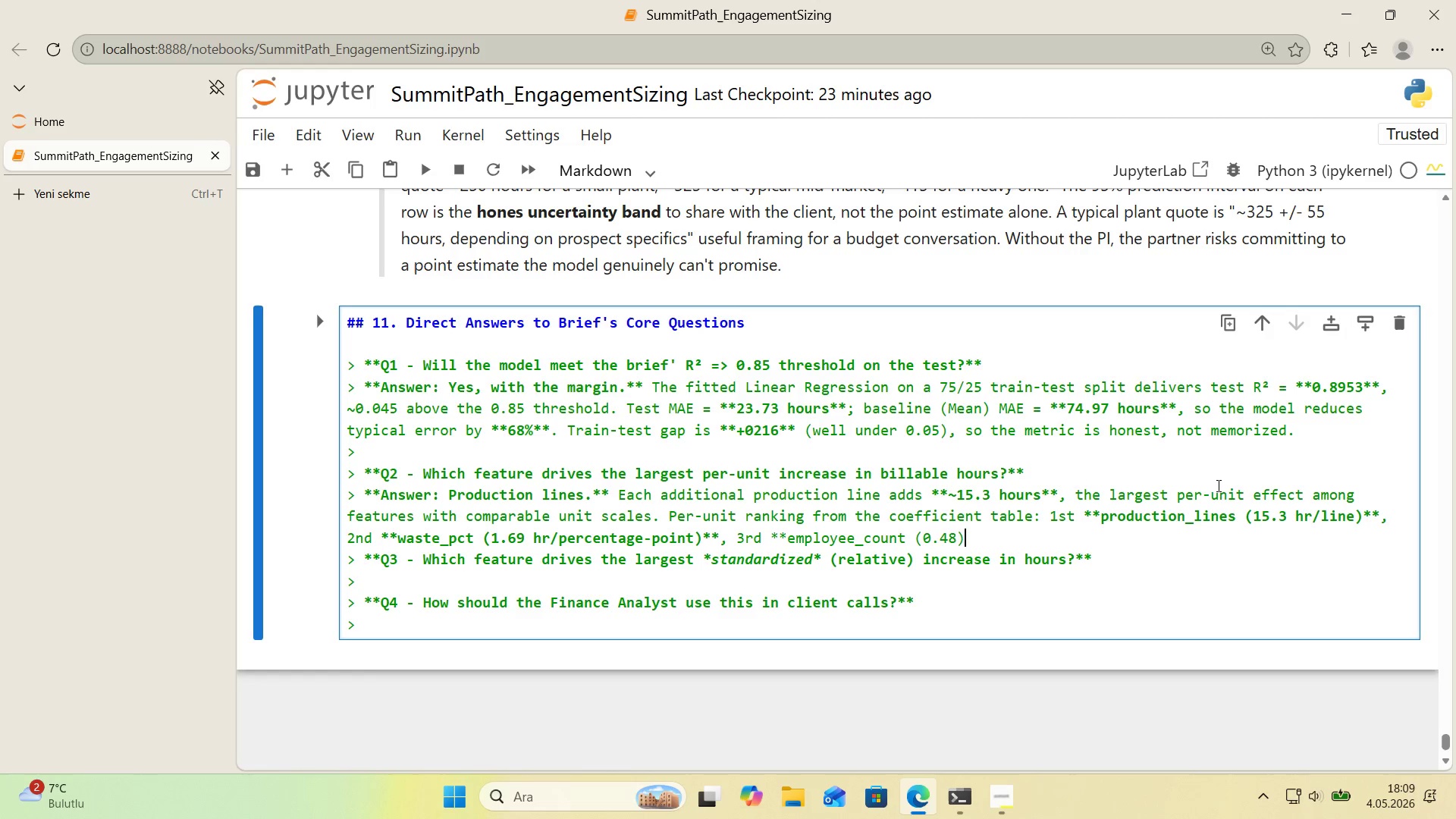 
key(ArrowLeft)
 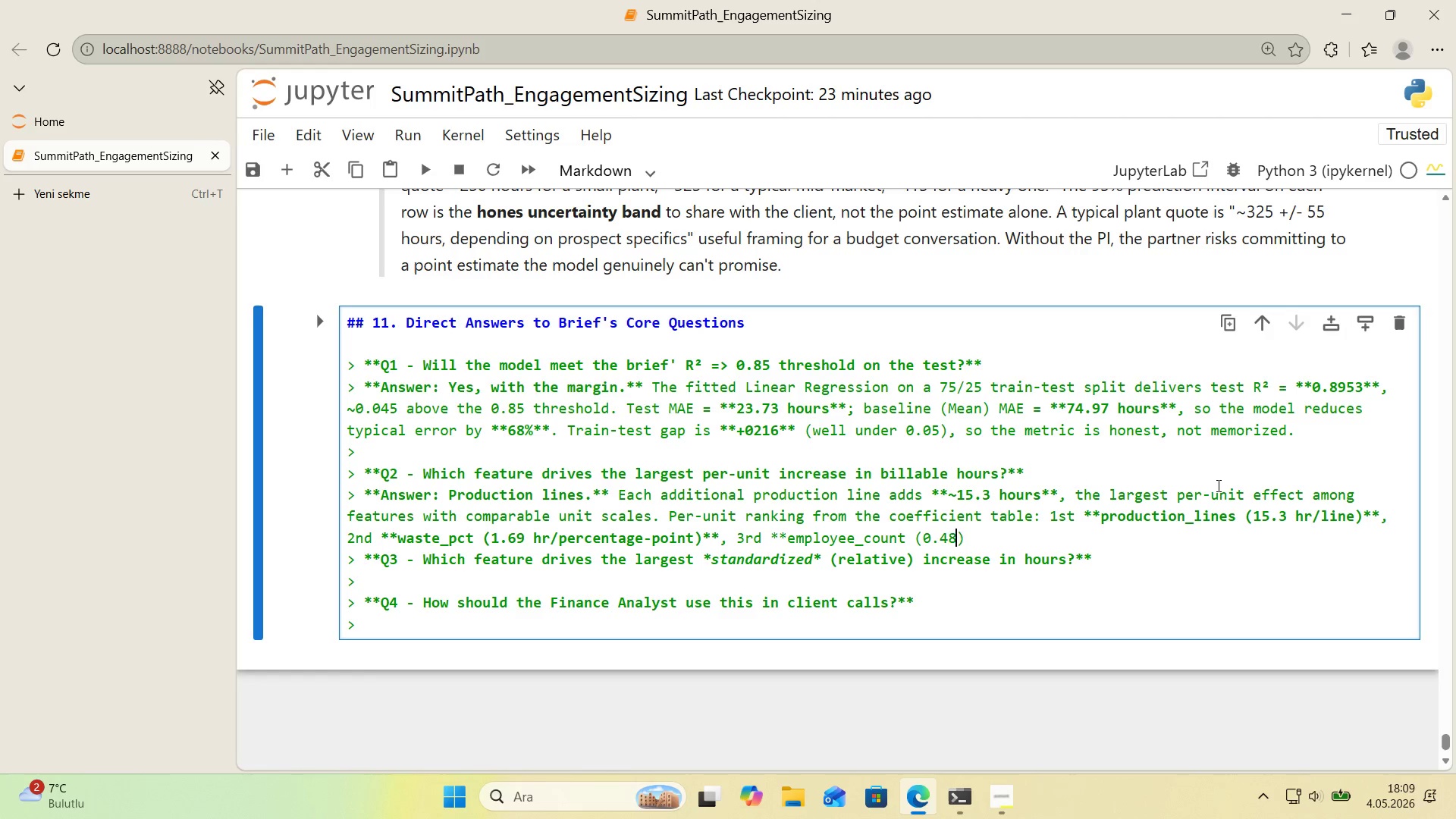 
type( hr&employee)
 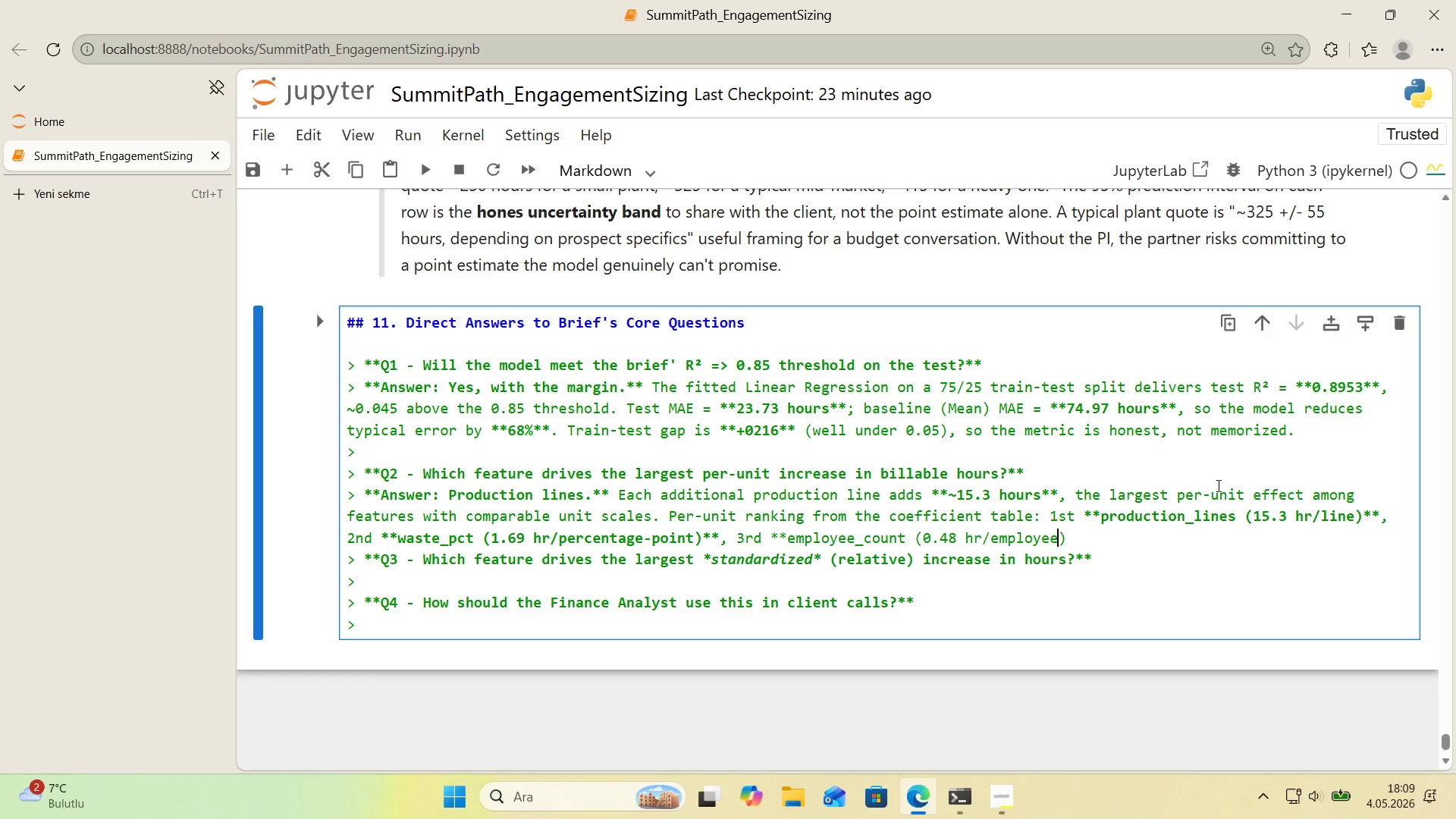 
key(ArrowRight)
 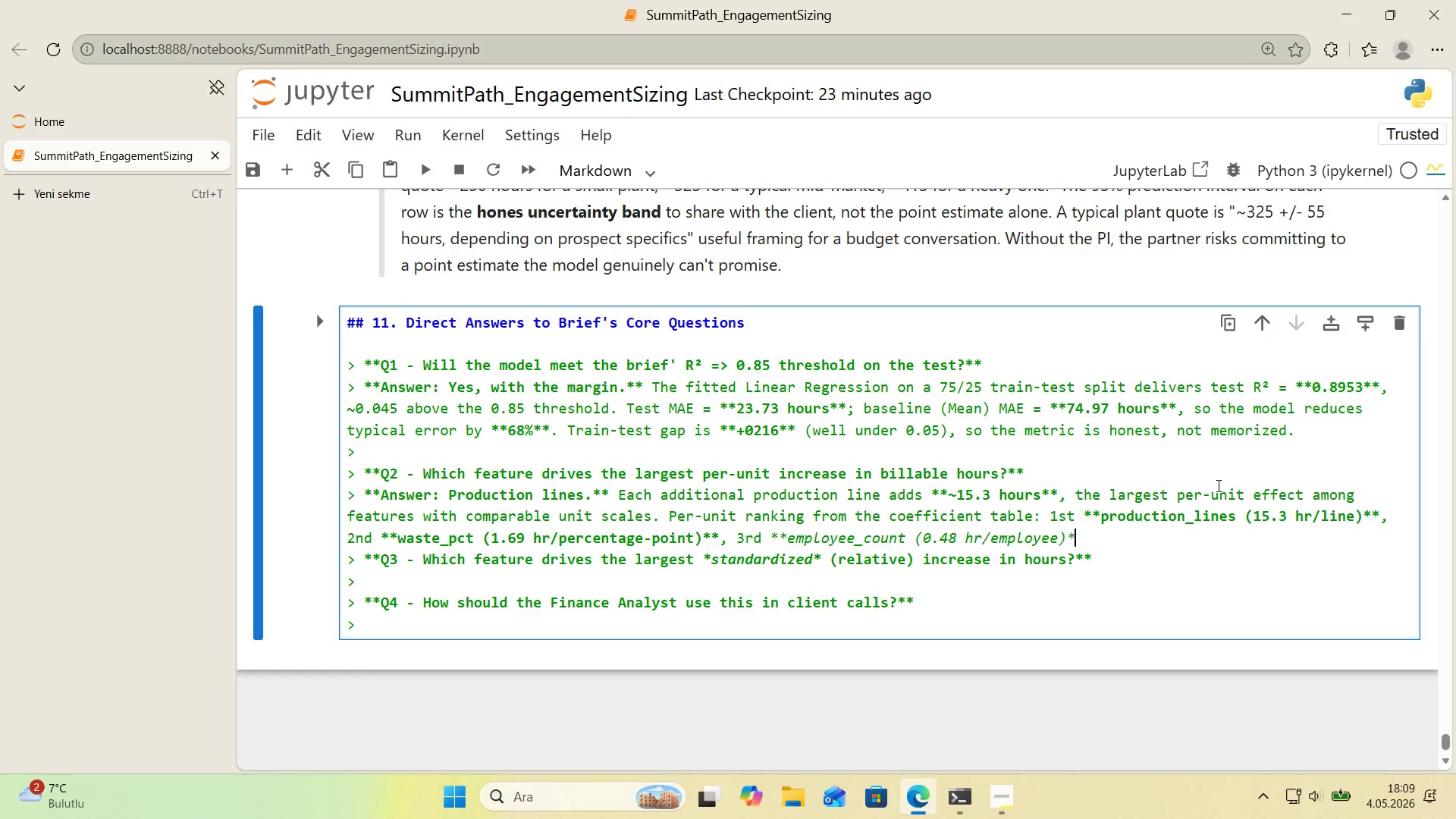 
type(**. Plant s'ze and revenue have small per-un't coeff'c'ents beac)
key(Backspace)
key(Backspace)
type(causee)
key(Backspace)
type( they l've on large scales.)
 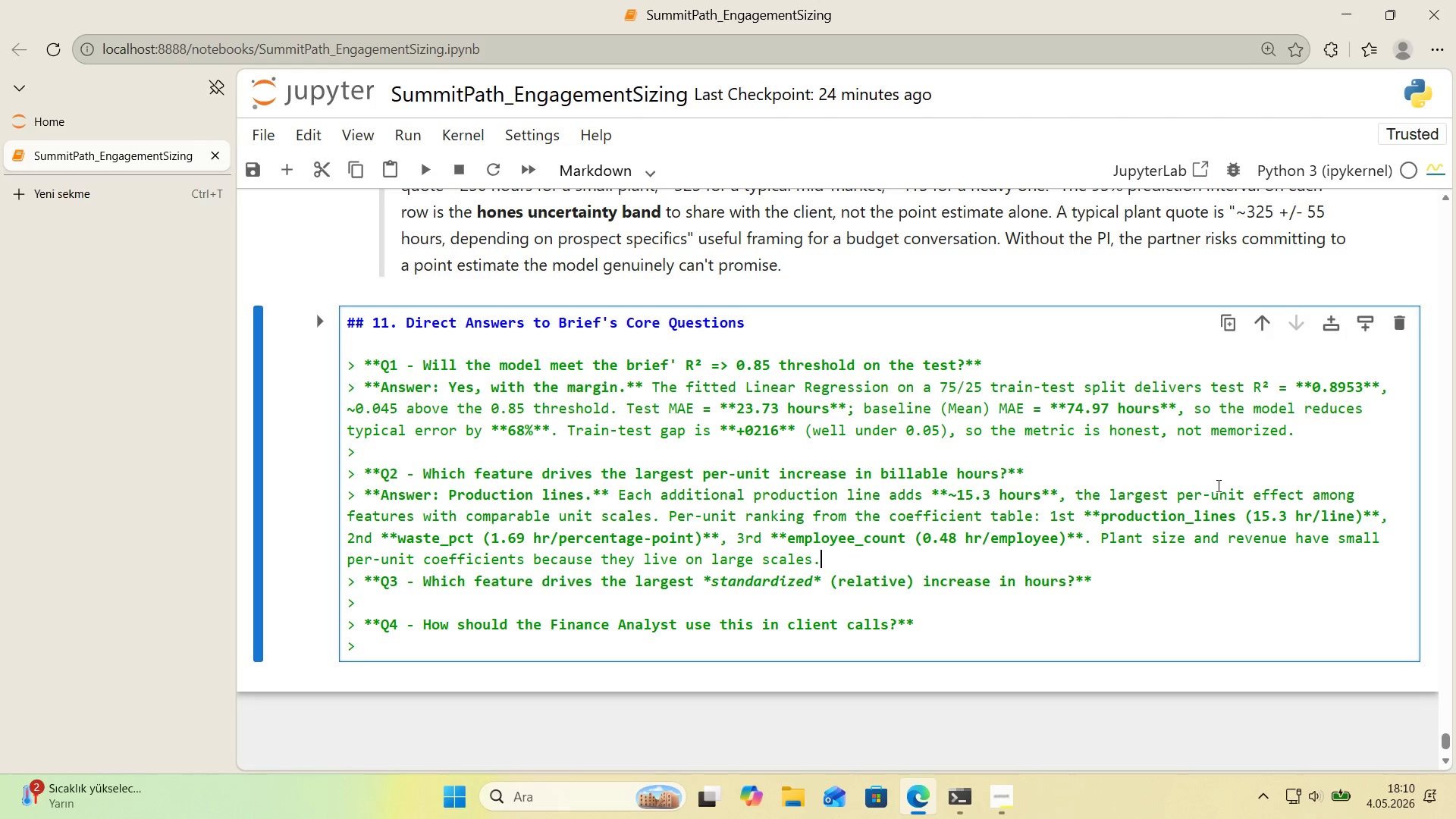 
wait(5.16)
 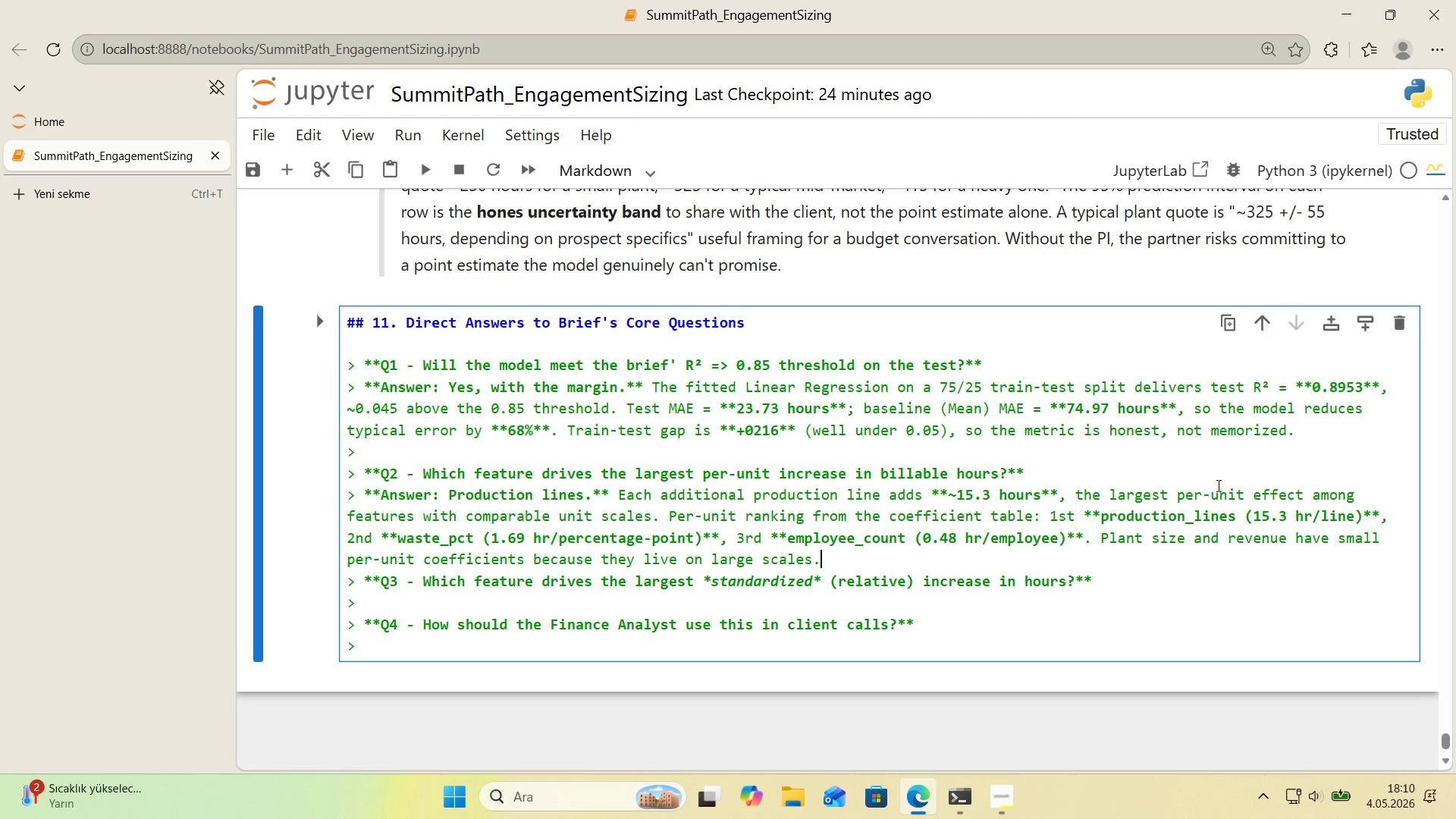 
key(Backspace)
type( *()
 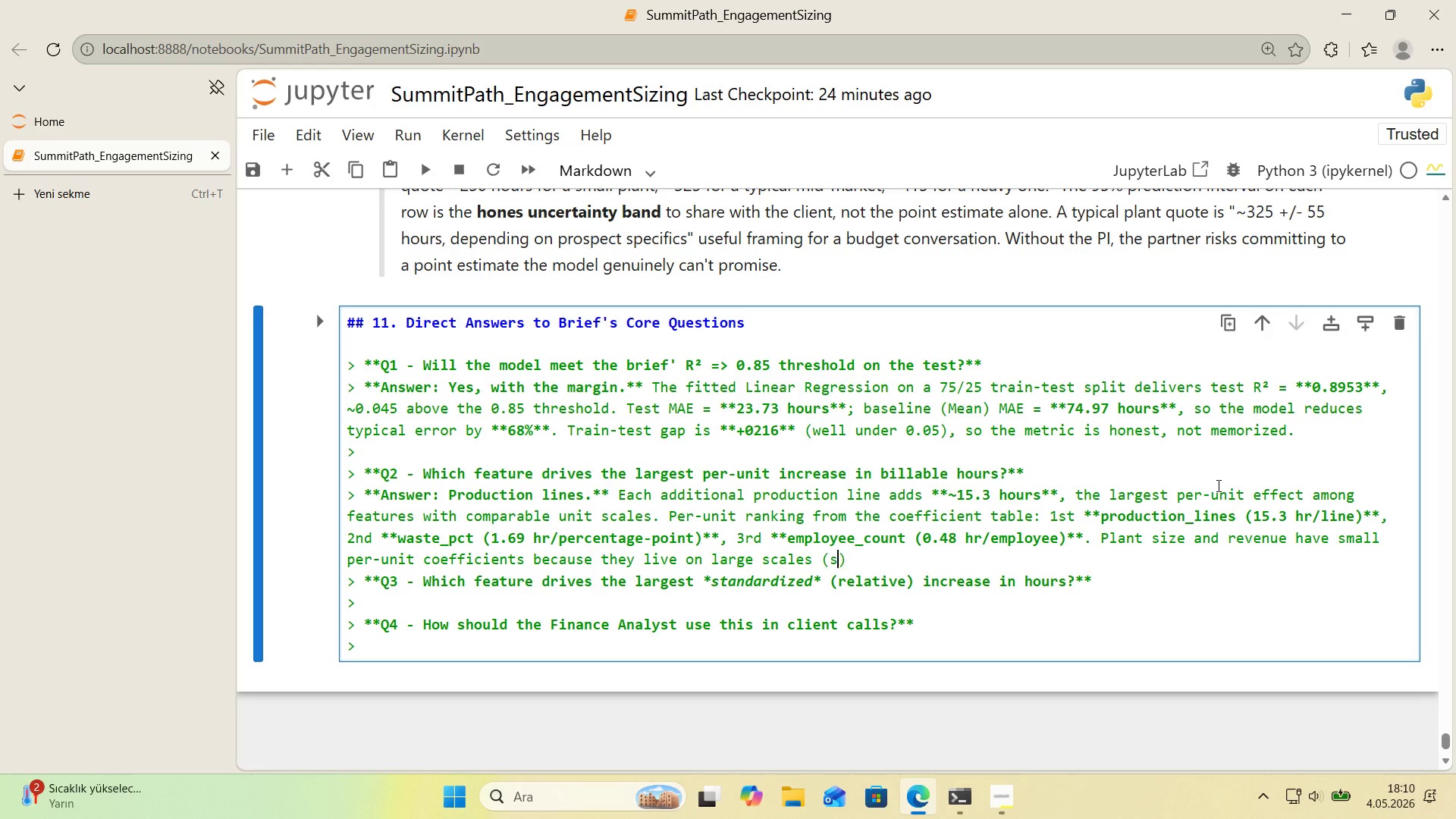 
 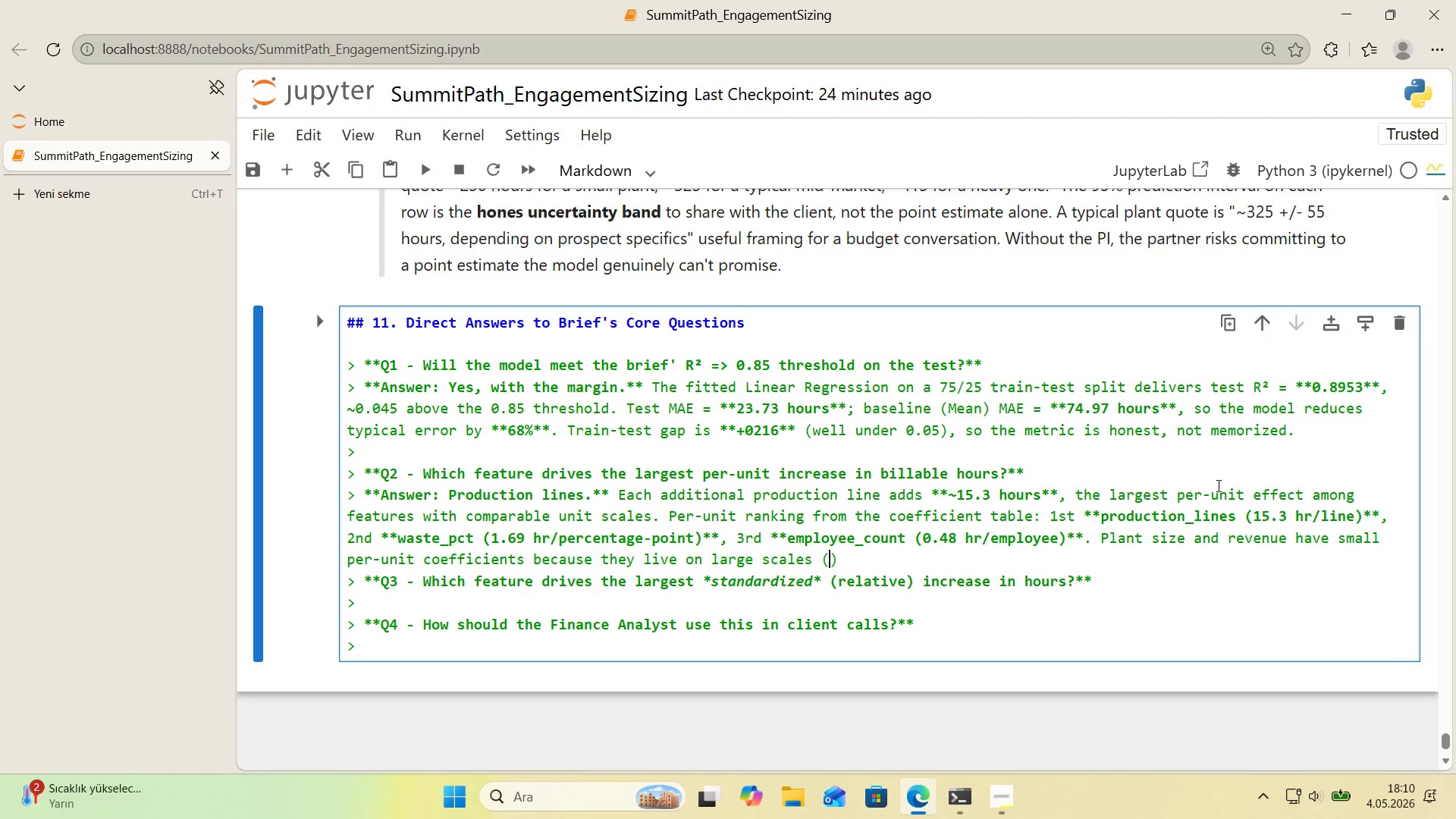 
key(ArrowLeft)
 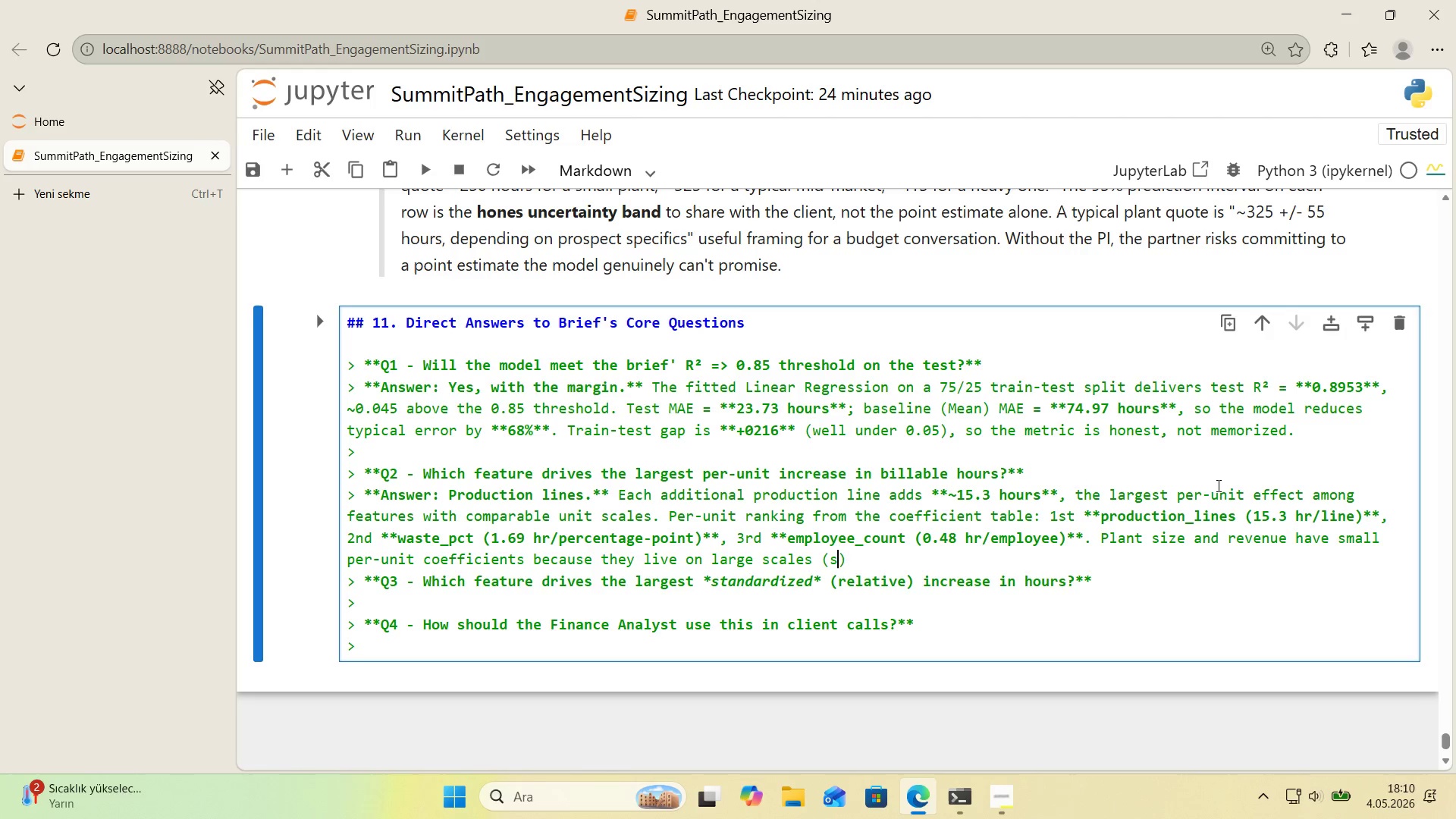 
type(sq)
 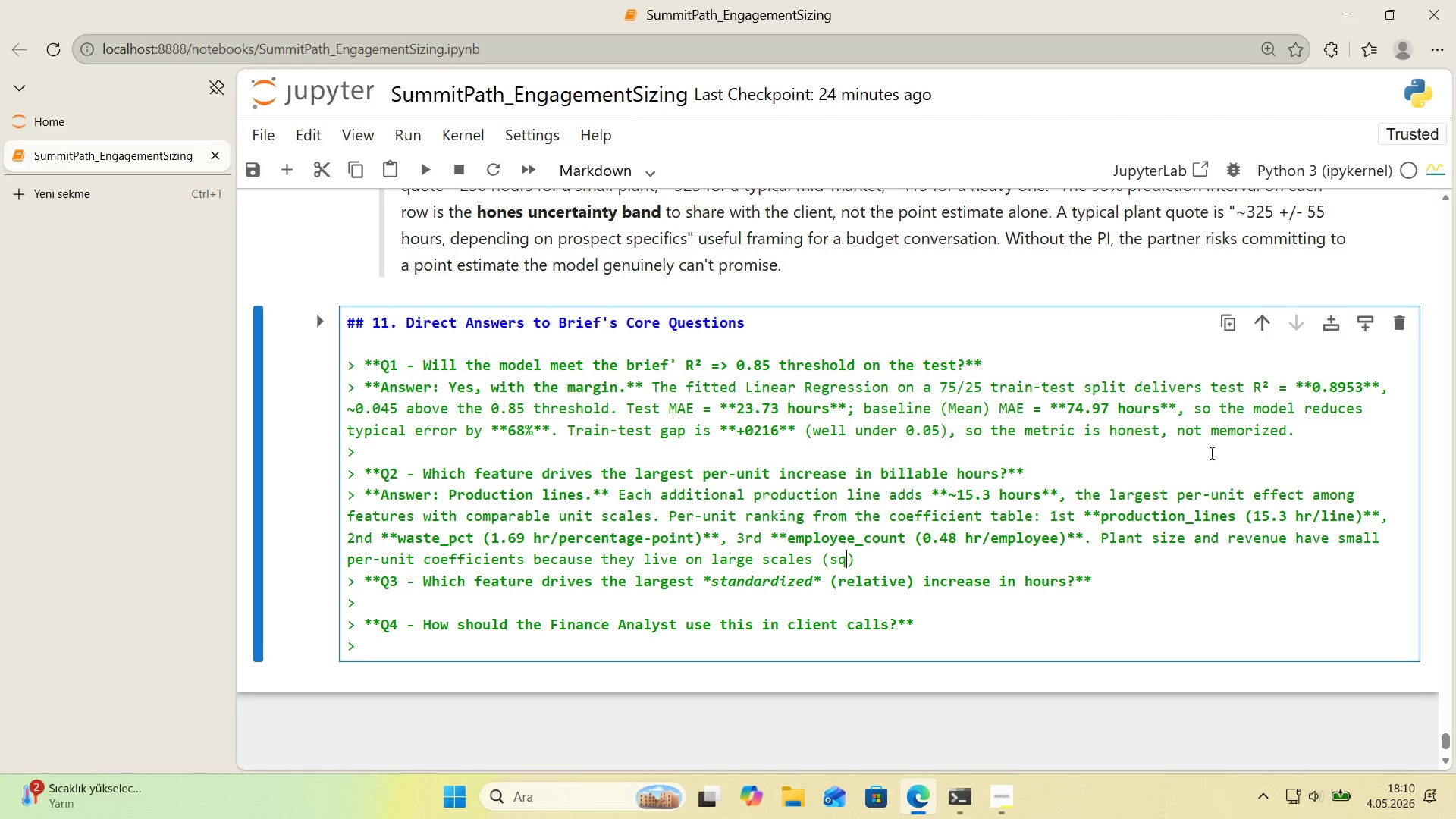 
scroll: coordinate [1210, 453], scroll_direction: down, amount: 1.0
 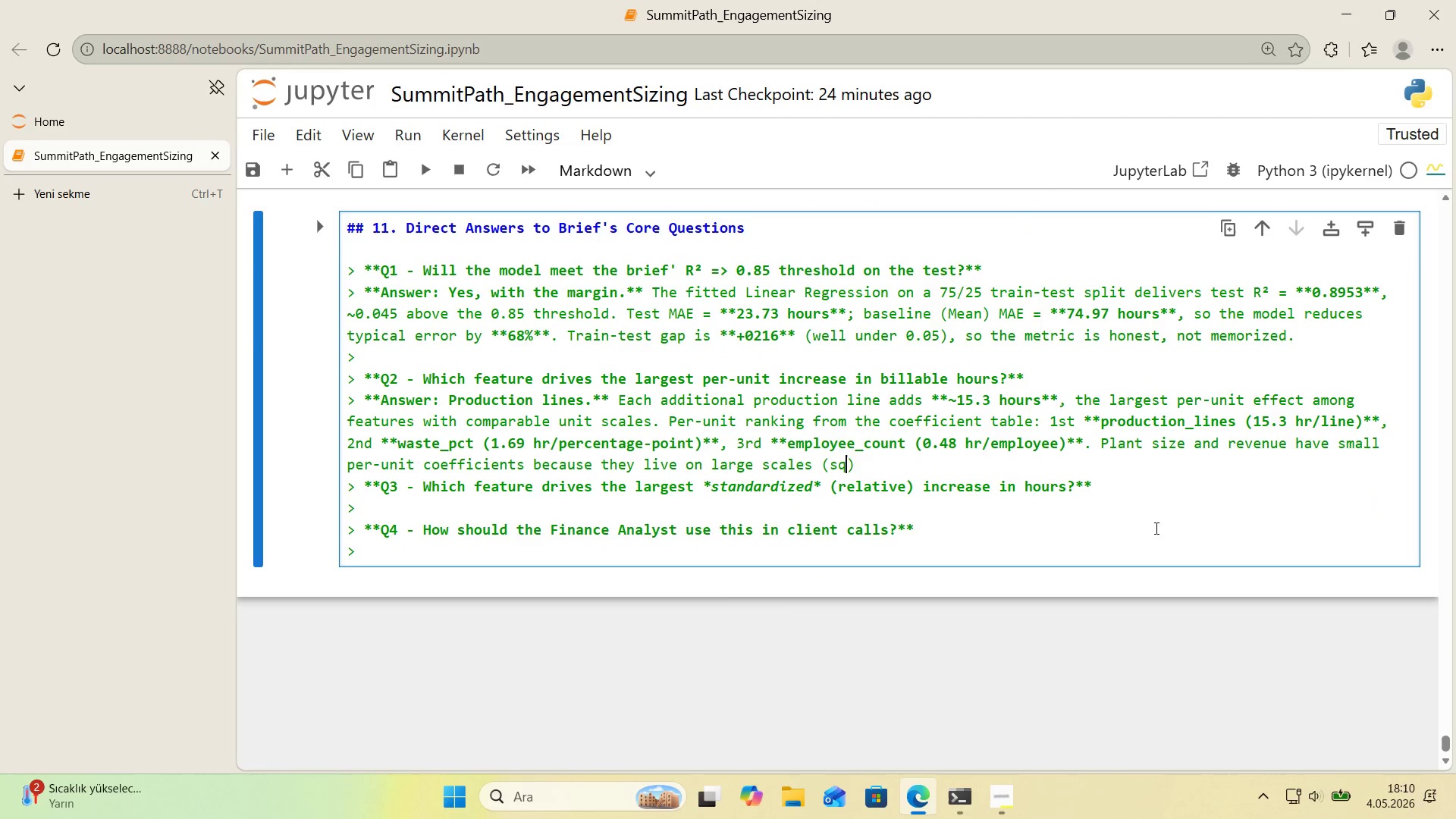 
type( ft and )
 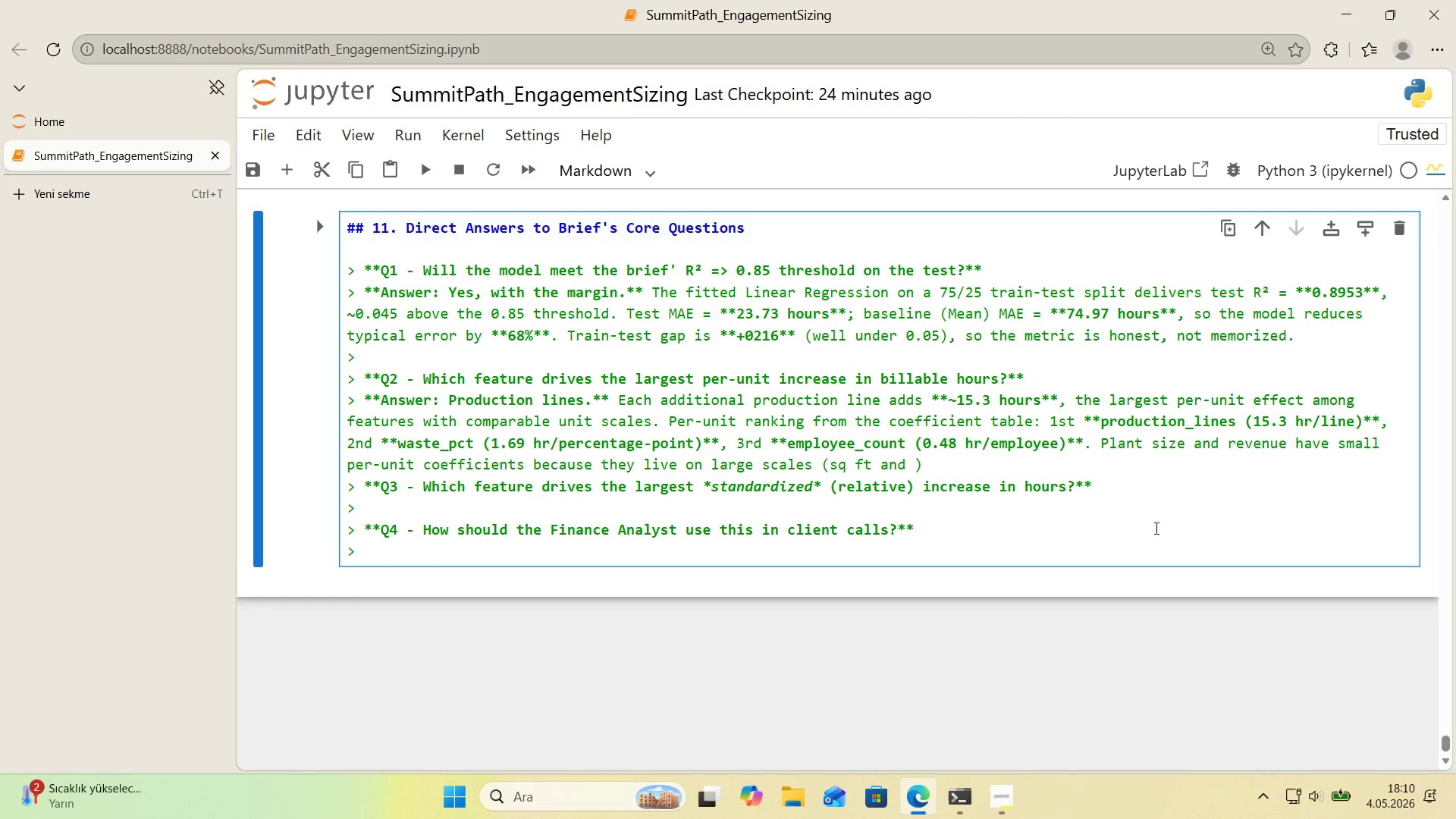 
key(Control+ControlLeft)
 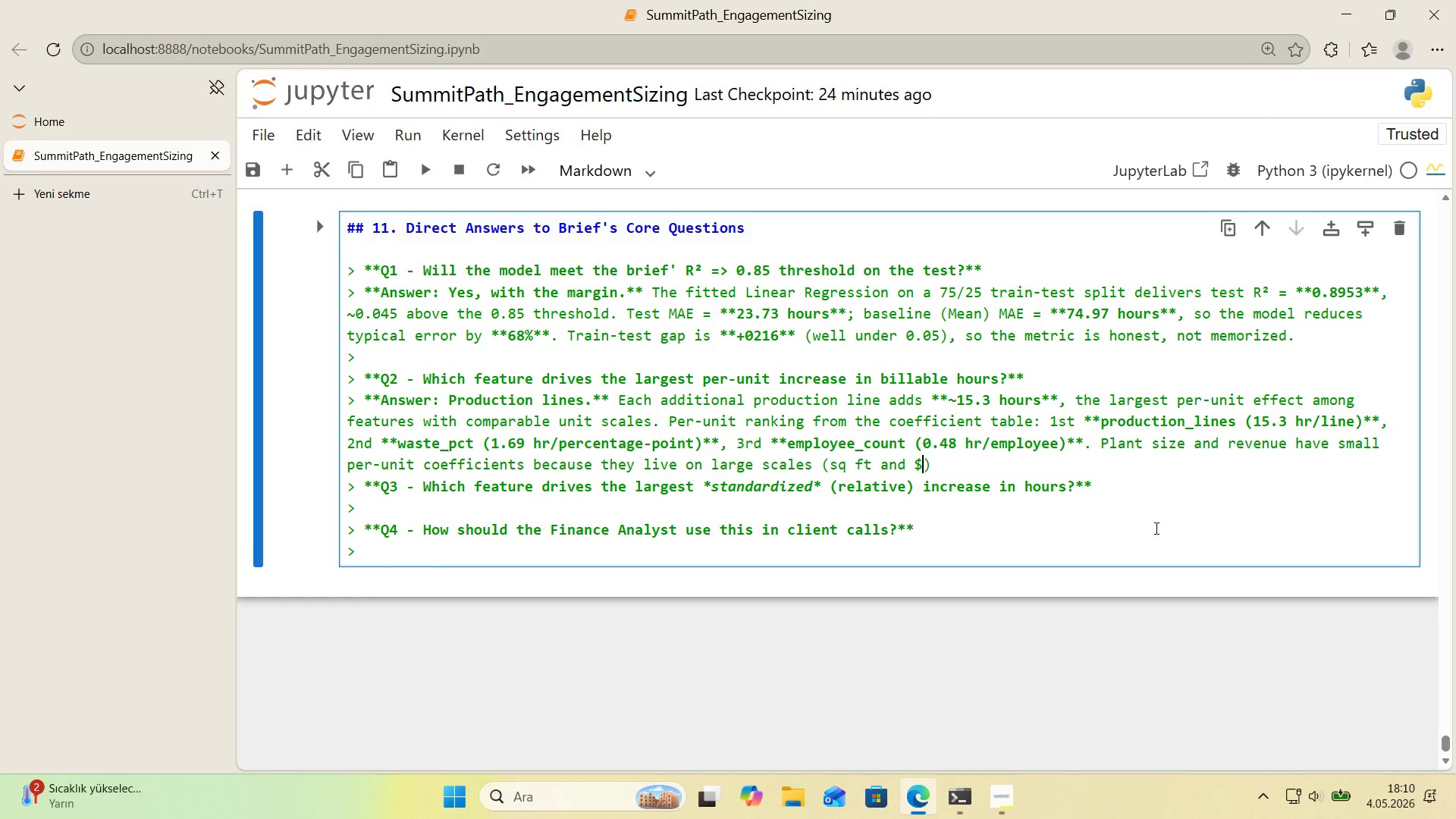 
key(Alt+Control+AltRight)
 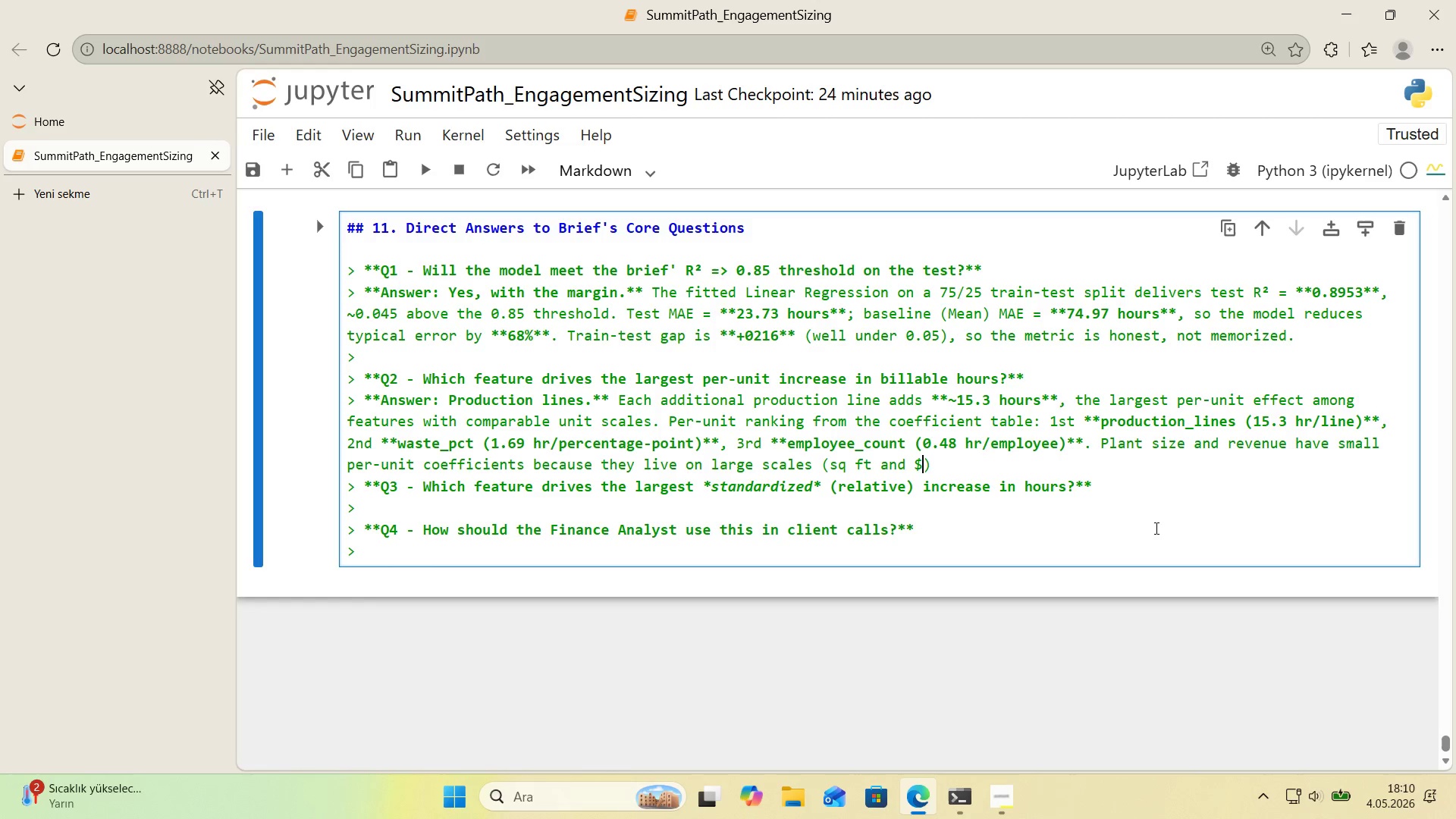 
key(Alt+Control+4)
 